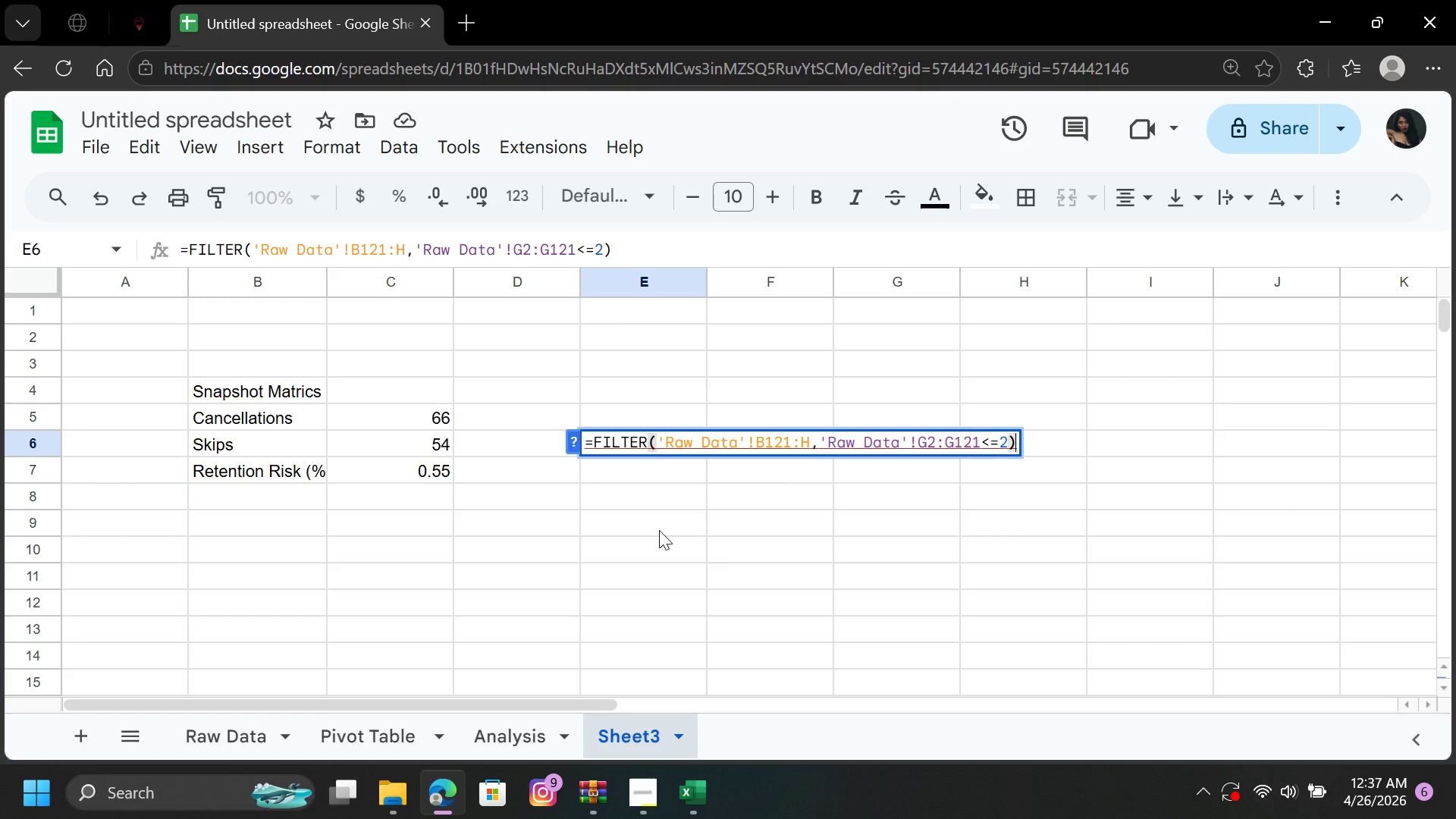 
left_click([409, 249])
 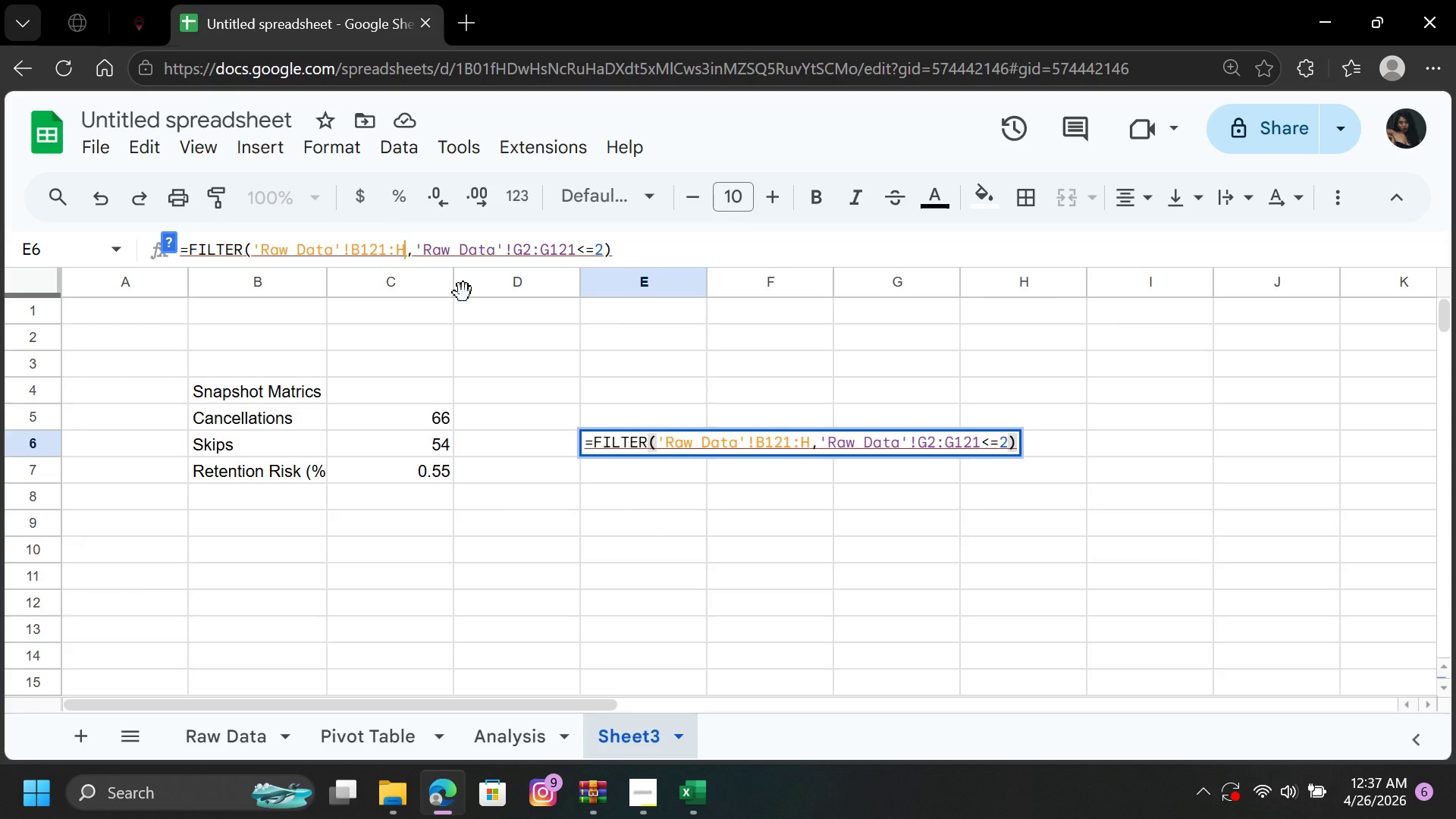 
type(121)
 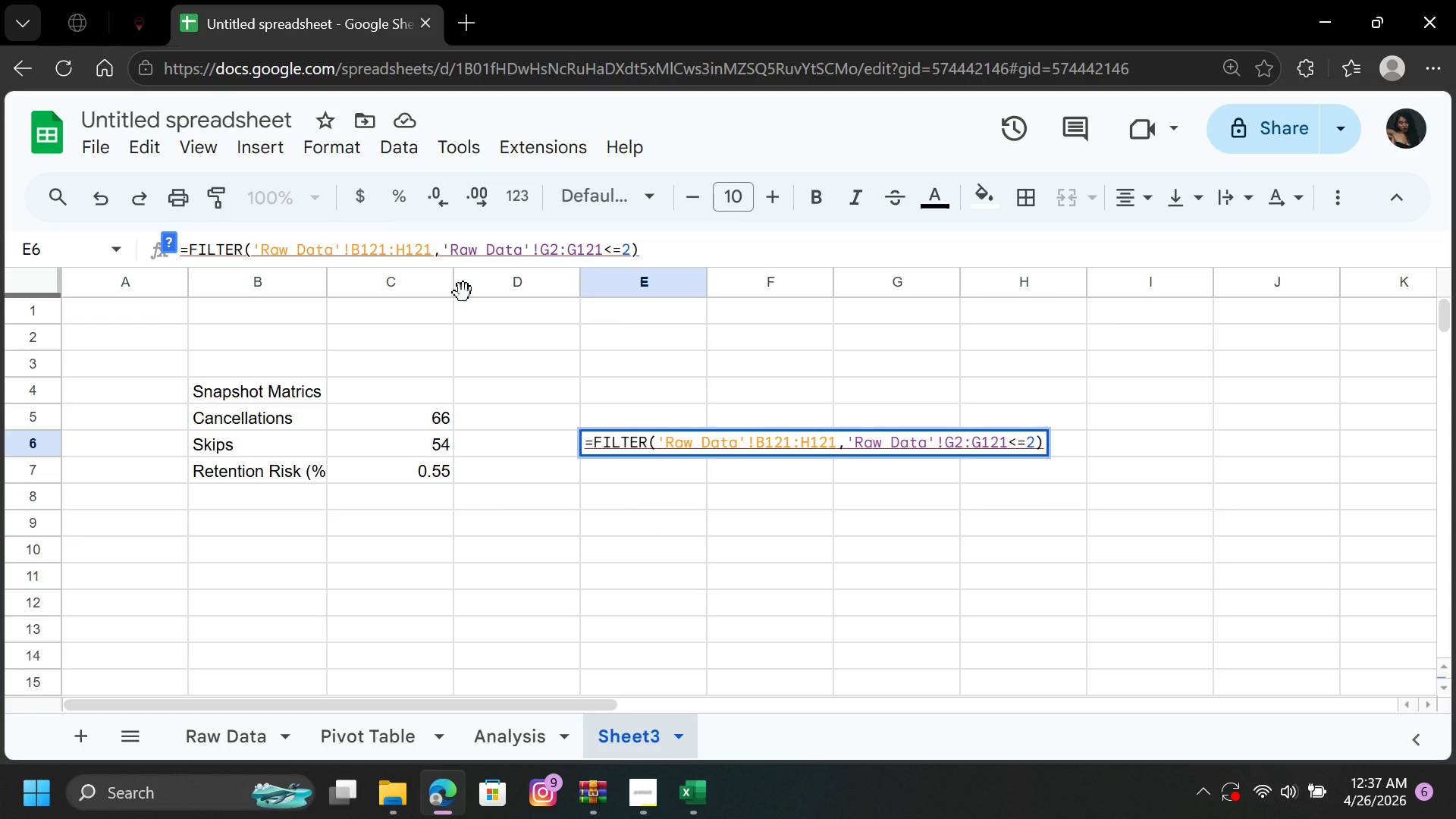 
key(Enter)
 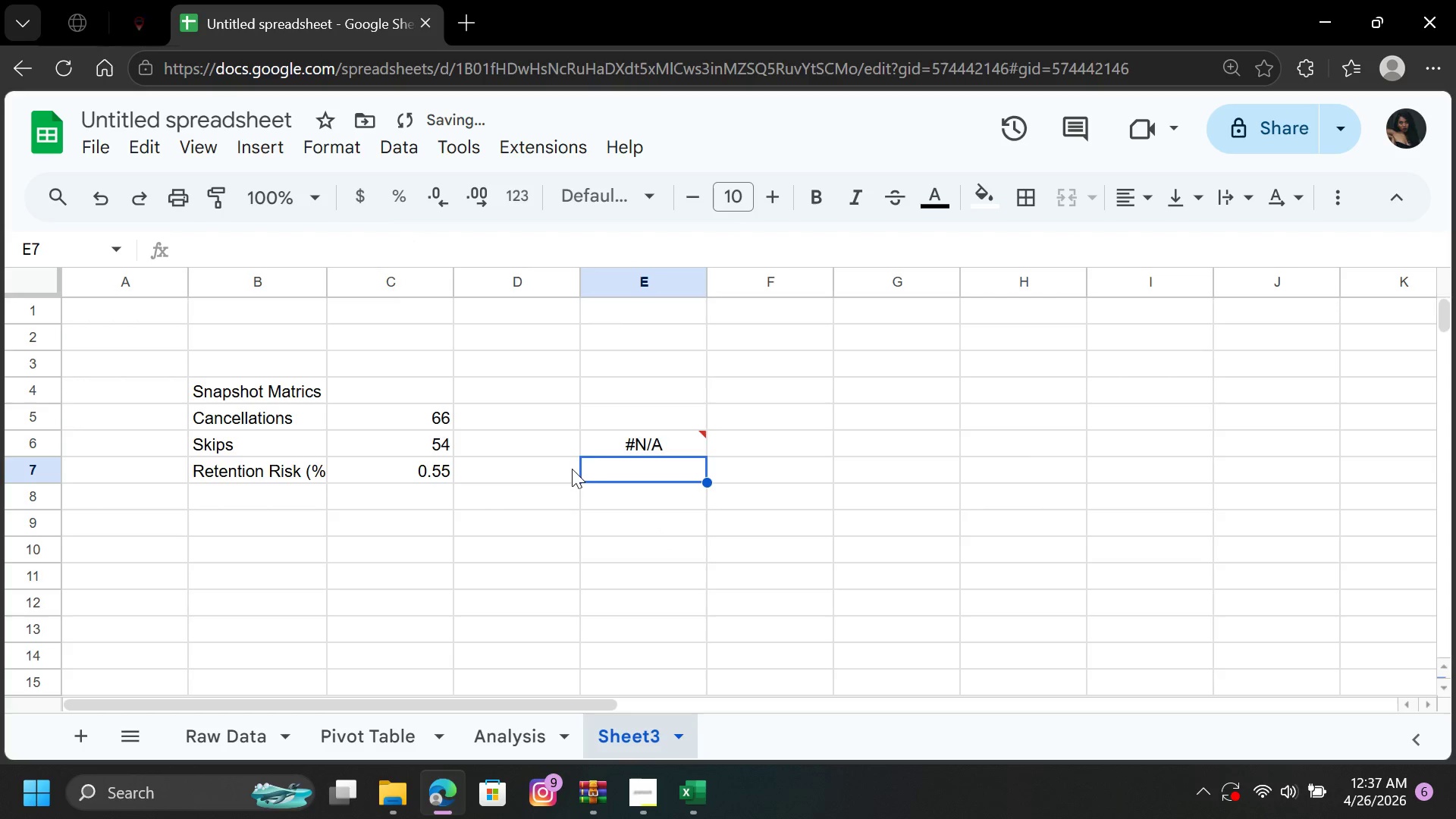 
left_click([639, 447])
 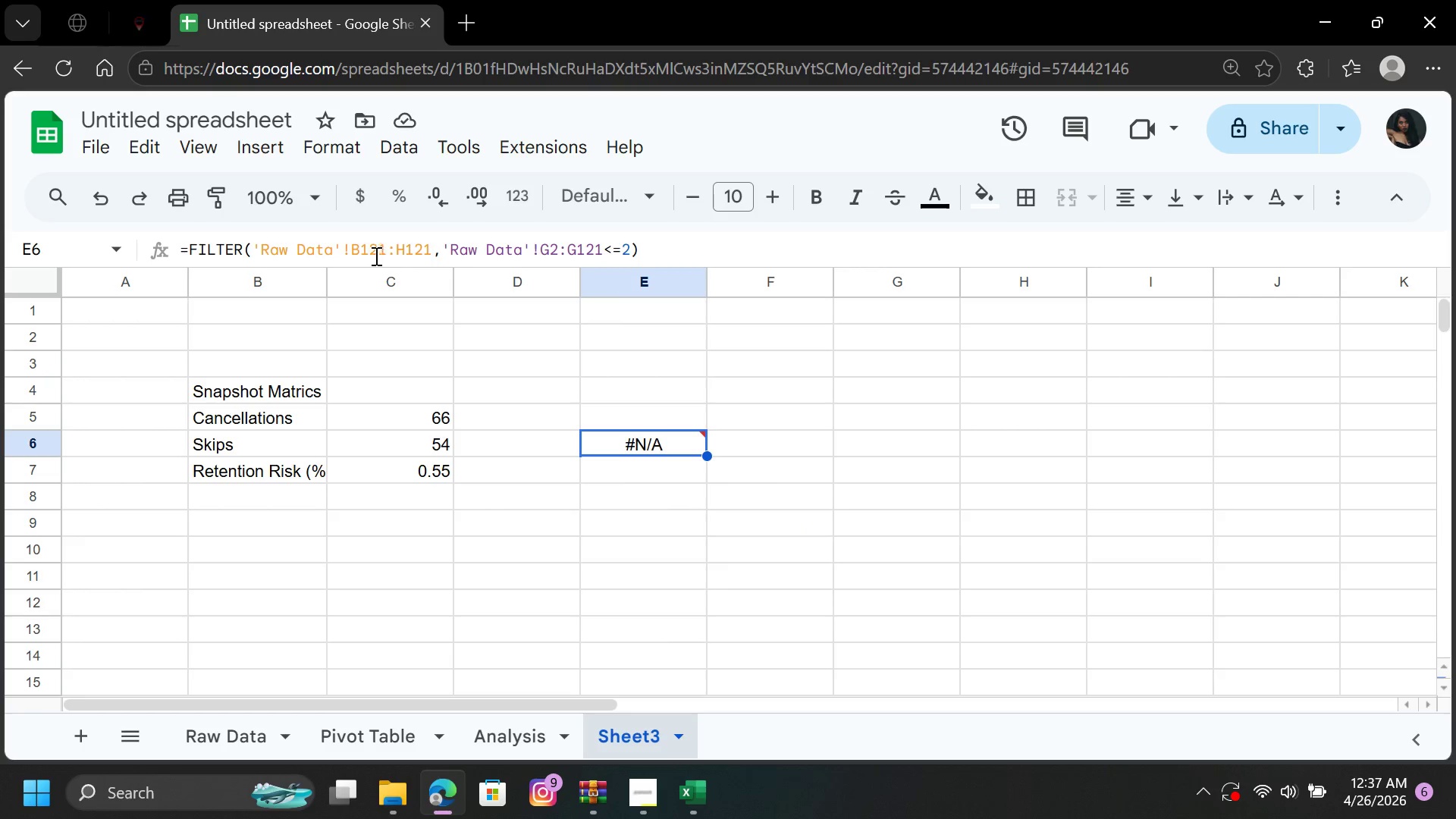 
left_click([386, 245])
 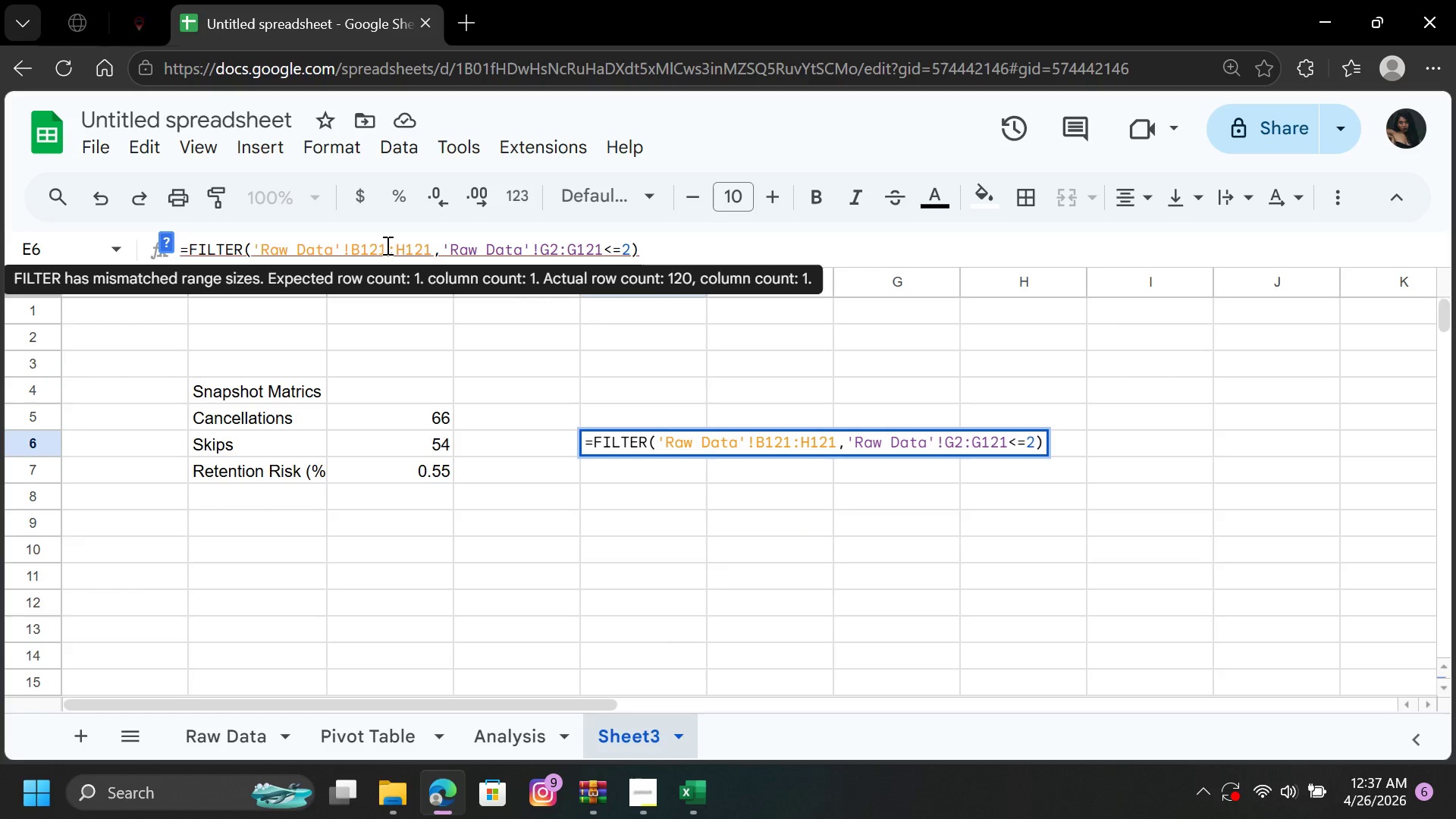 
key(Backspace)
 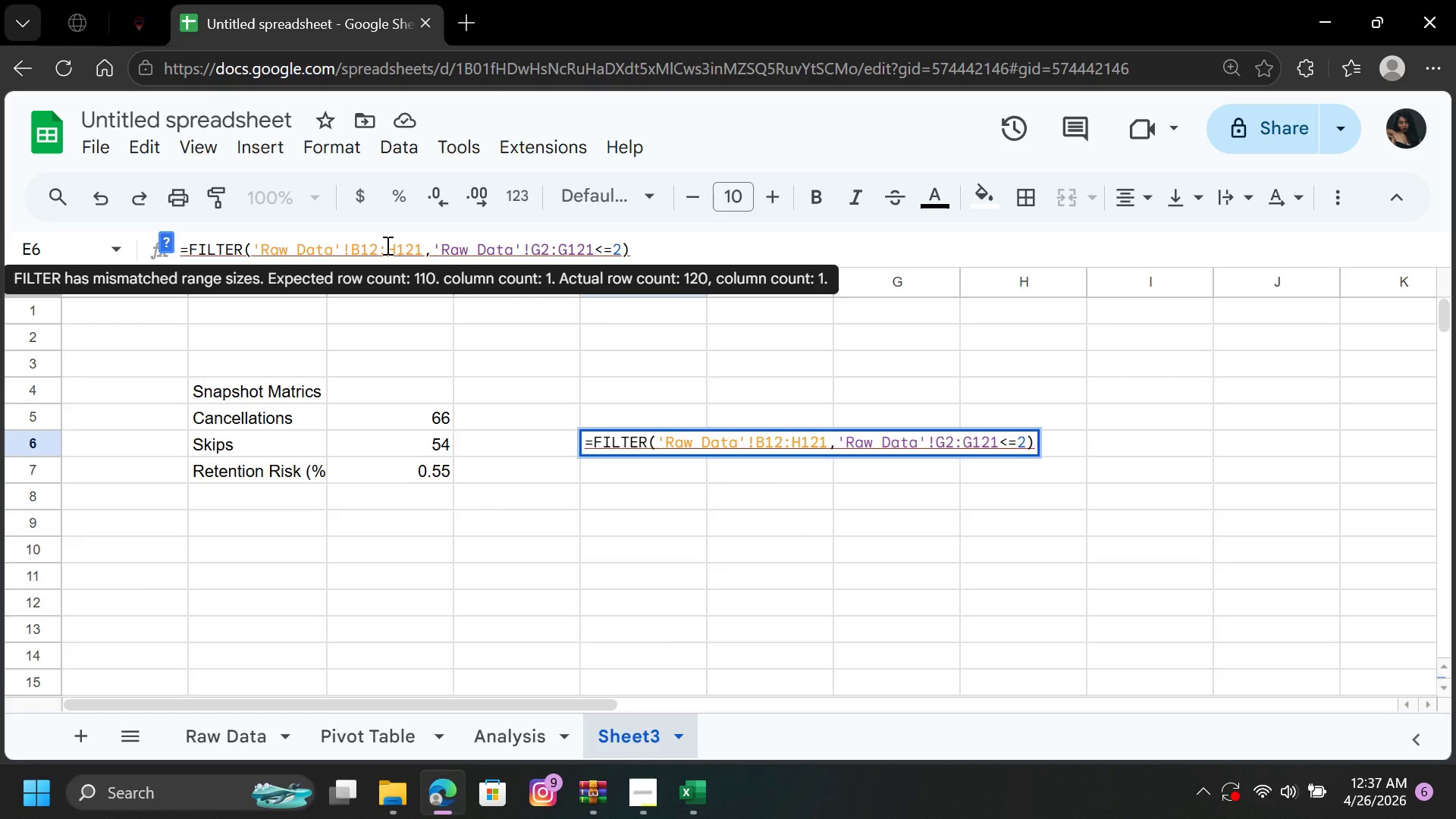 
key(ArrowLeft)
 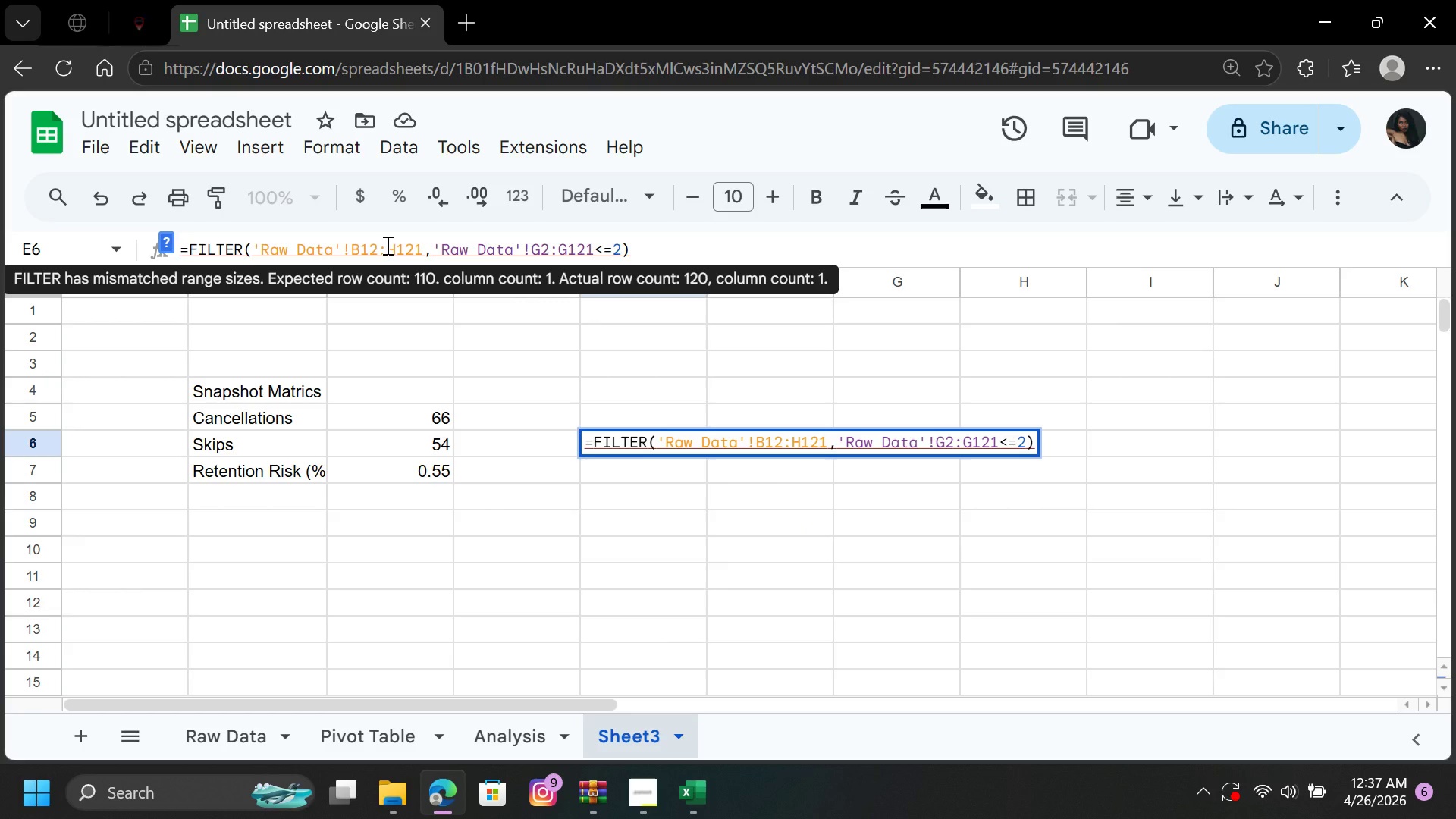 
key(Backspace)
 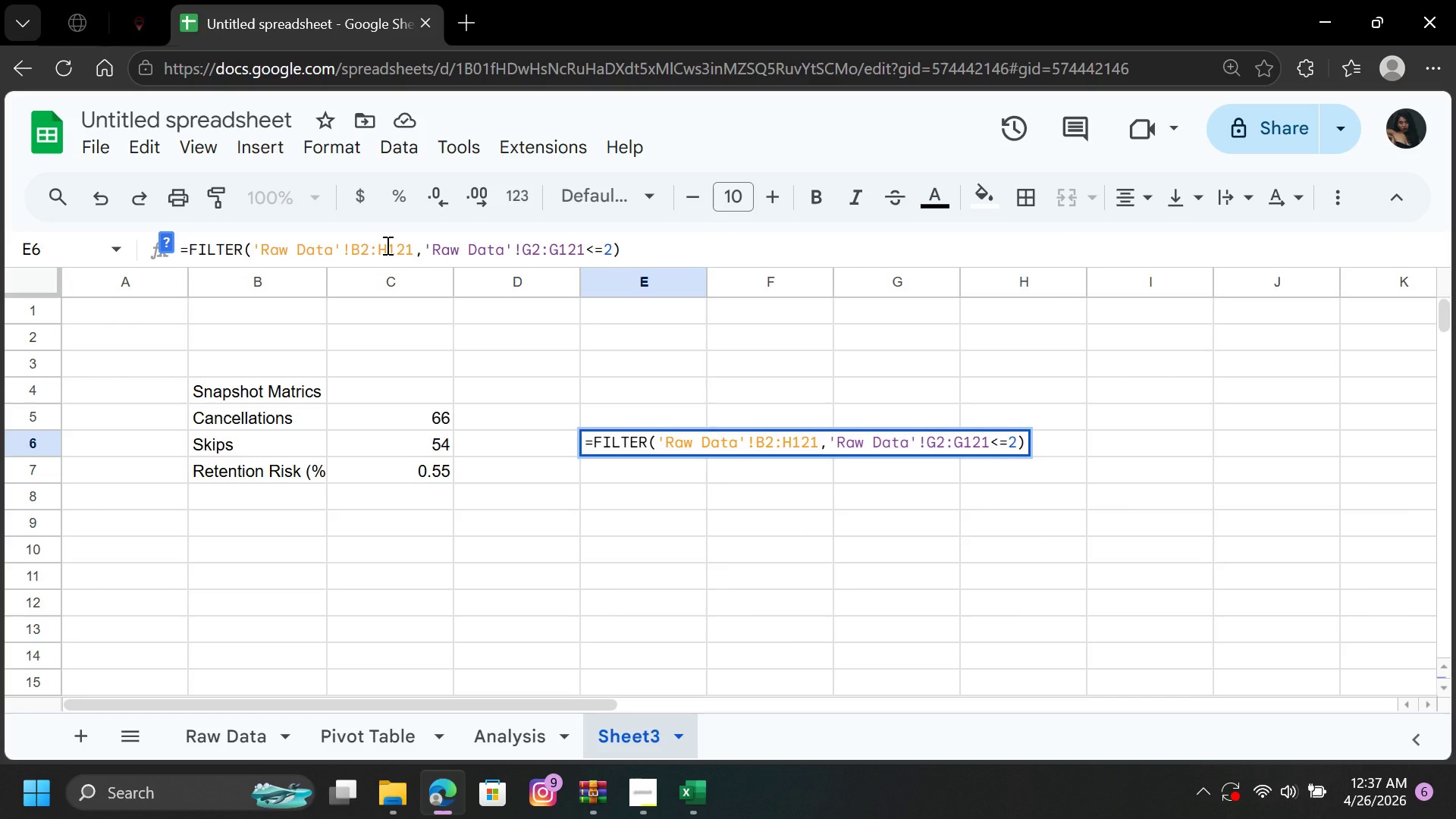 
key(Enter)
 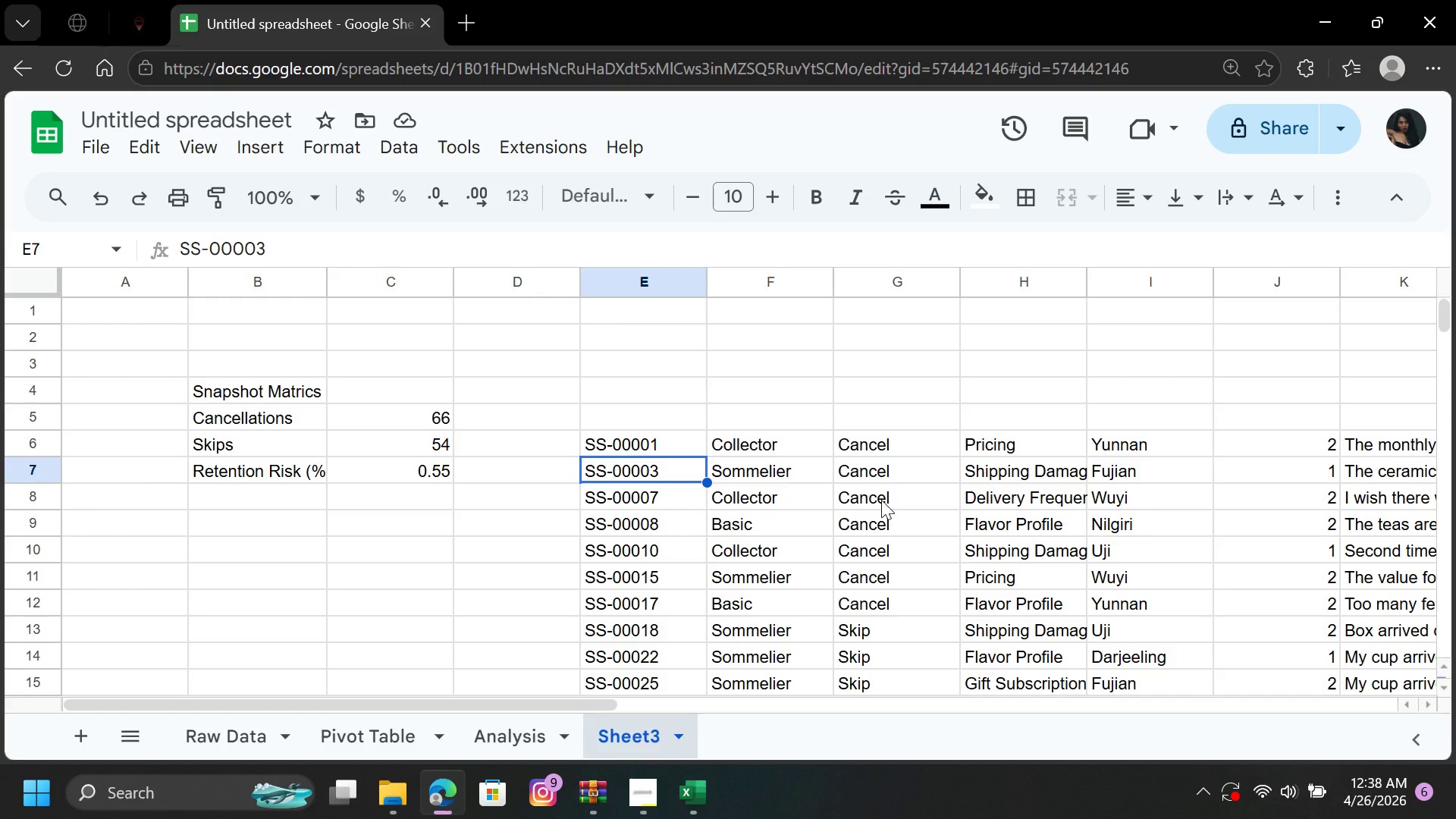 
wait(34.38)
 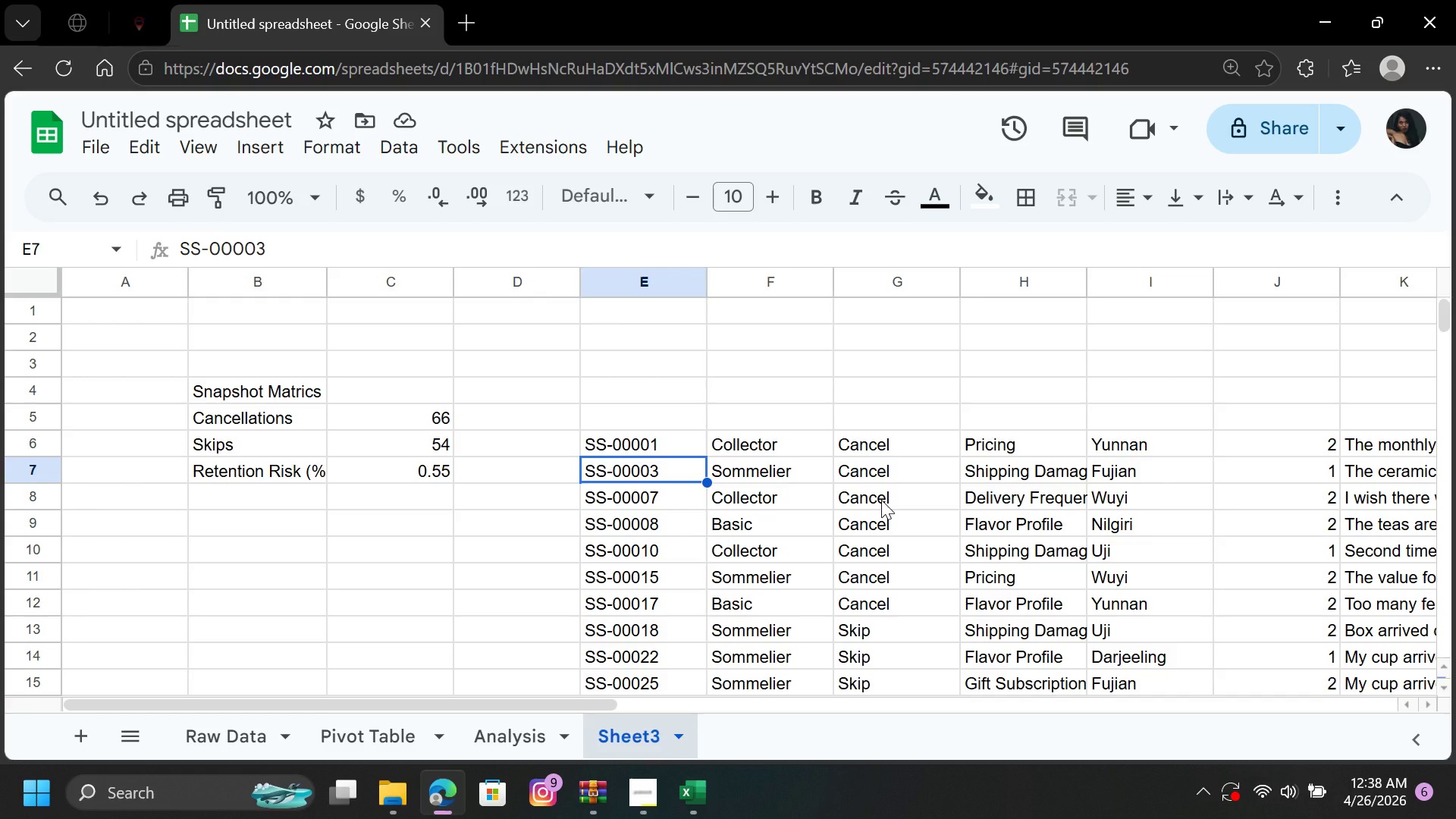 
left_click([373, 735])
 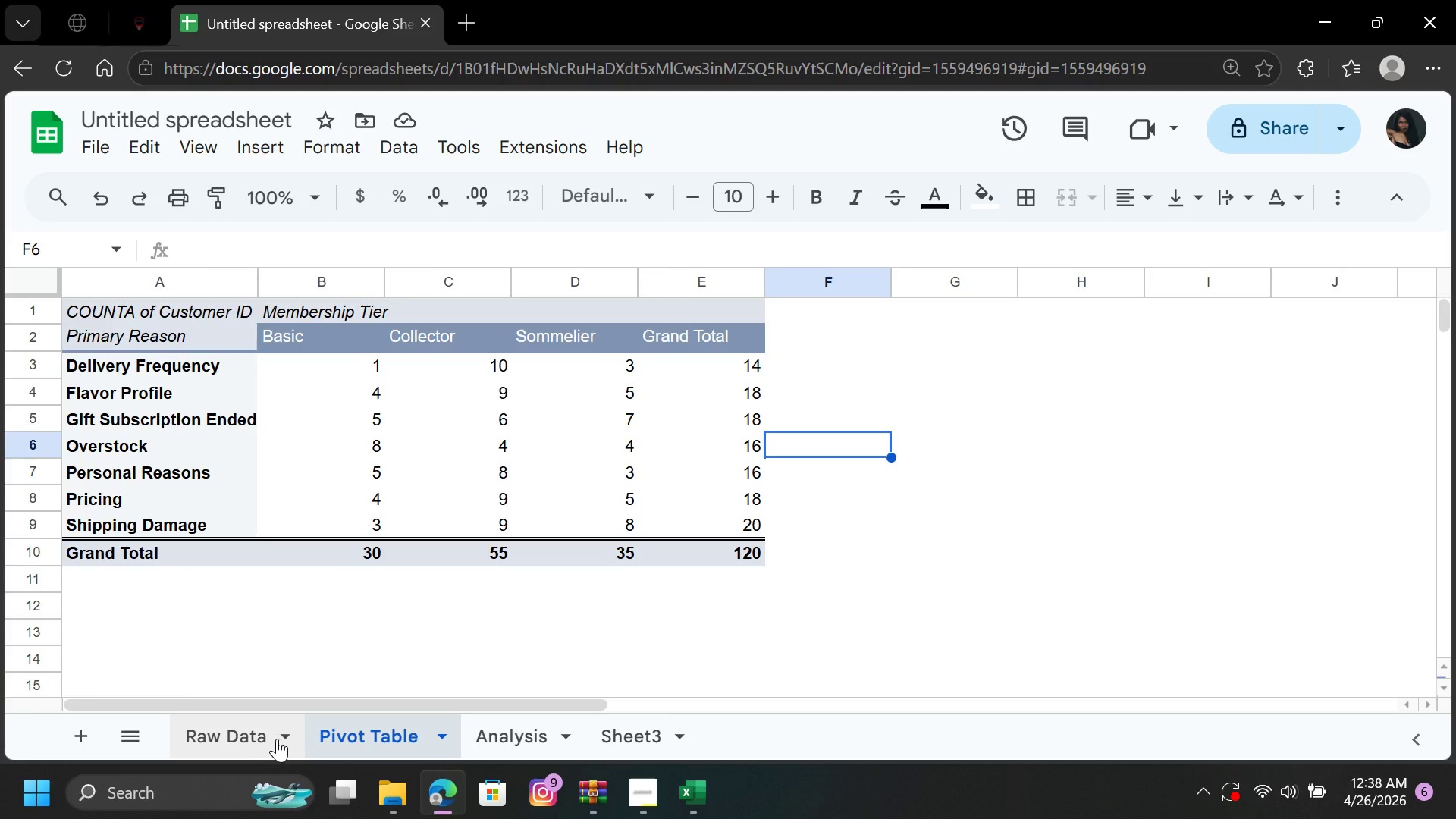 
left_click([260, 744])
 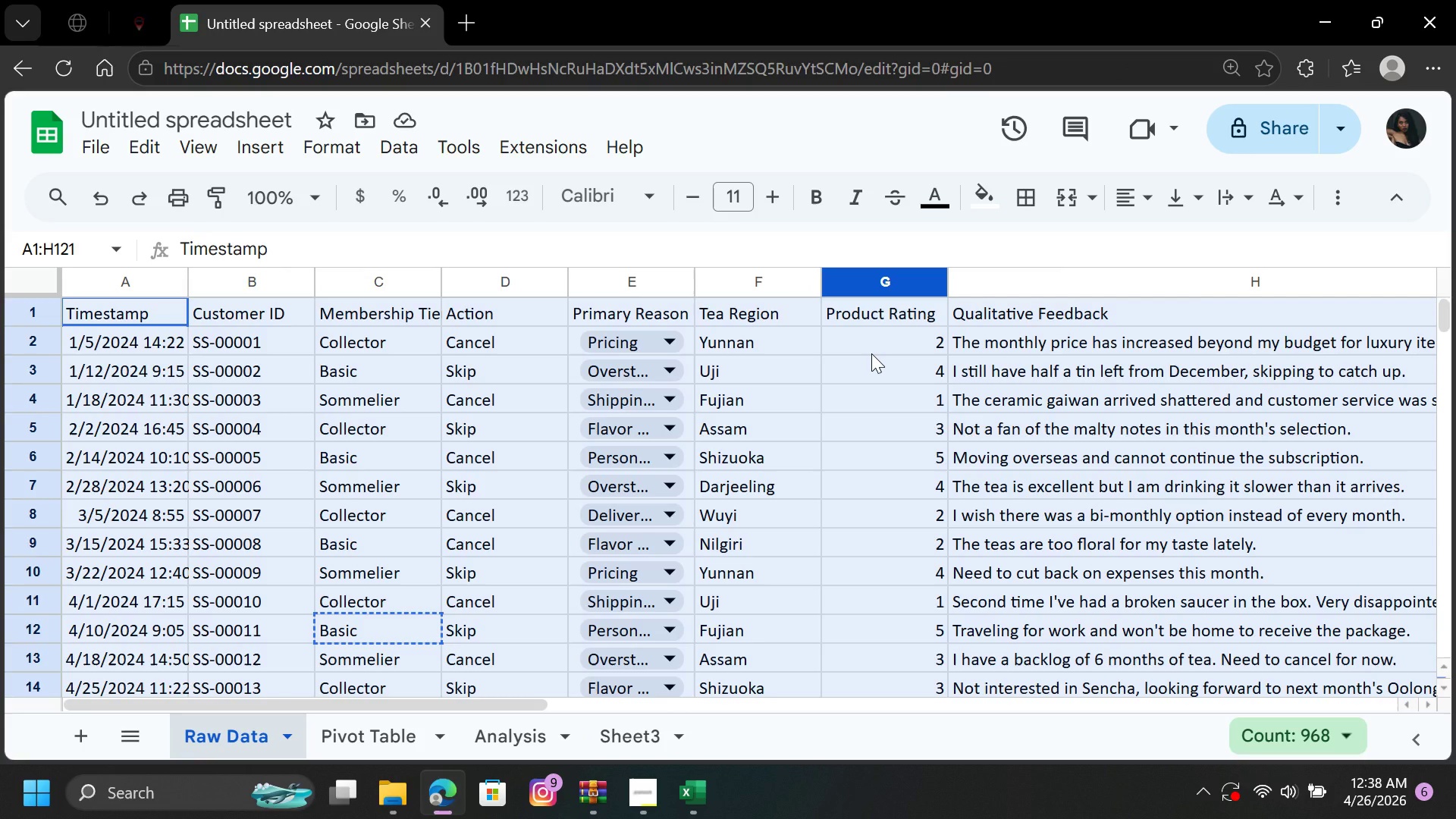 
wait(11.22)
 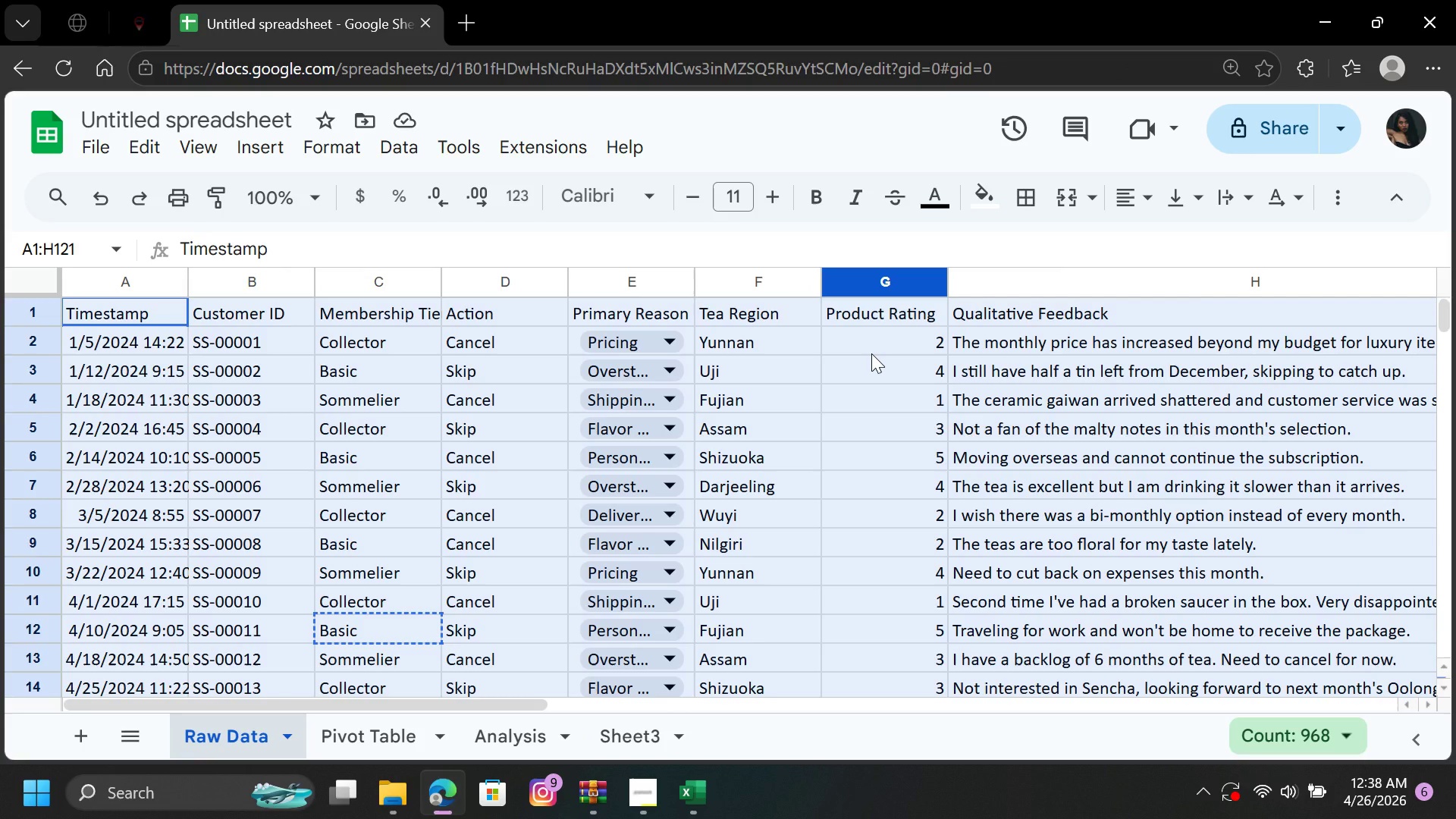 
left_click([620, 736])
 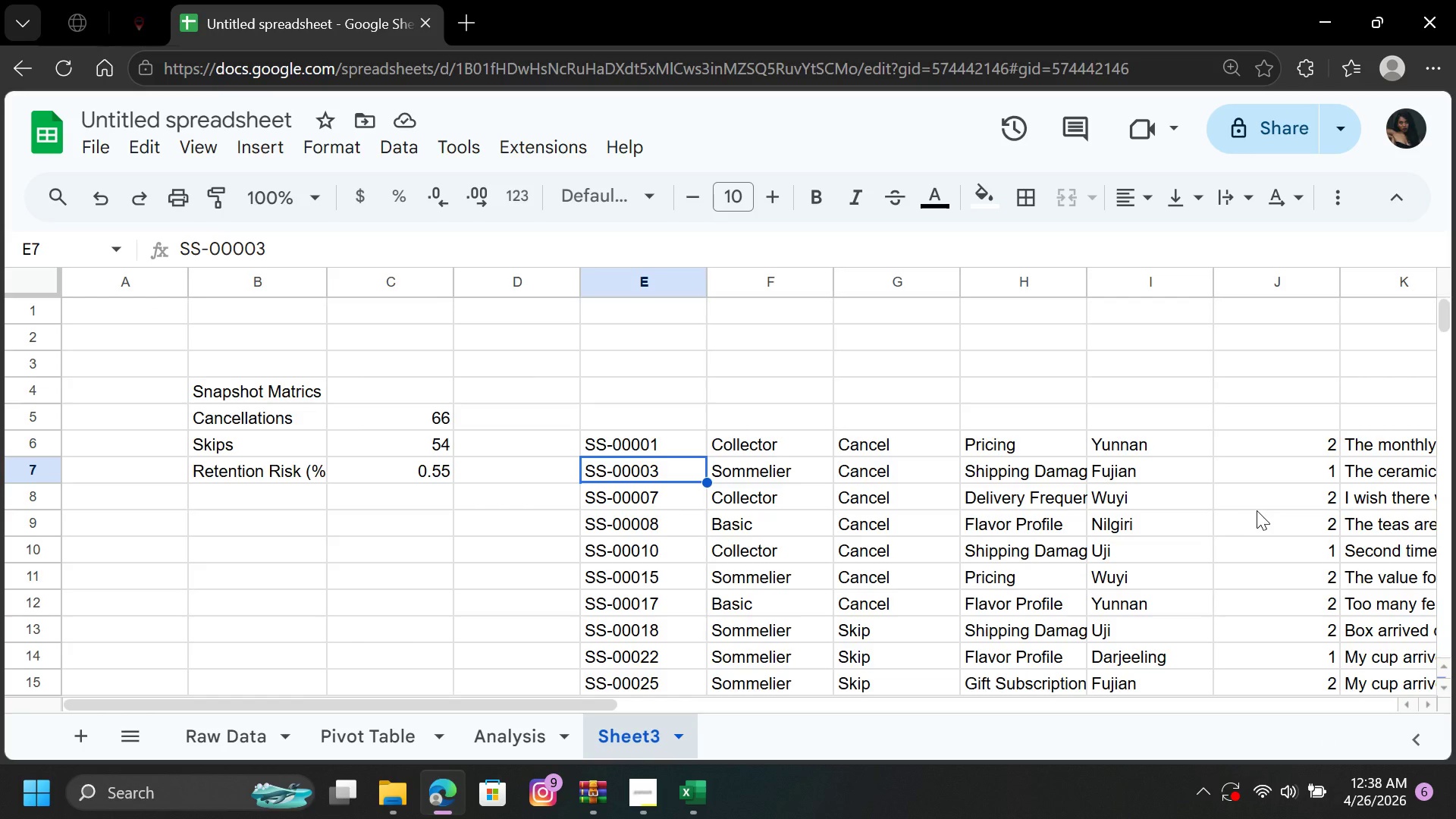 
wait(8.09)
 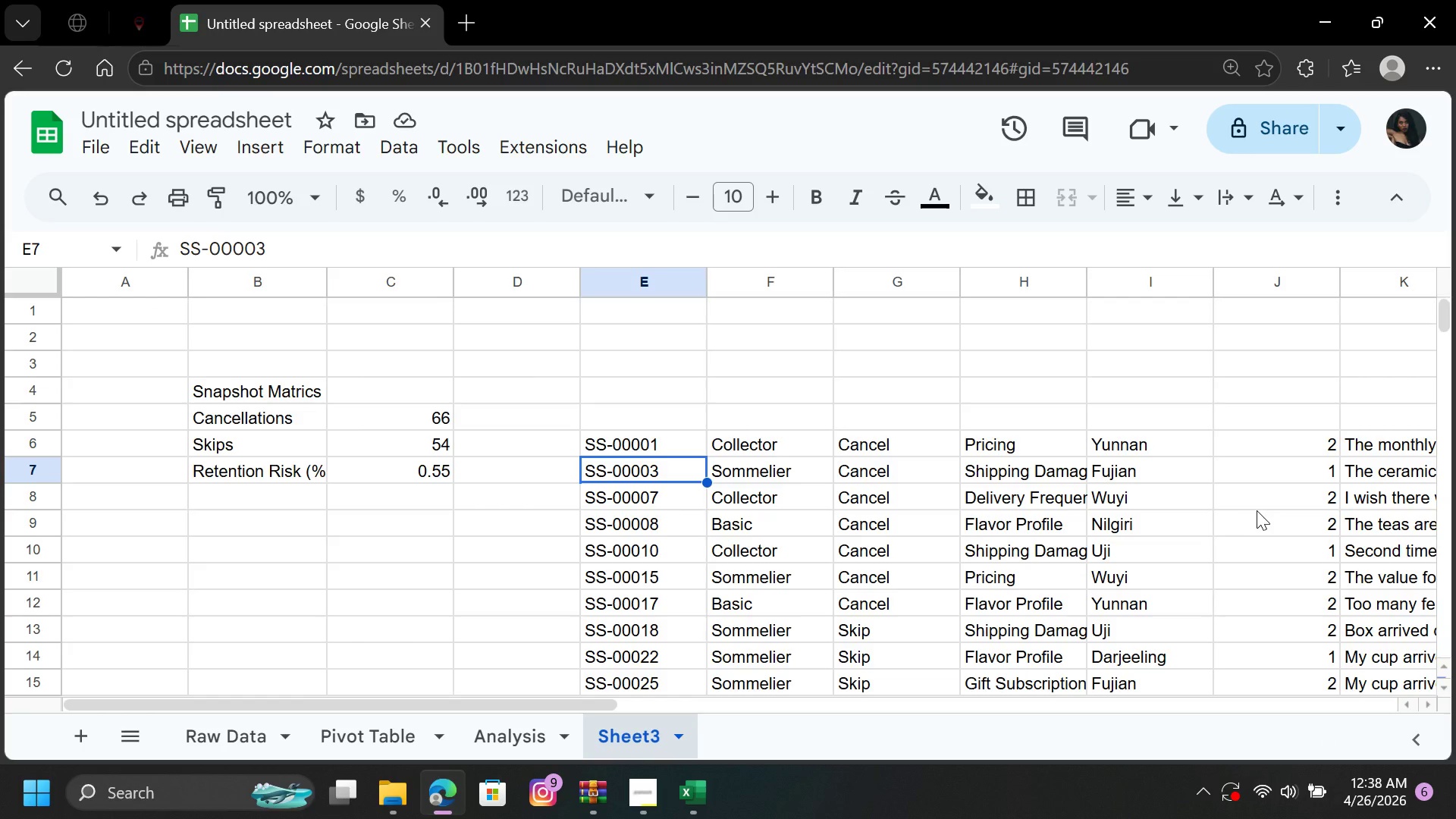 
left_click_drag(start_coordinate=[591, 701], to_coordinate=[771, 705])
 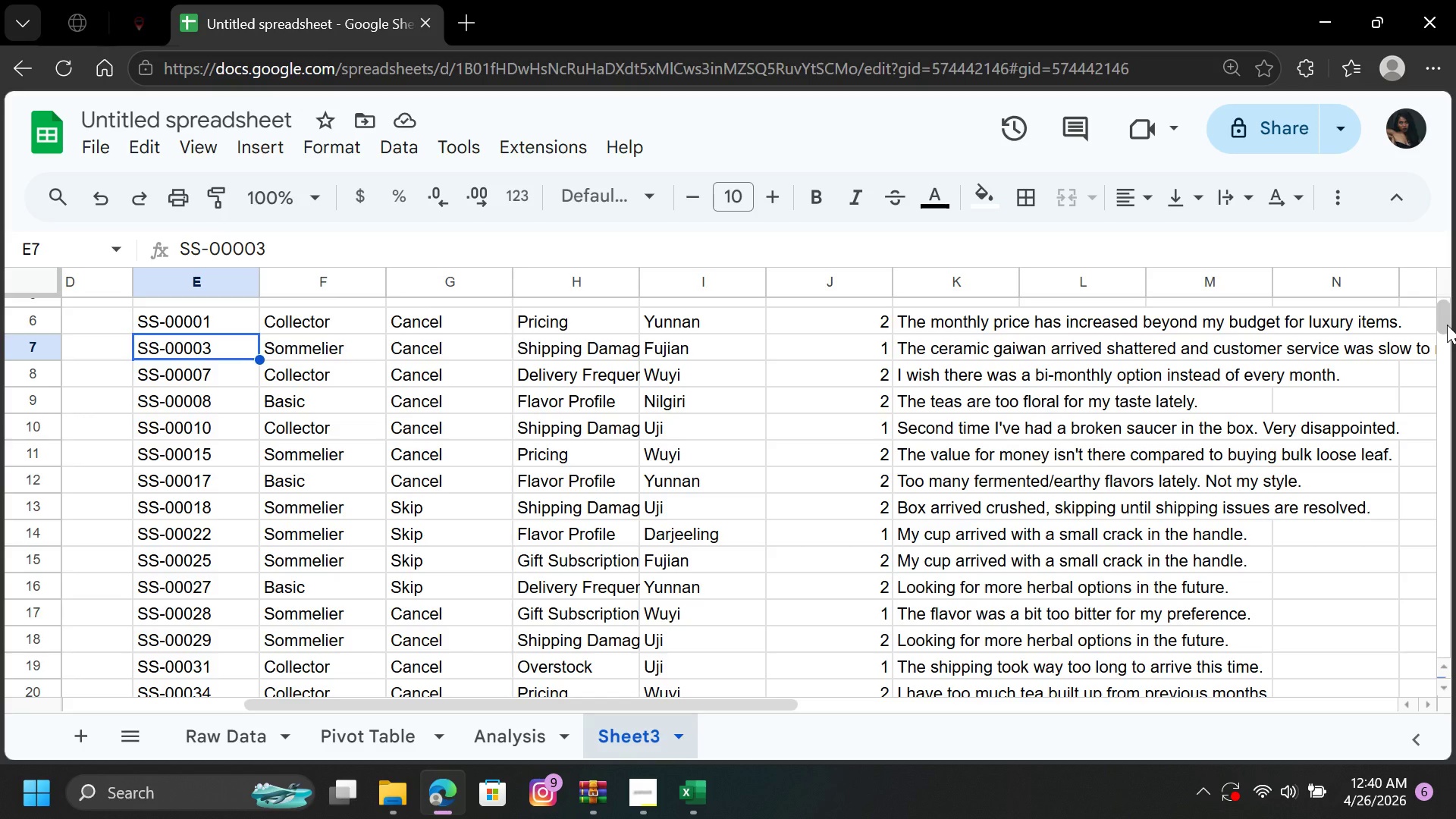 
wait(99.03)
 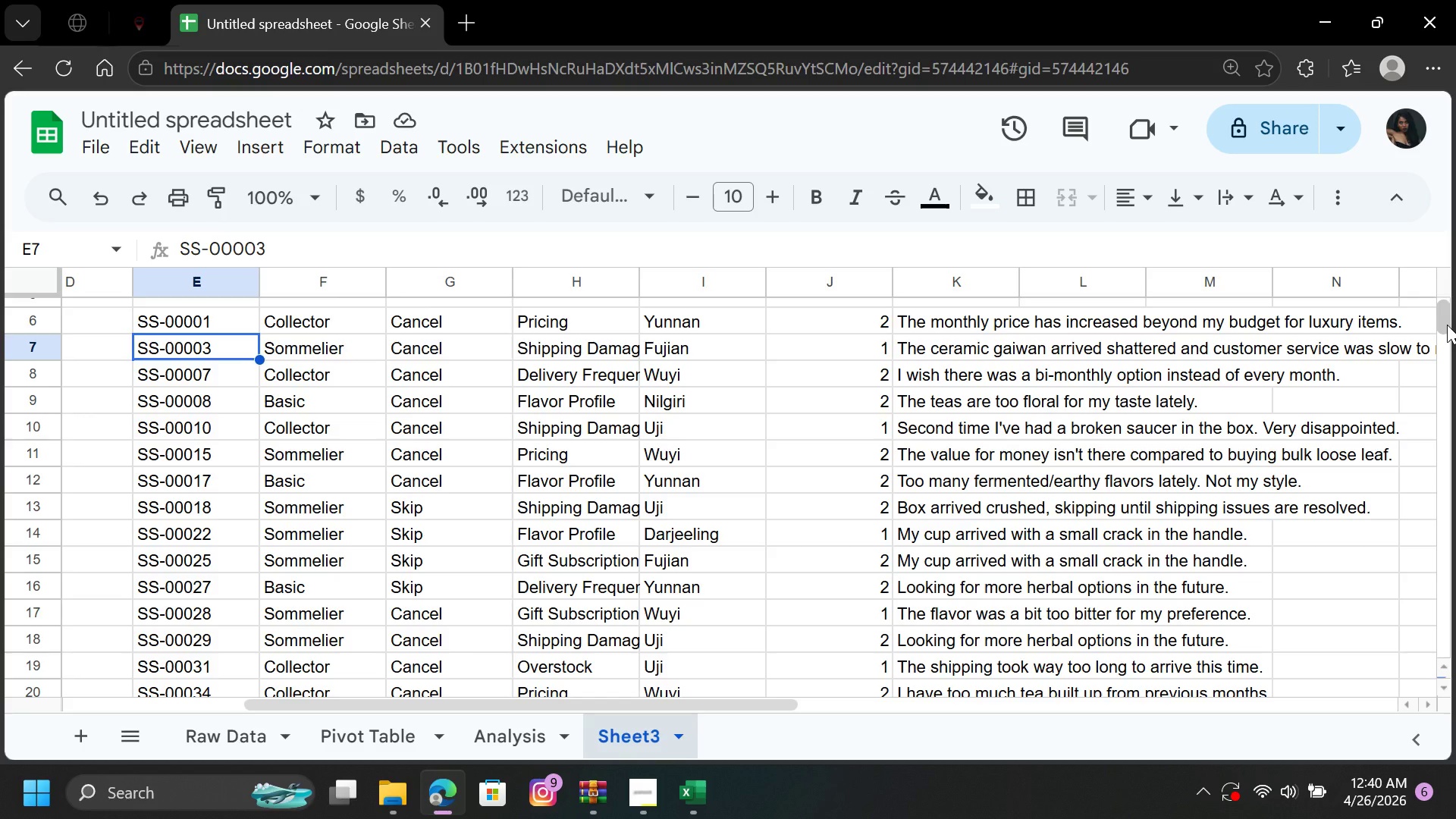 
left_click([223, 737])
 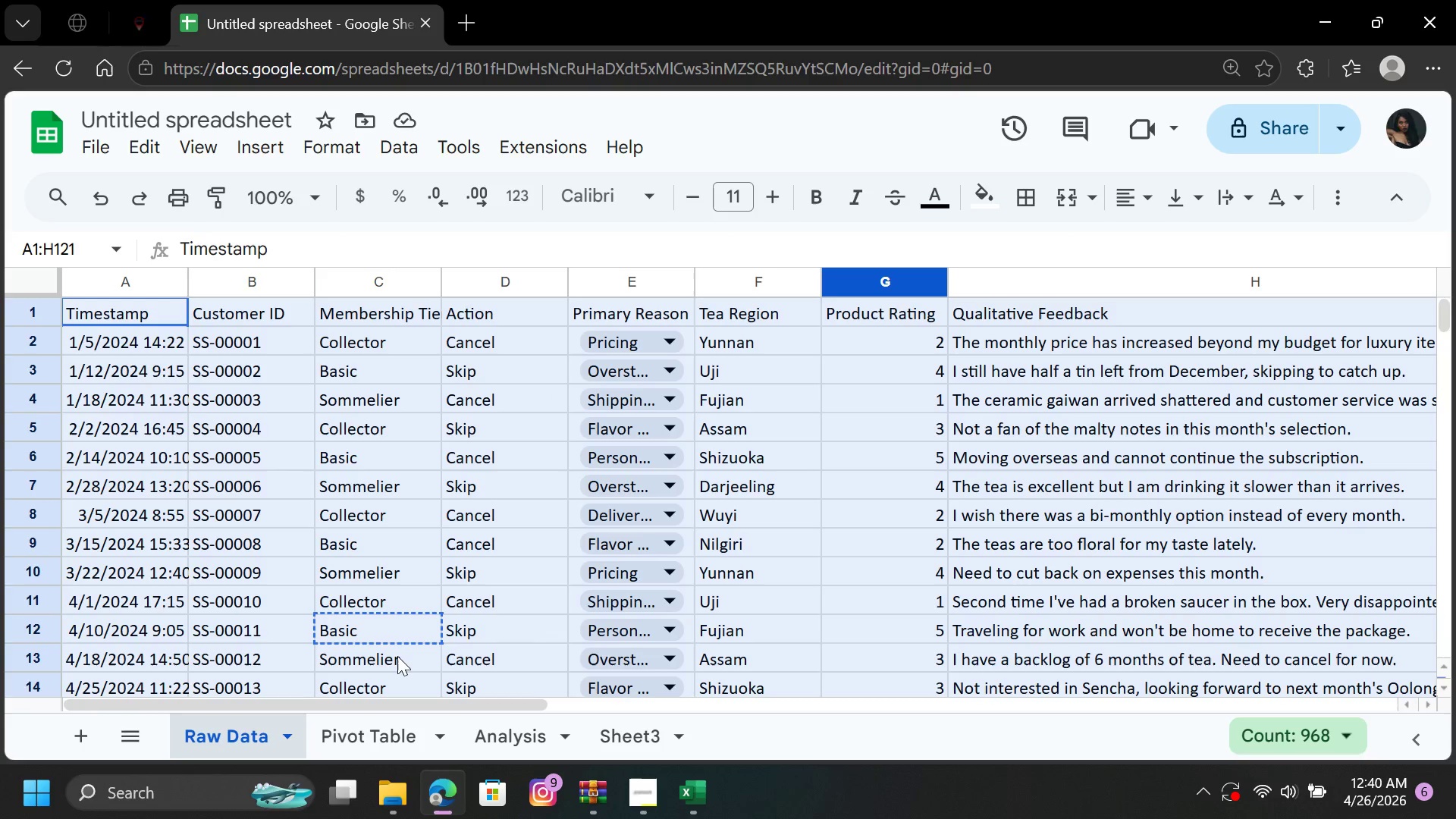 
wait(5.19)
 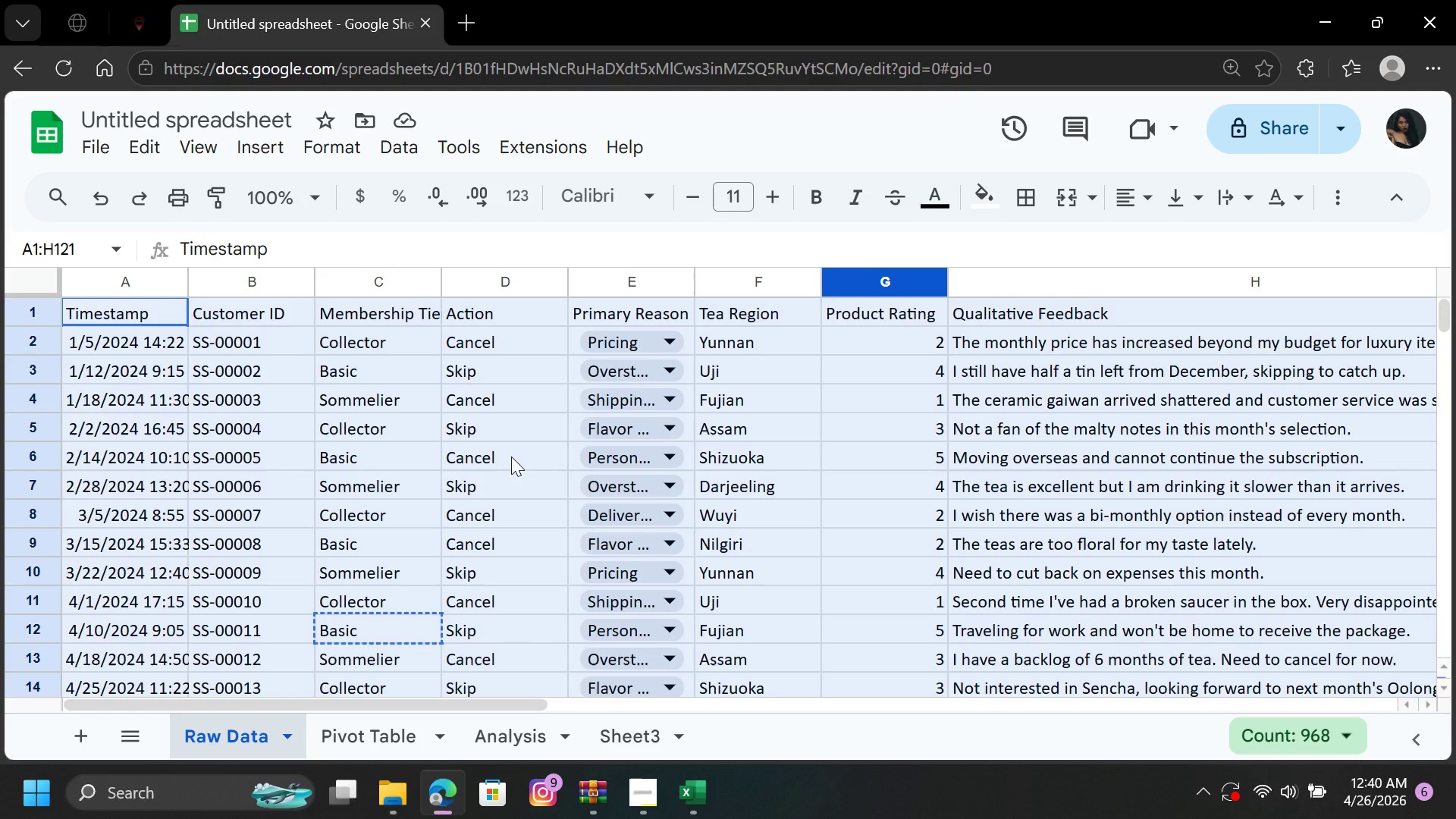 
left_click([507, 734])
 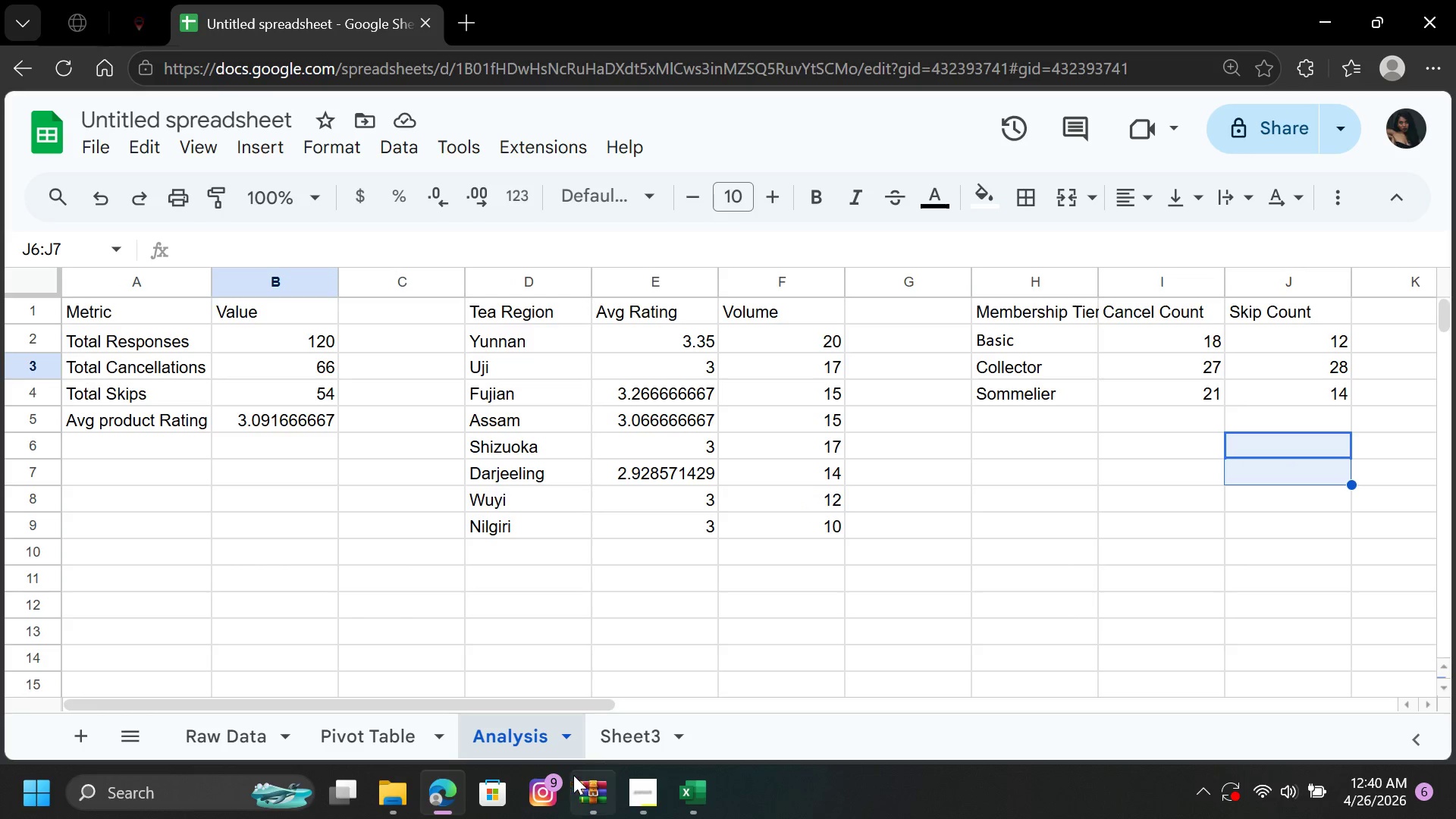 
left_click([612, 751])
 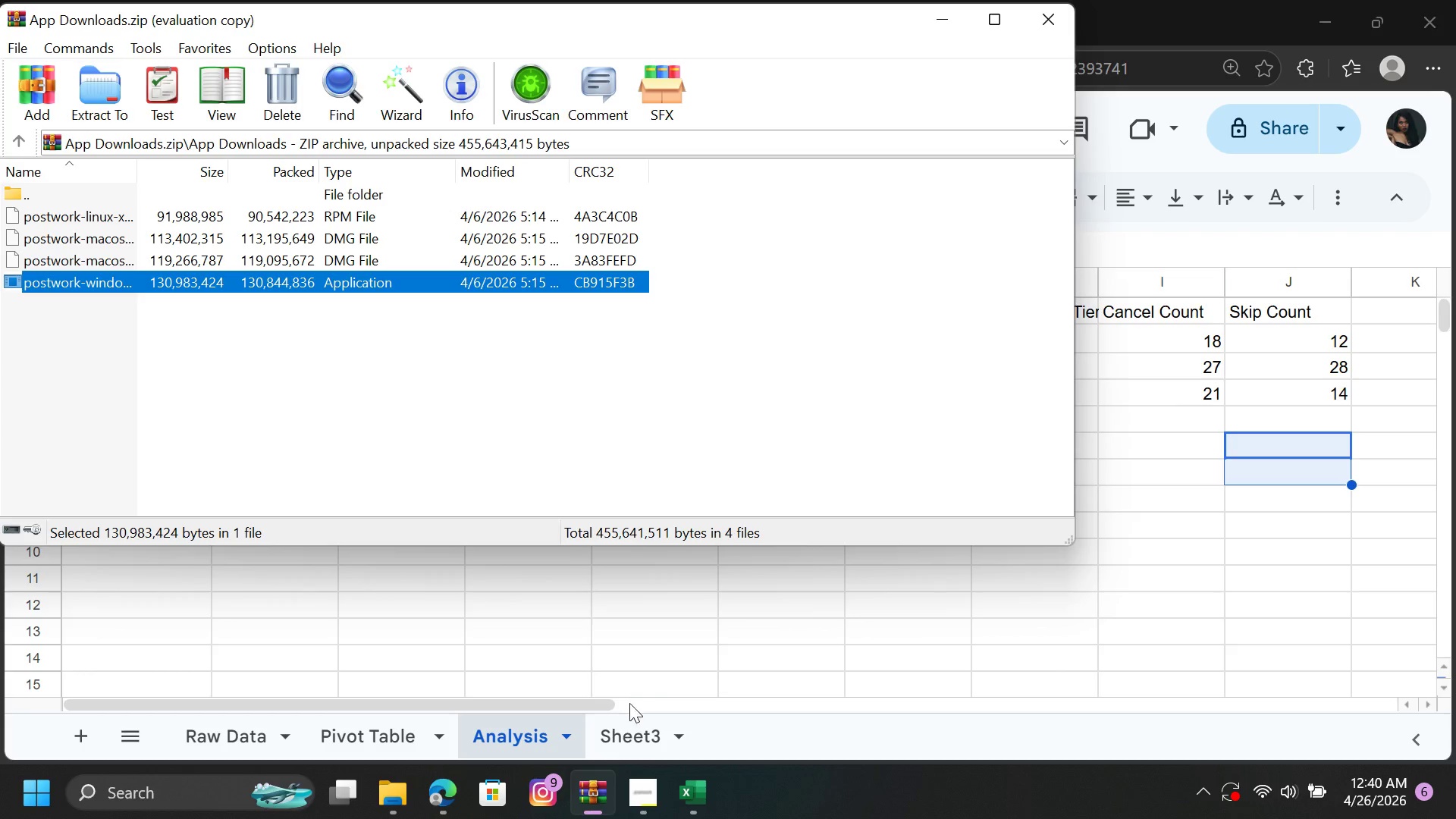 
left_click([626, 735])
 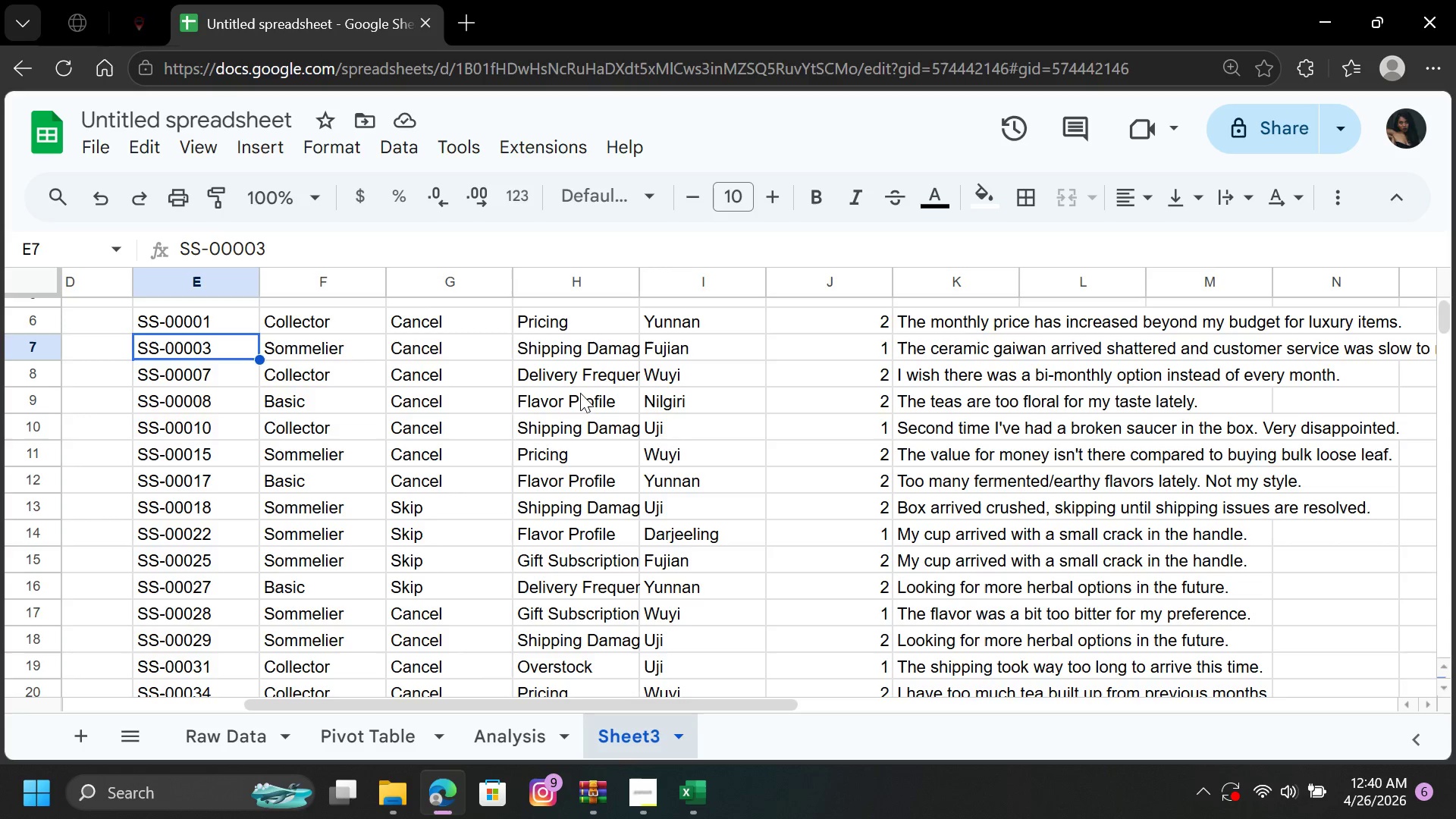 
wait(10.84)
 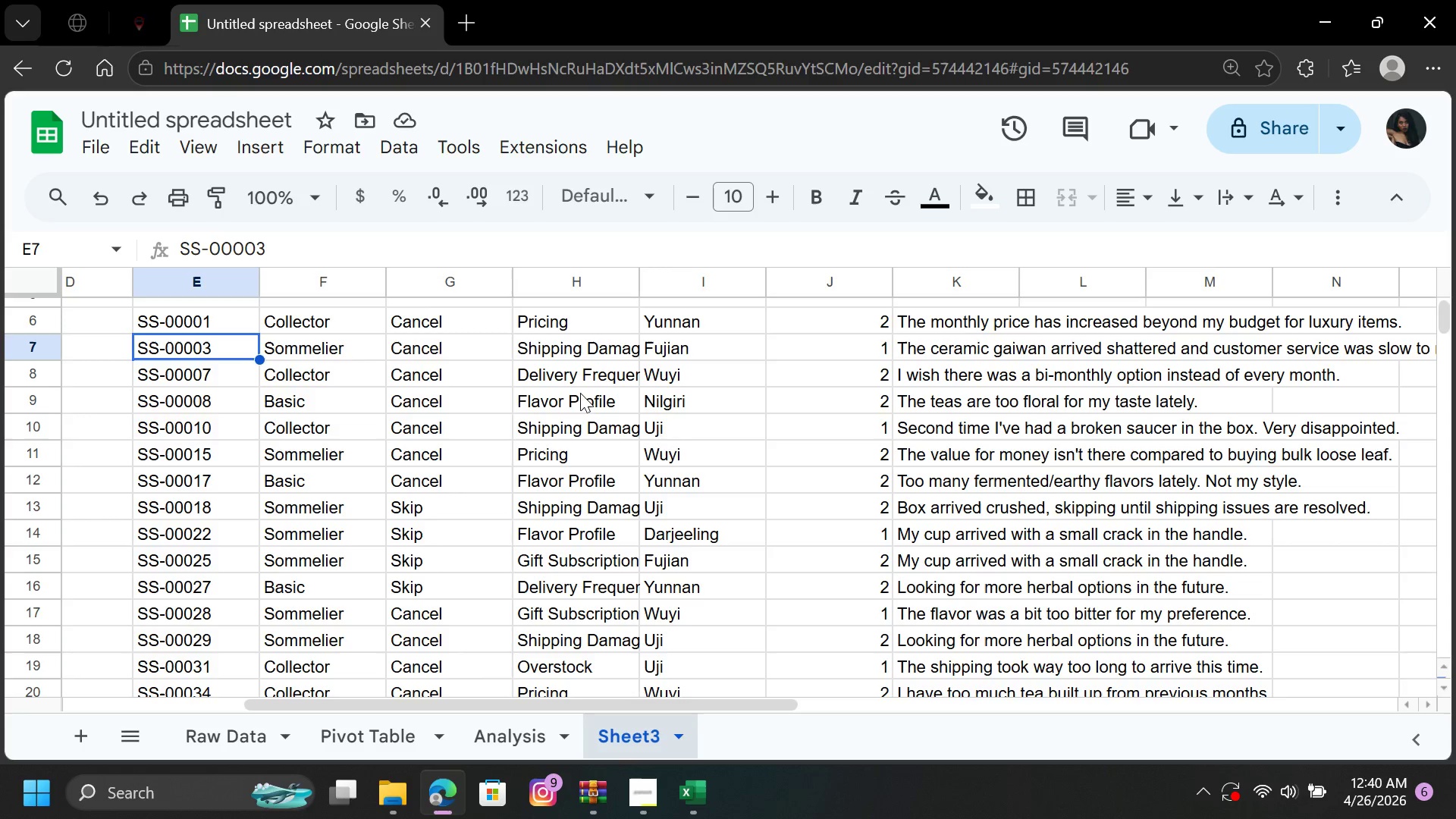 
left_click([211, 740])
 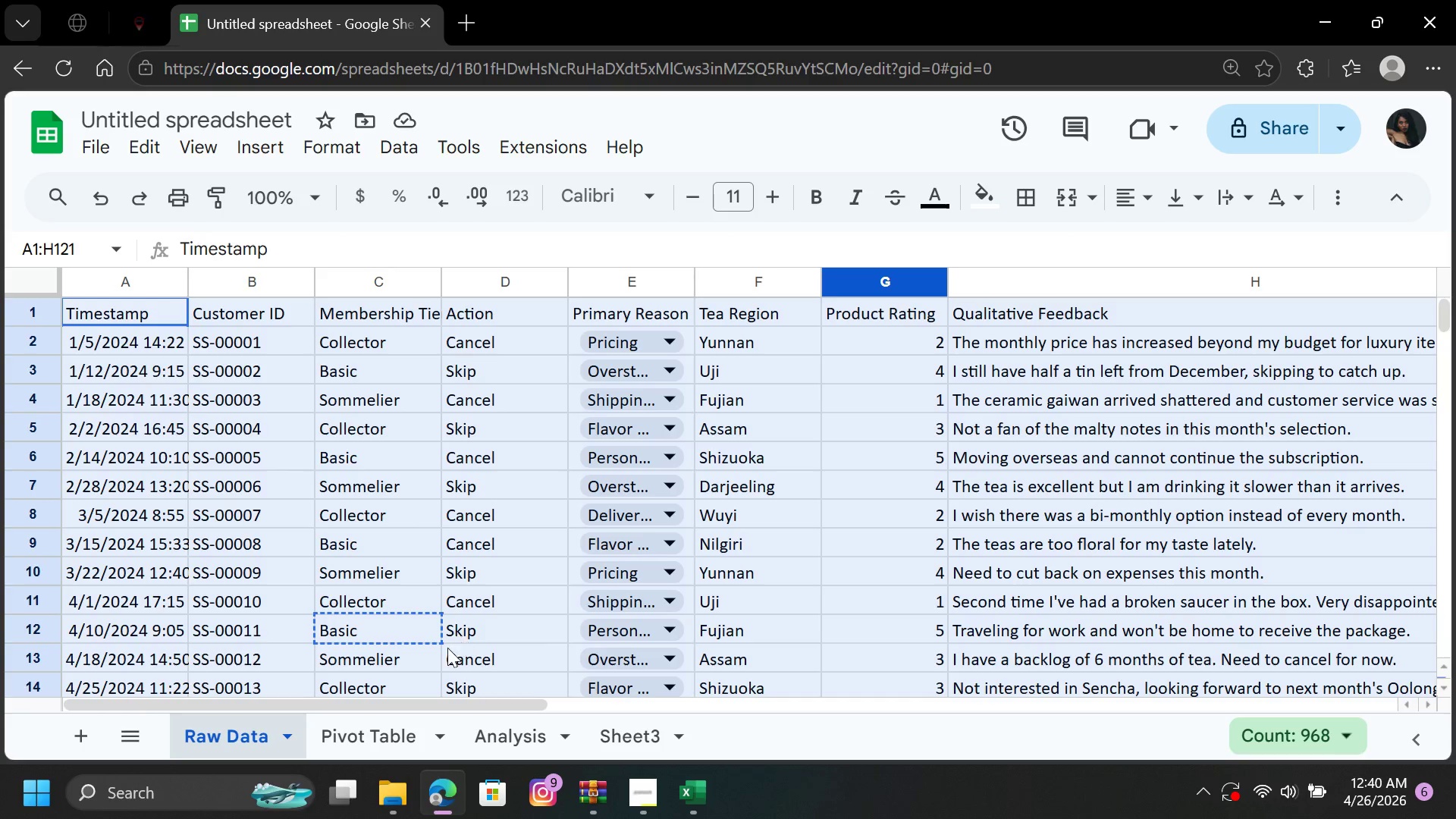 
wait(7.92)
 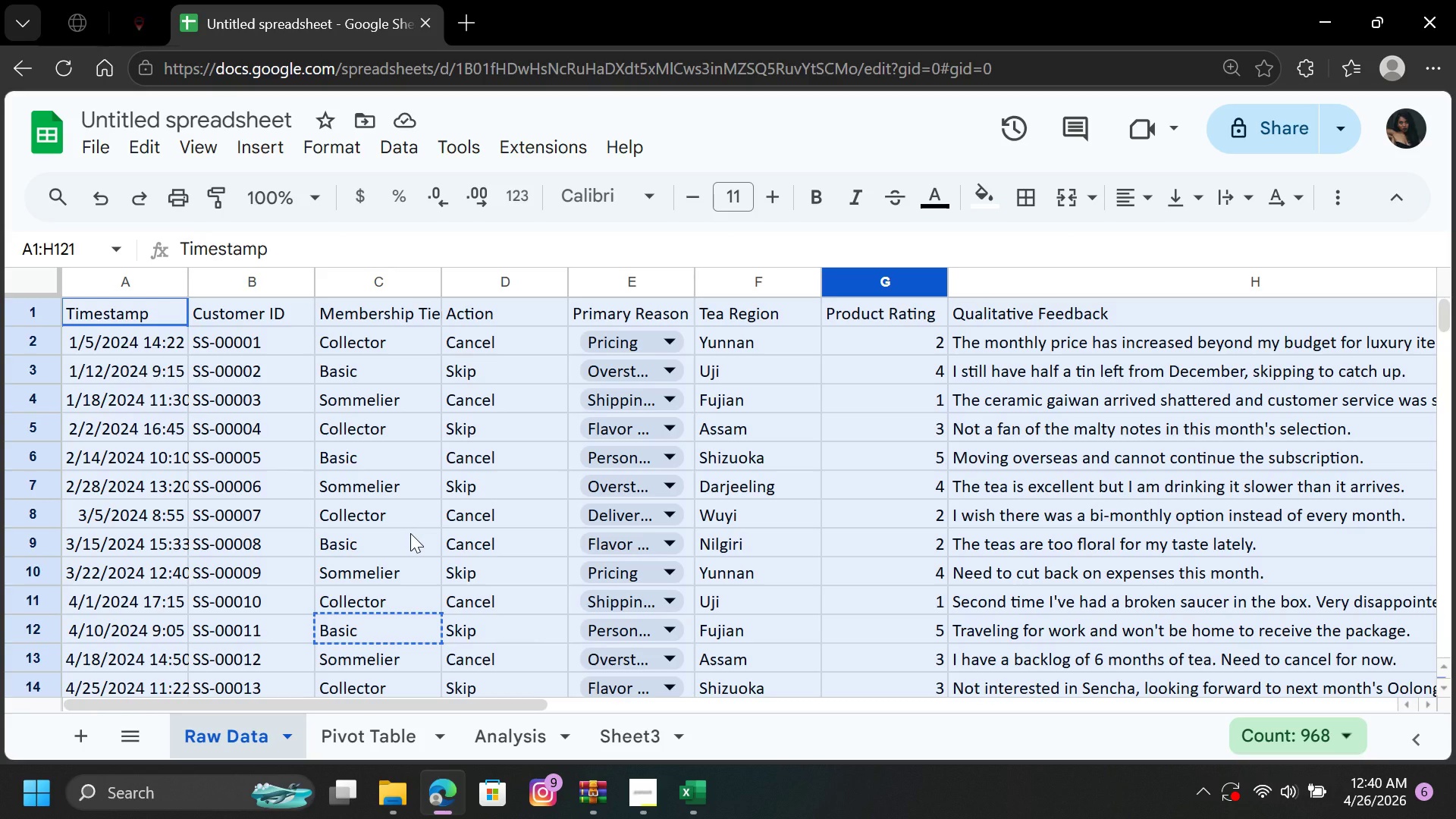 
left_click([625, 731])
 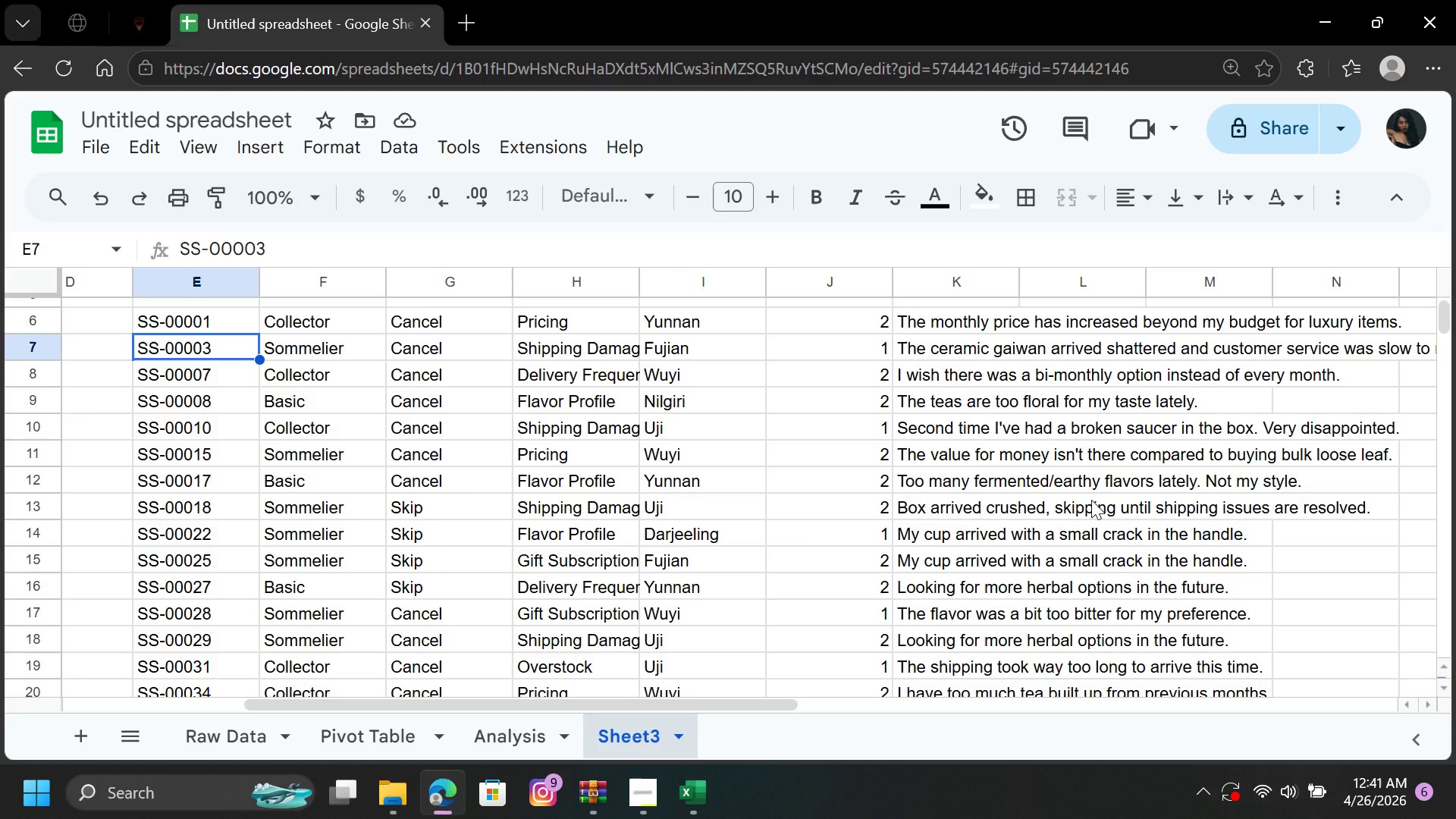 
wait(14.3)
 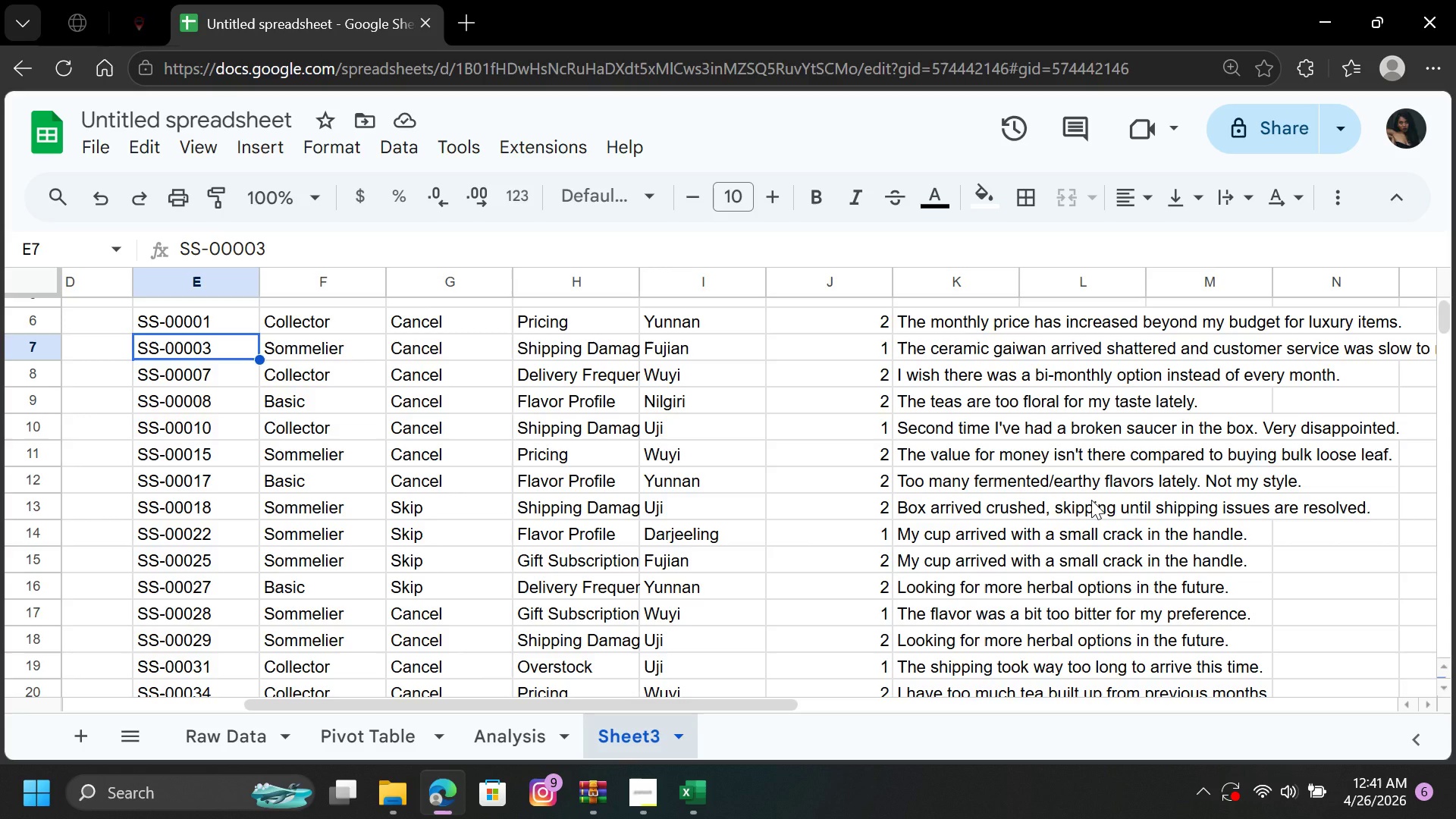 
left_click([197, 739])
 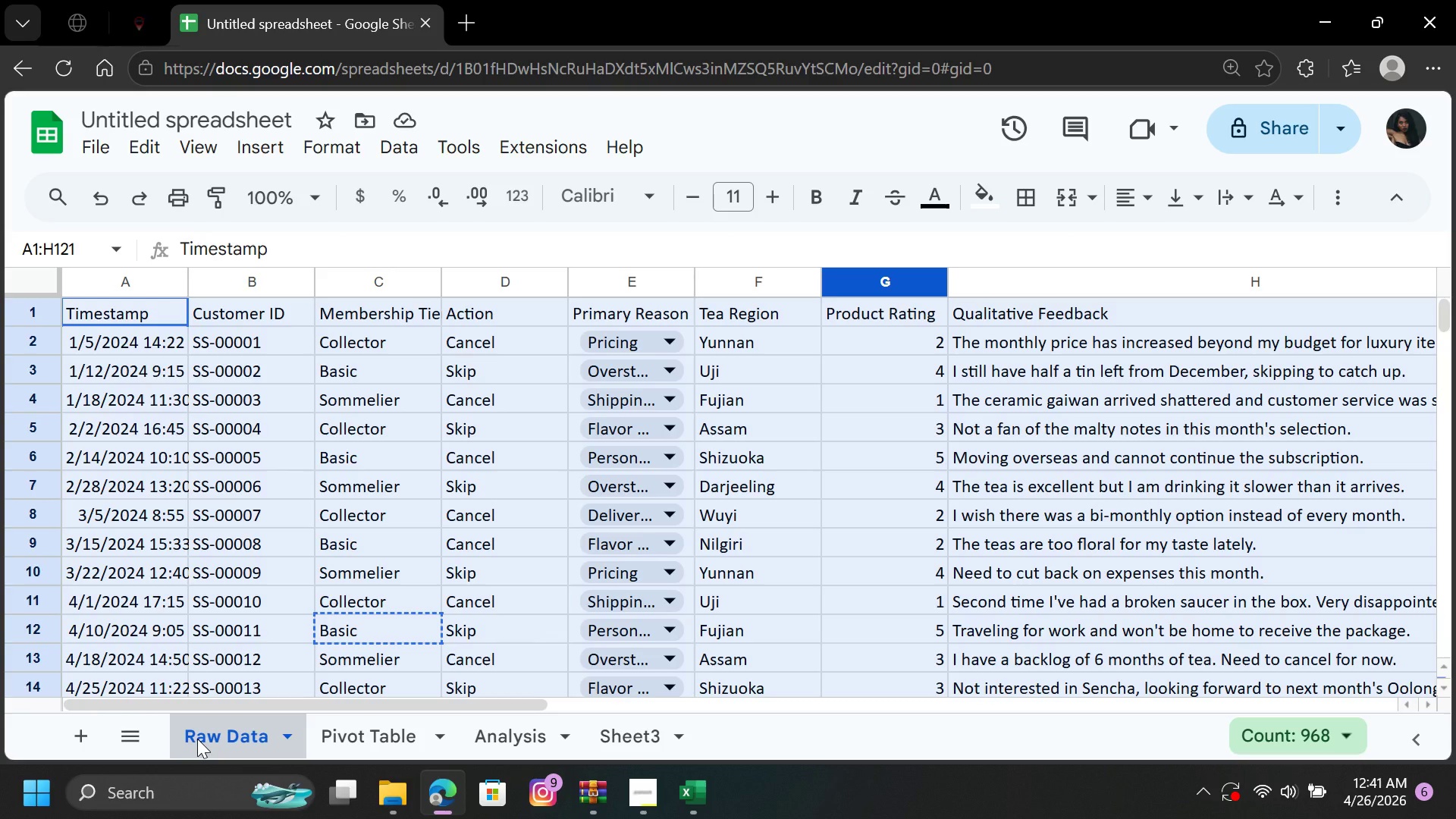 
wait(11.94)
 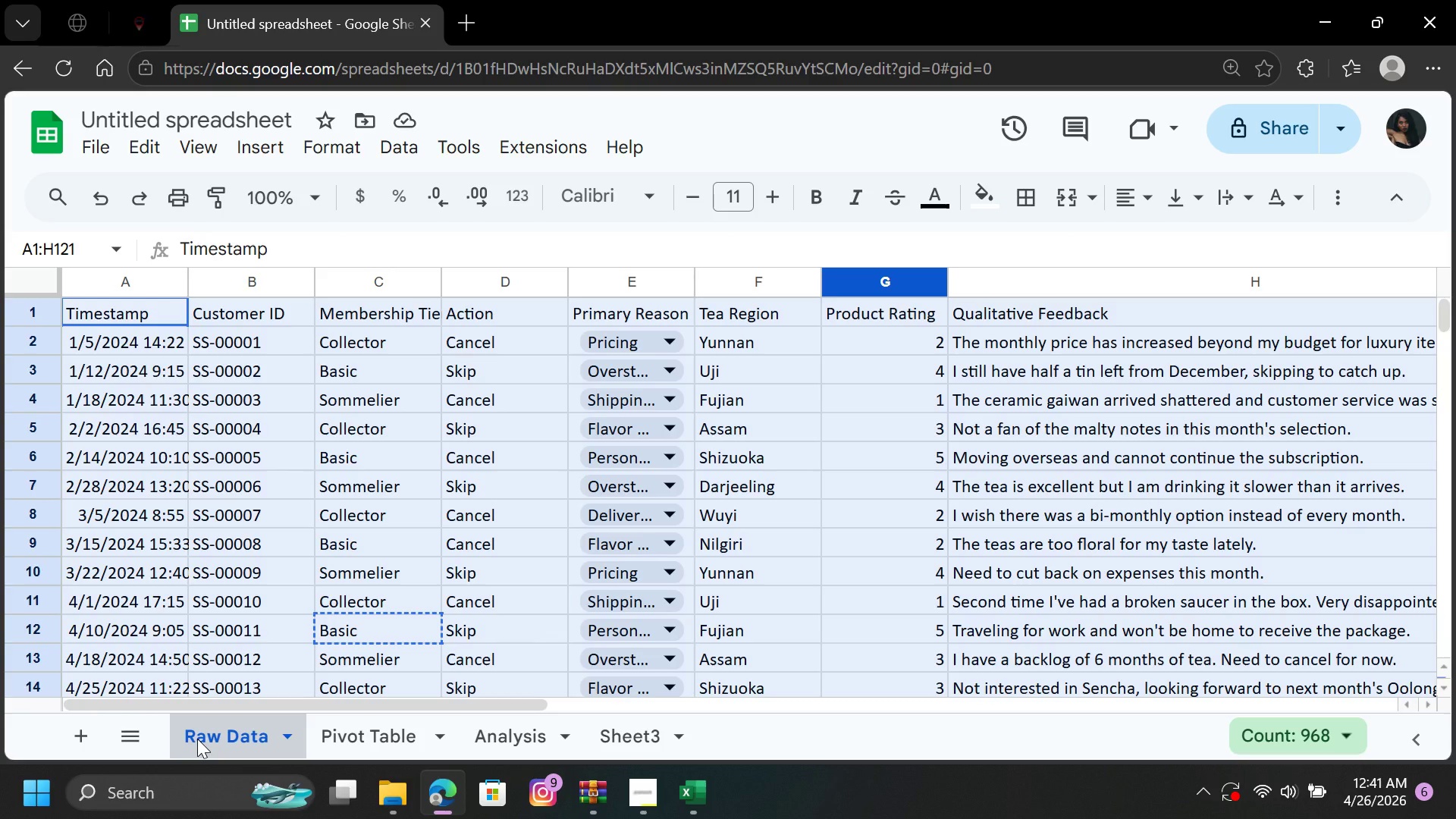 
left_click([617, 756])
 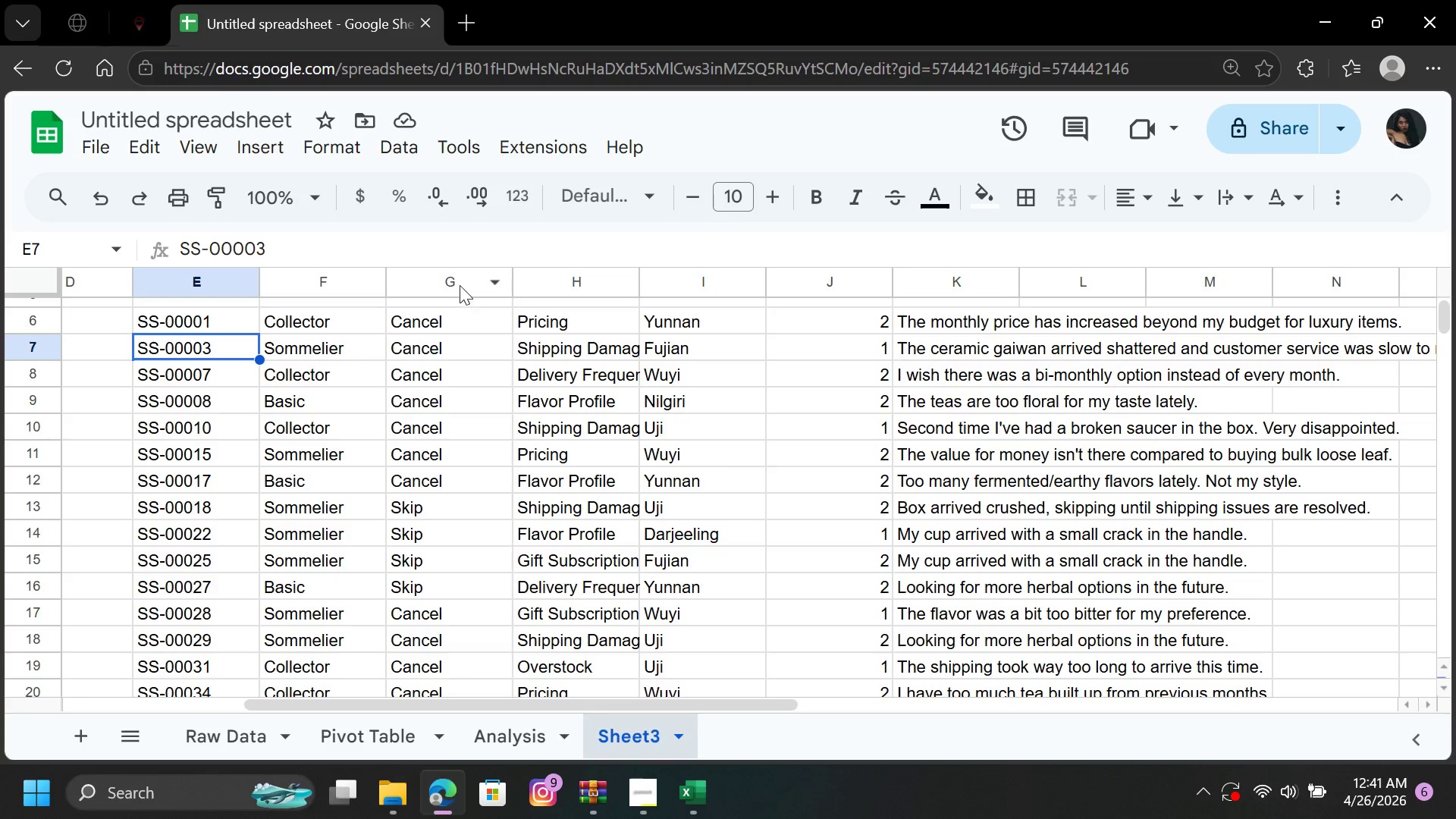 
left_click([438, 271])
 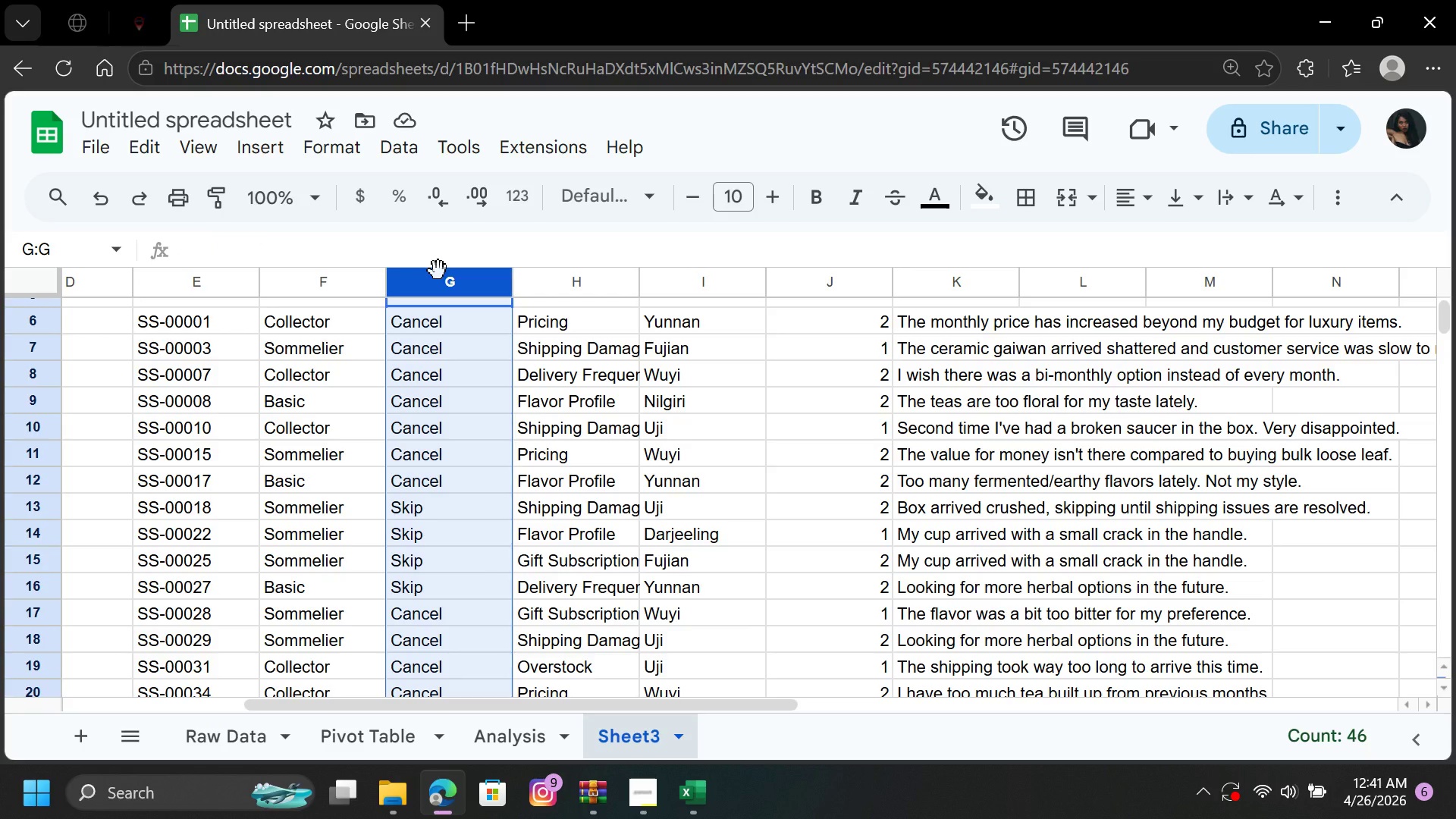 
right_click([438, 271])
 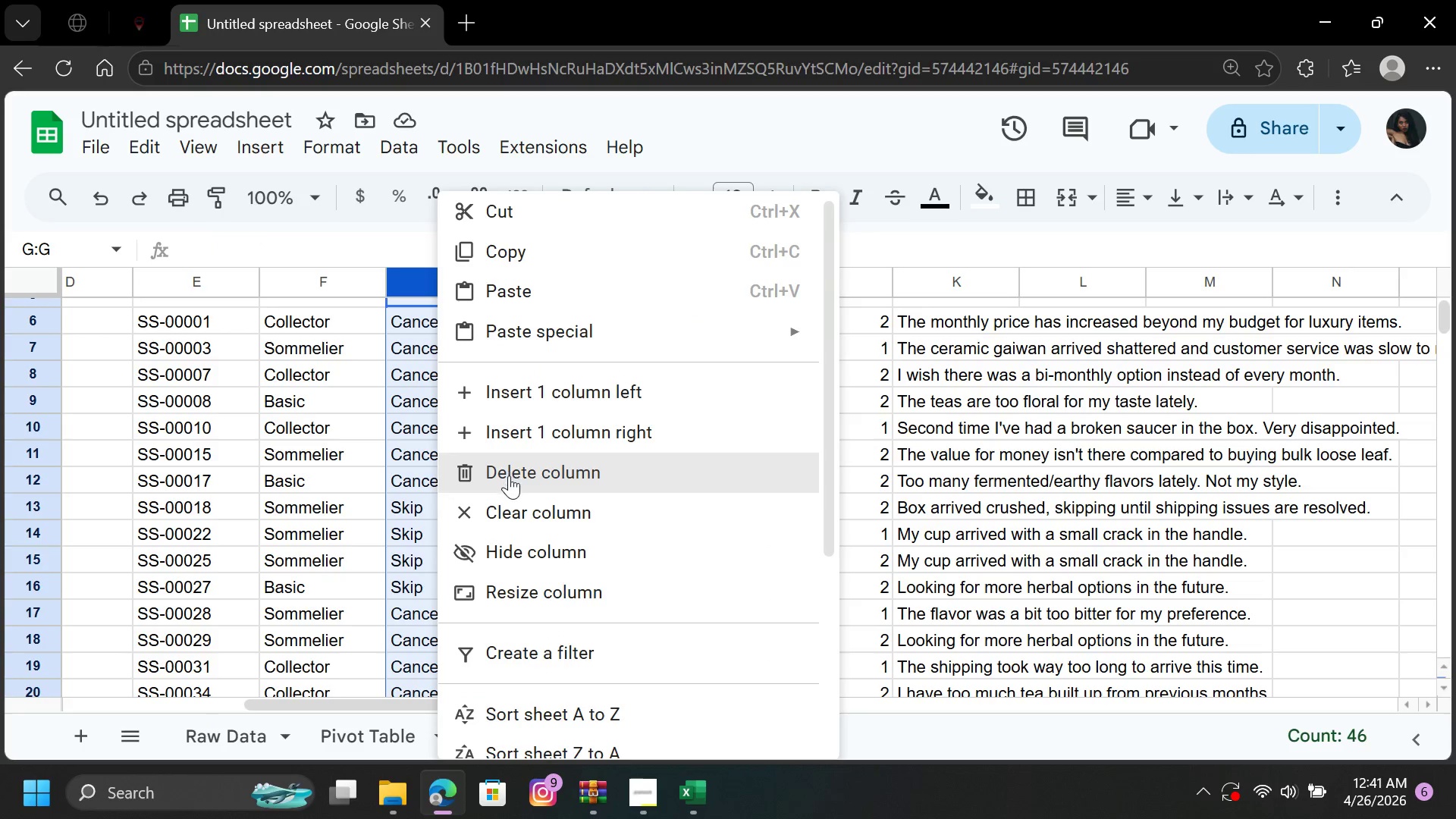 
left_click([509, 475])
 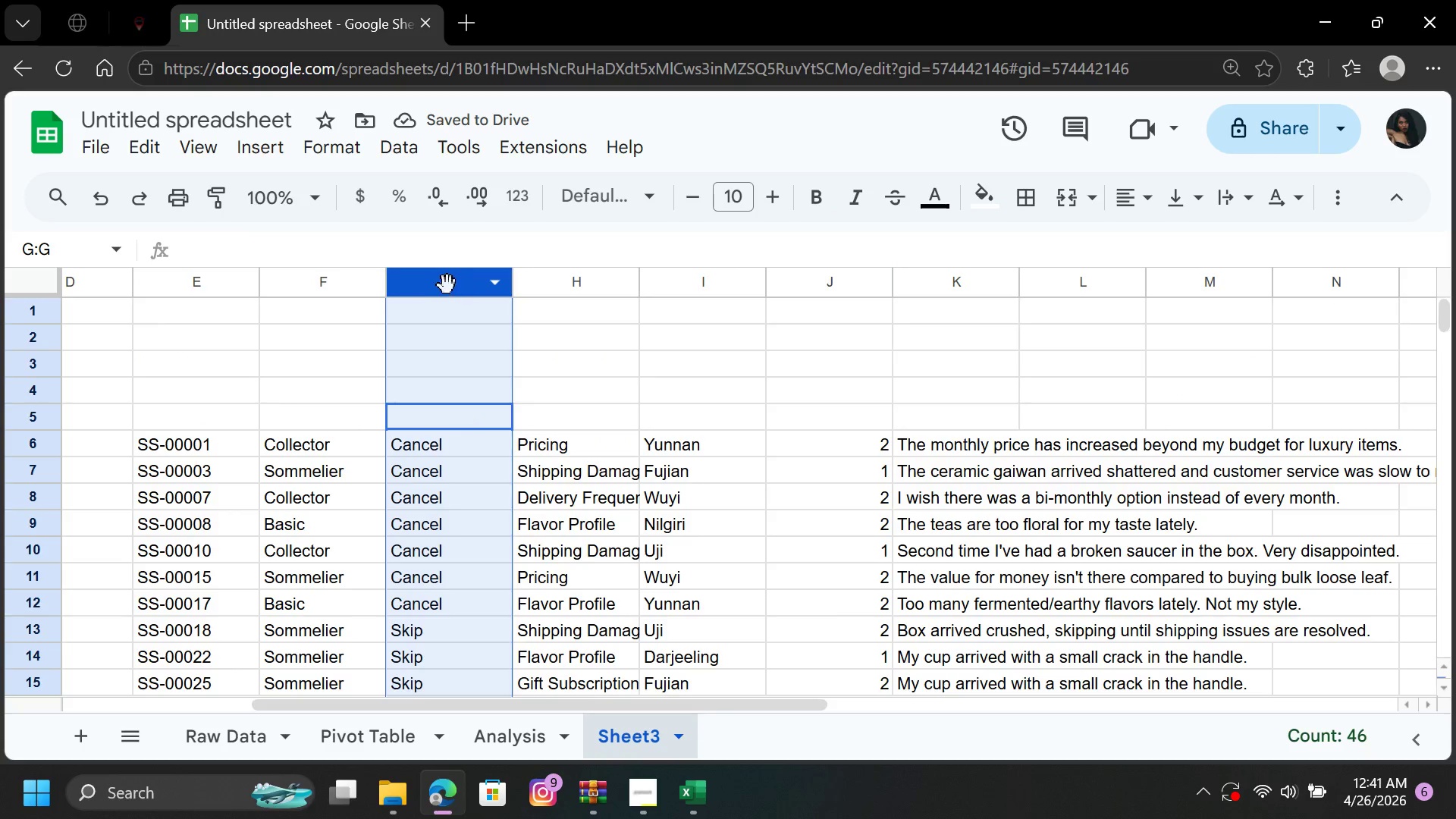 
right_click([446, 282])
 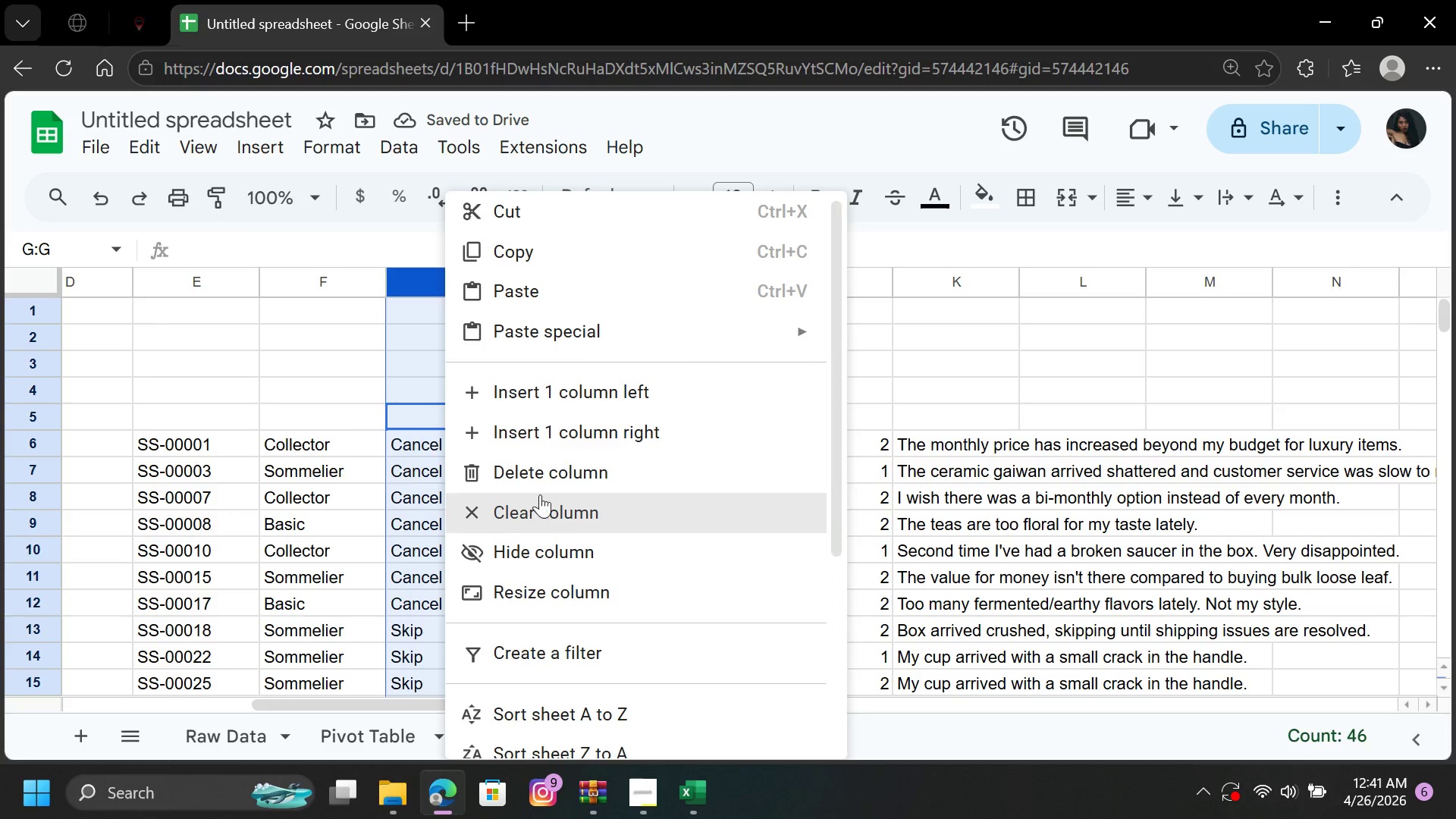 
left_click([539, 466])
 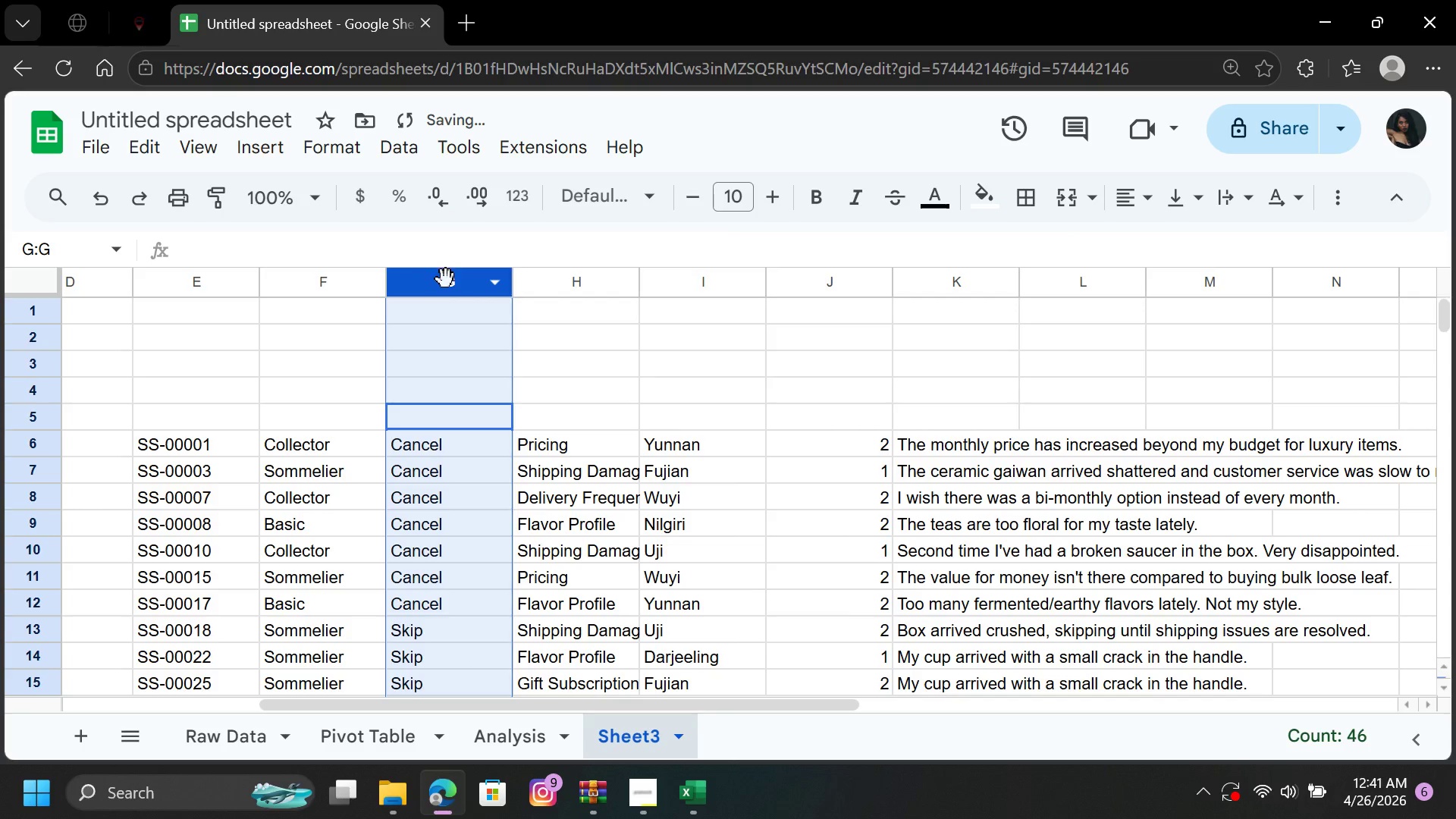 
key(Delete)
 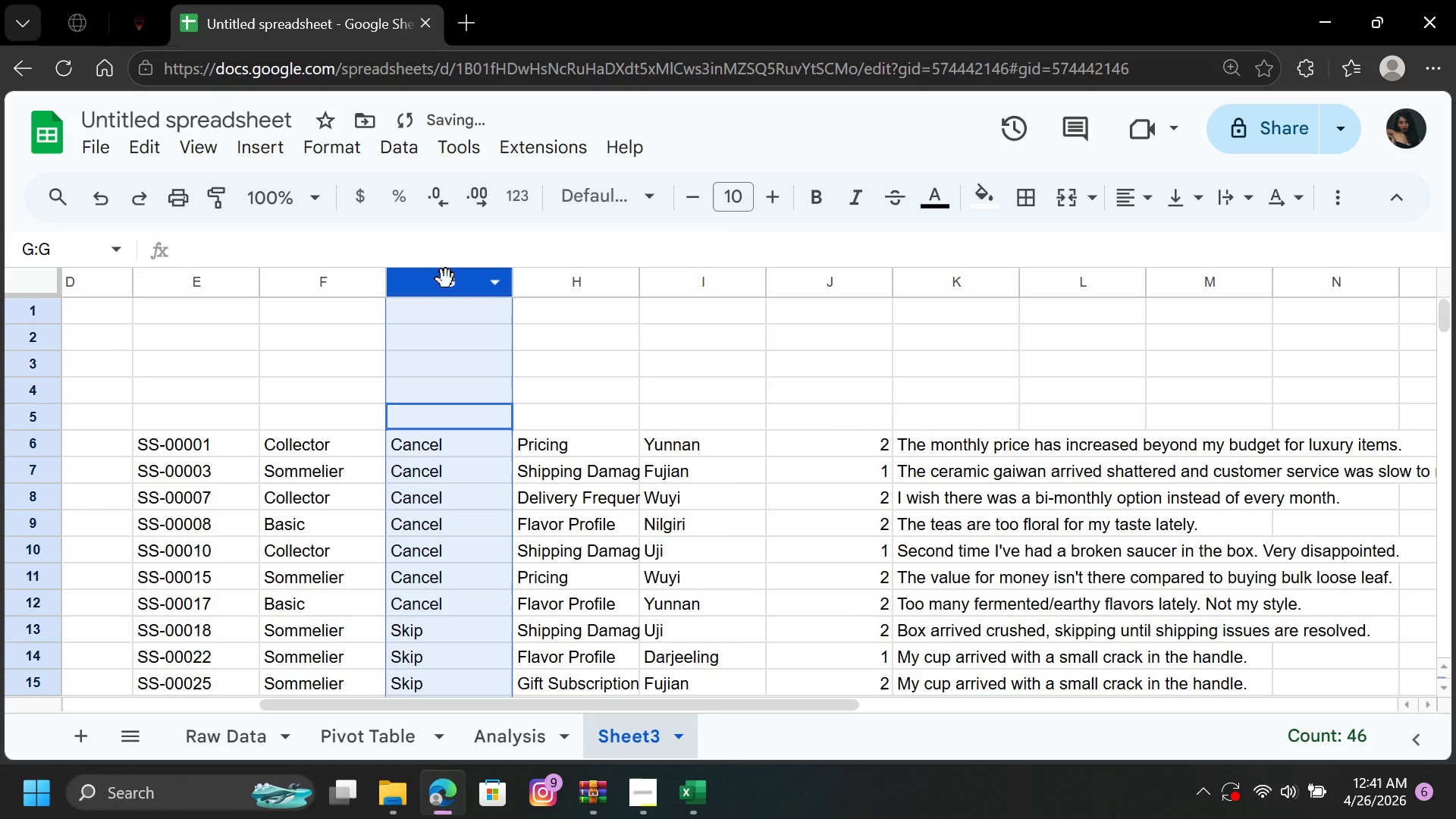 
key(Delete)
 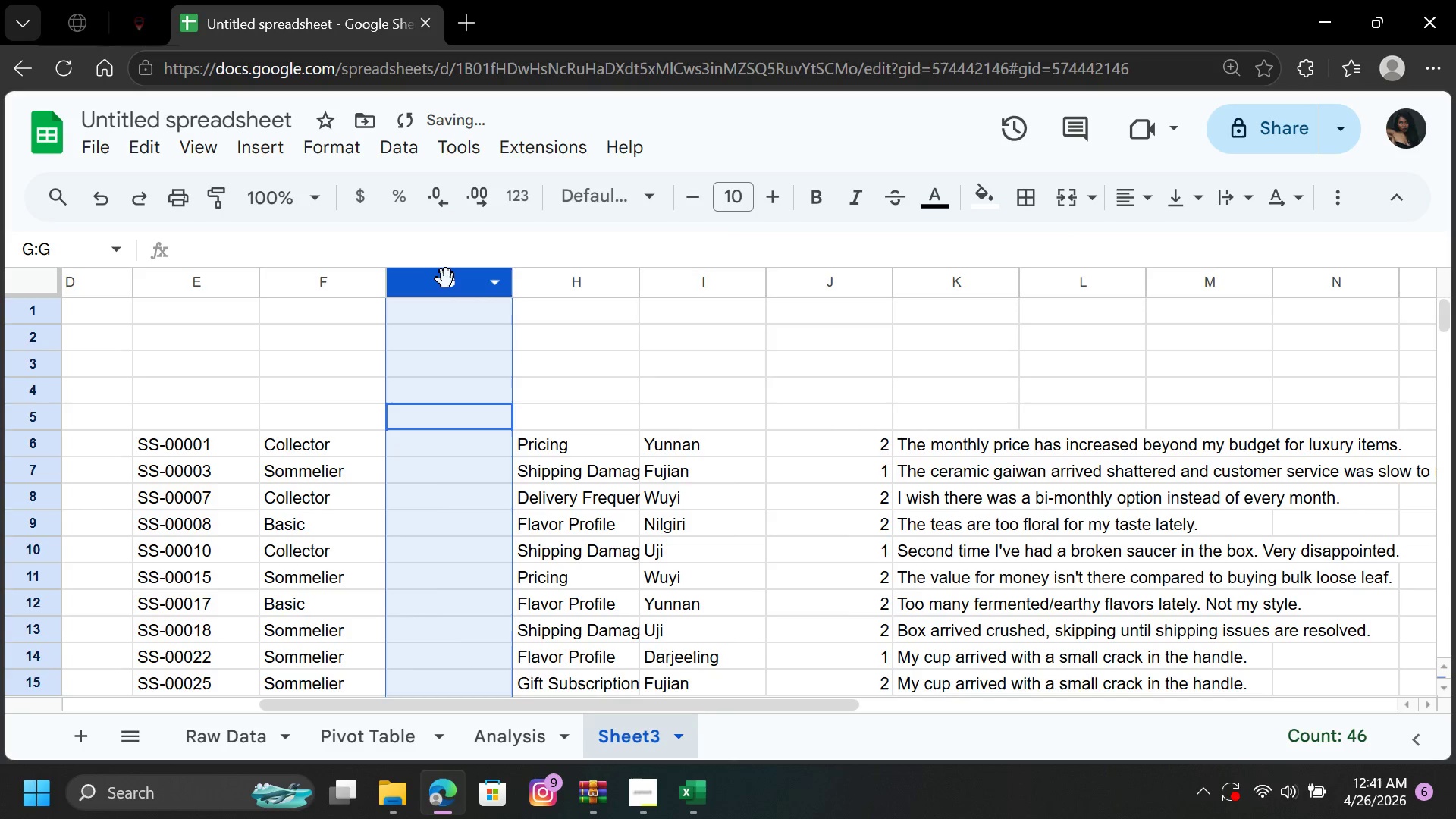 
key(Delete)
 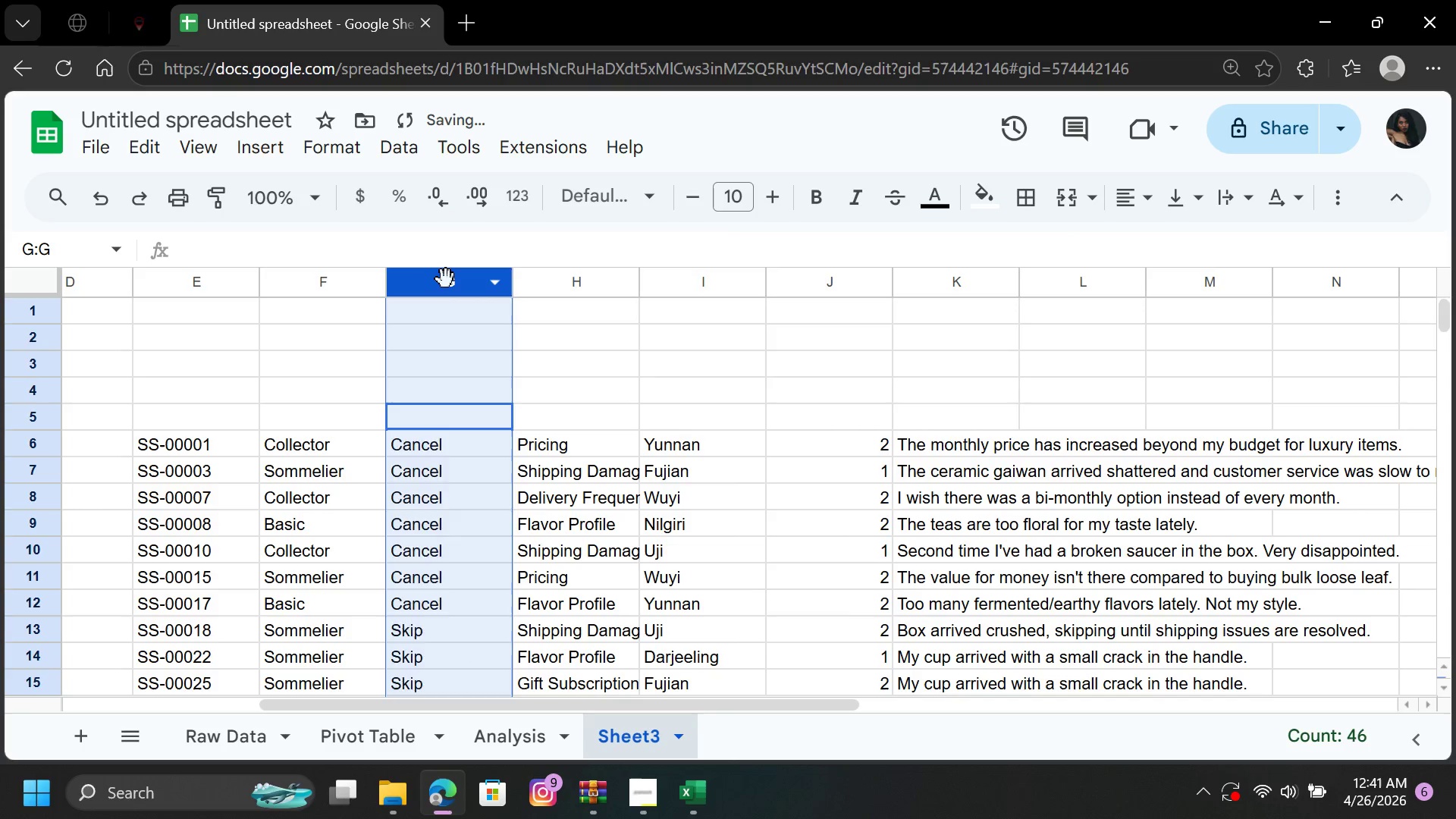 
key(Delete)
 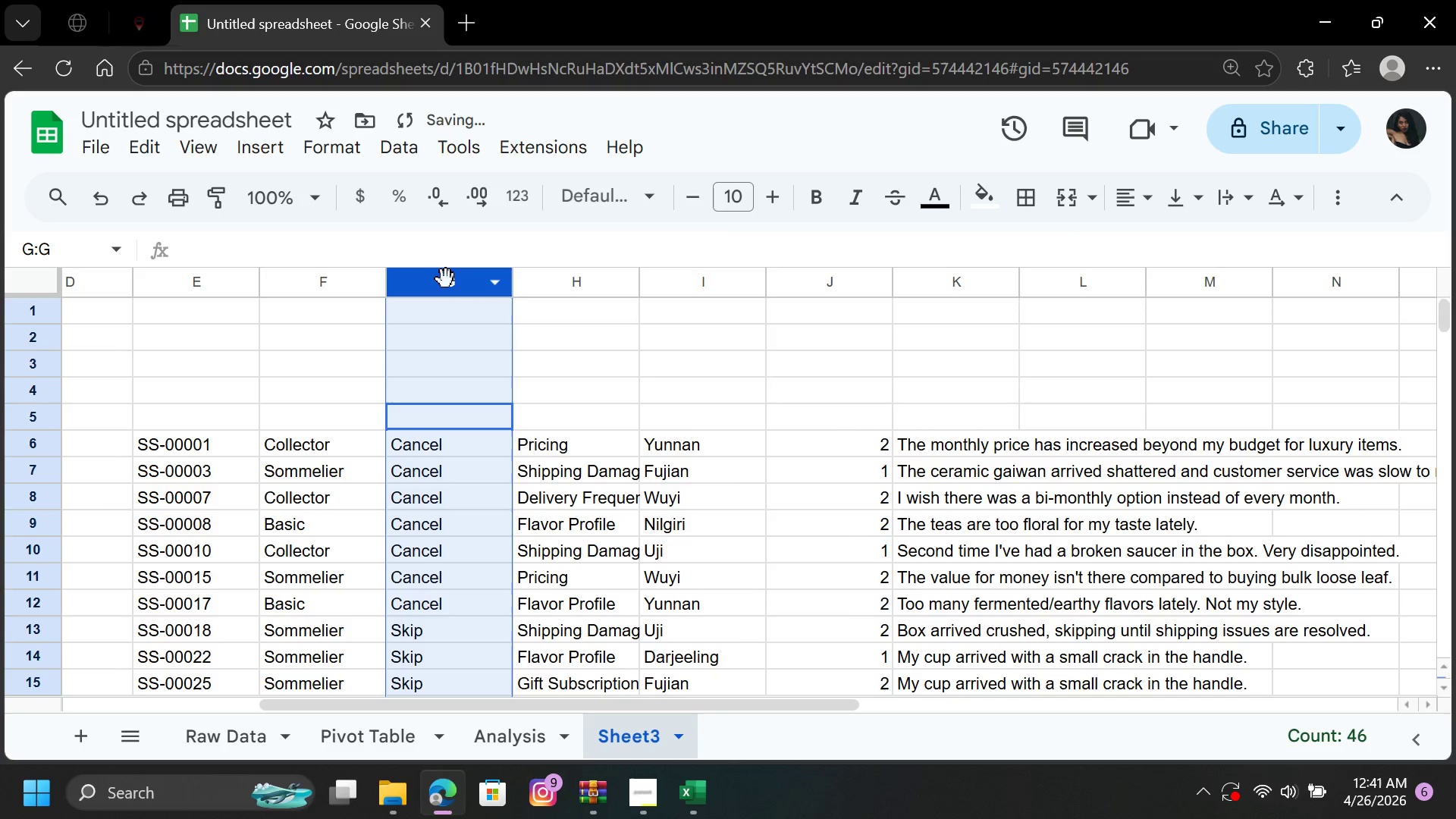 
key(Delete)
 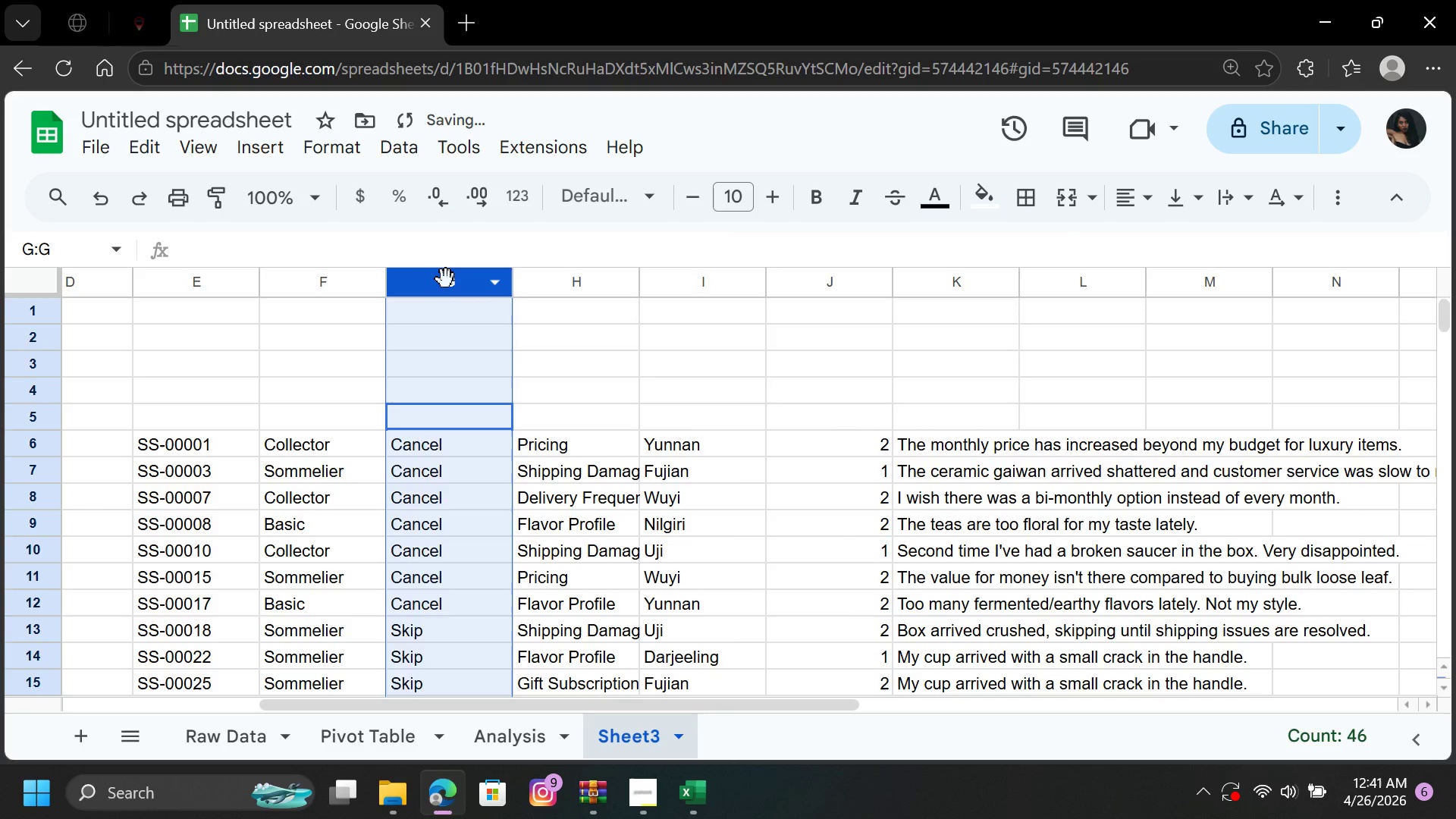 
key(Delete)
 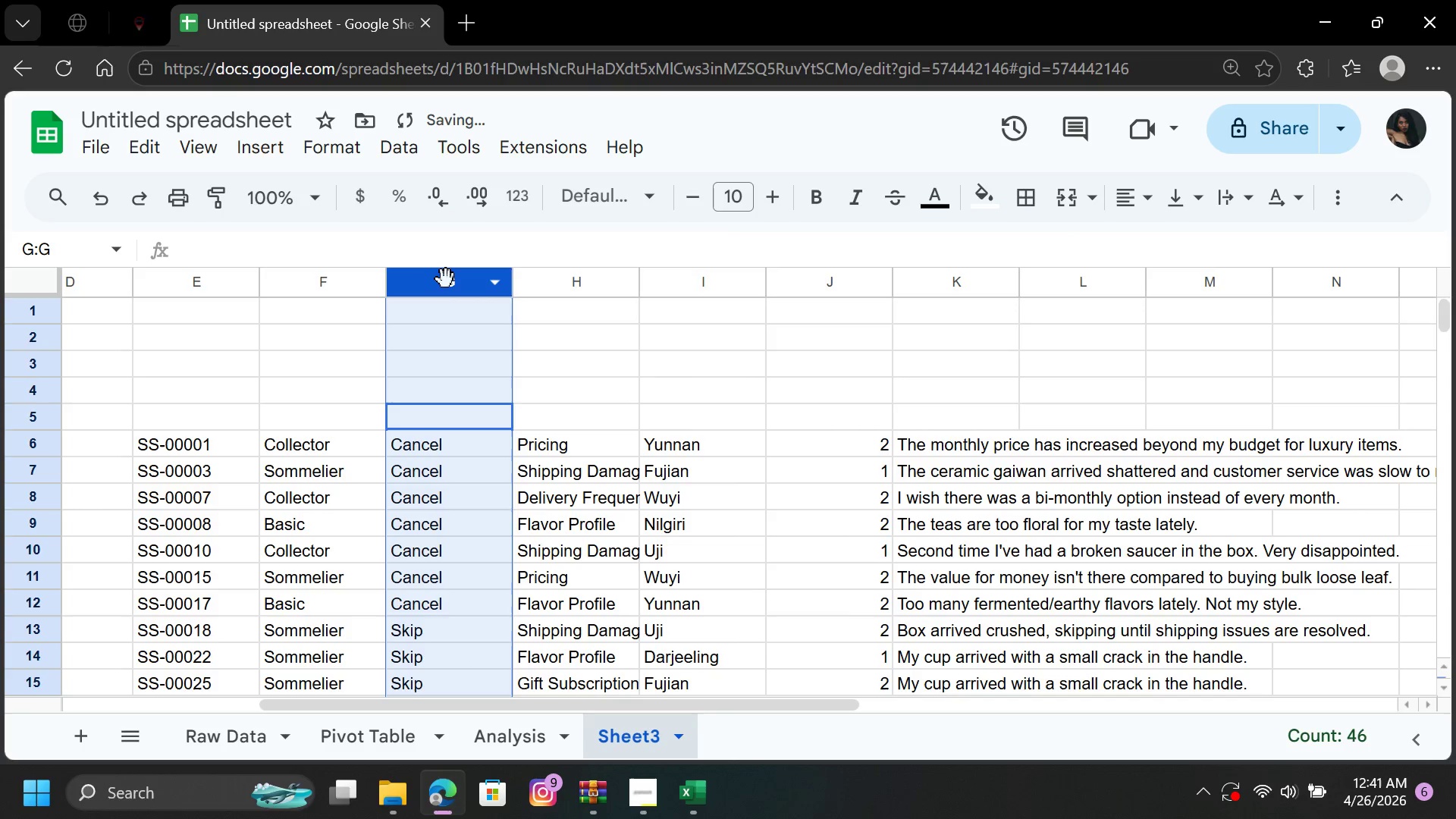 
key(Delete)
 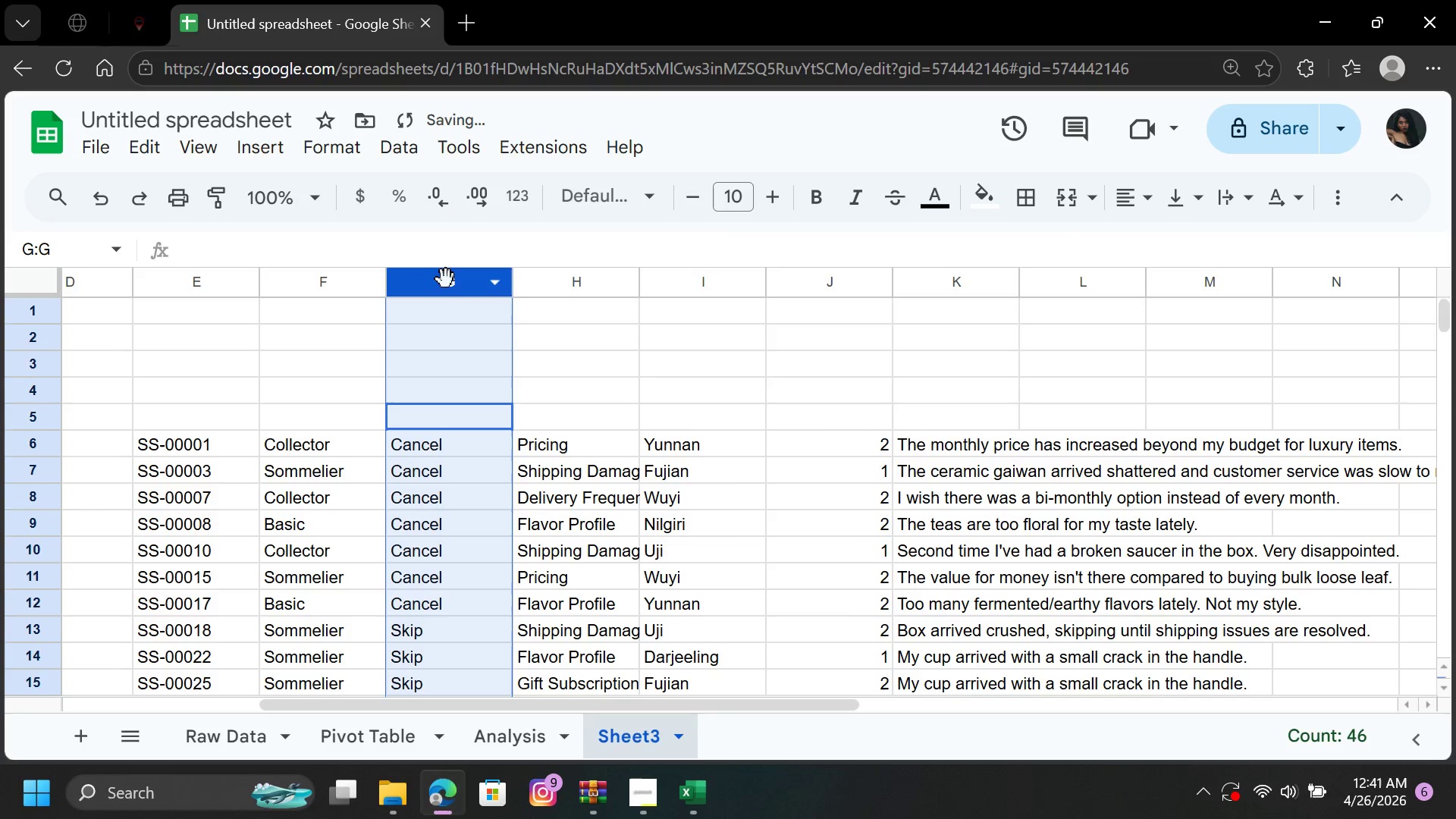 
key(Delete)
 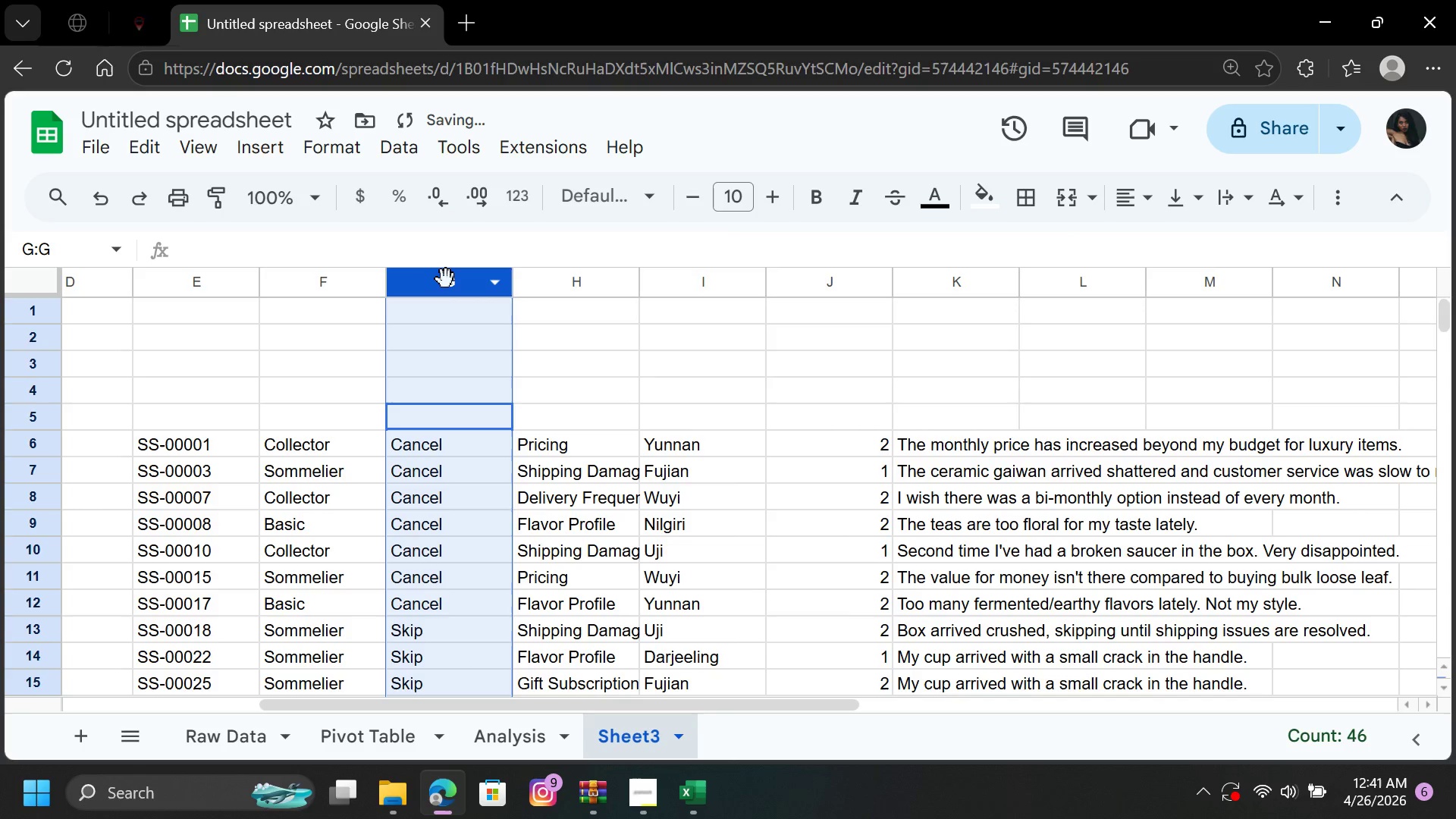 
key(Delete)
 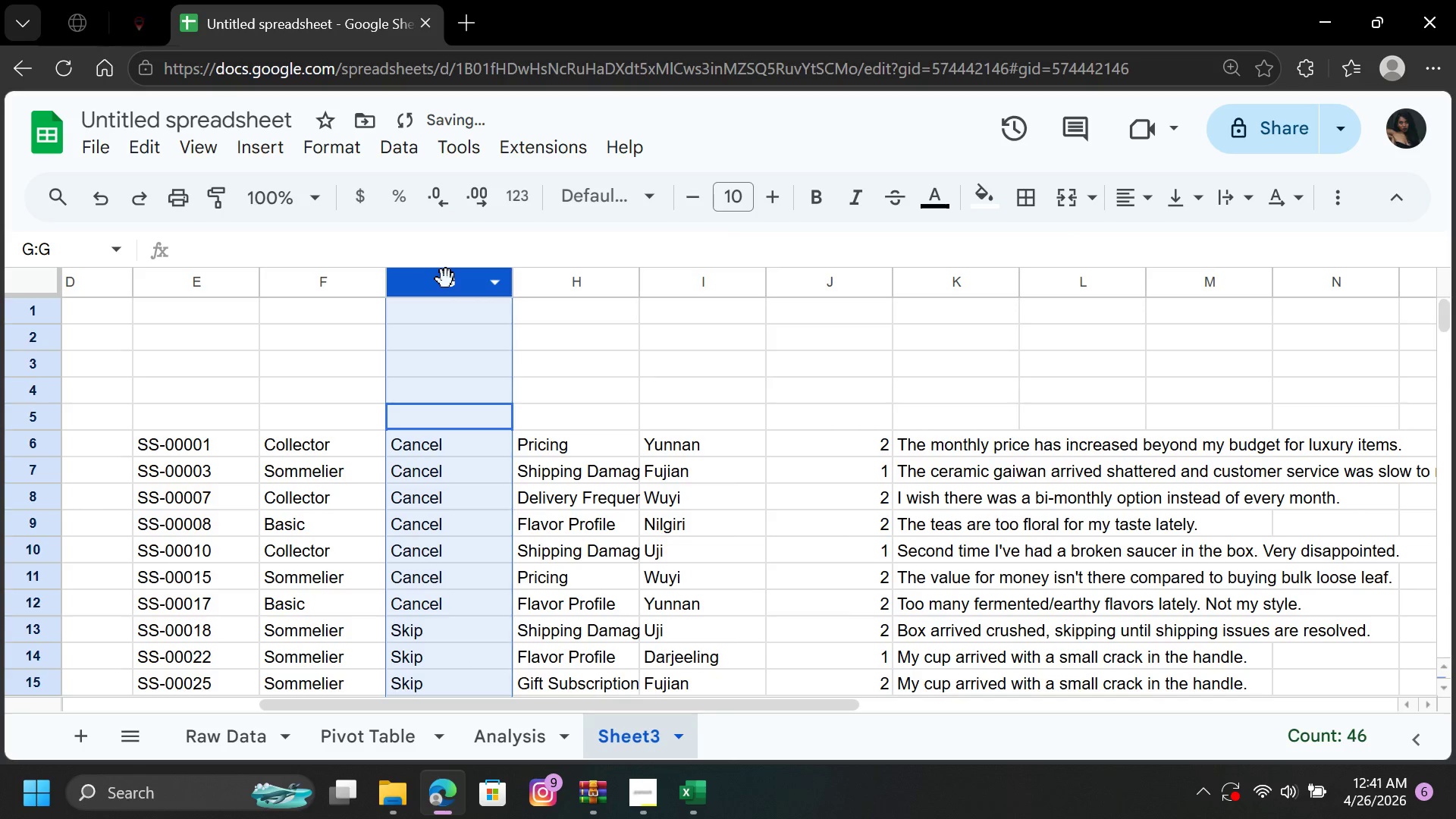 
key(Delete)
 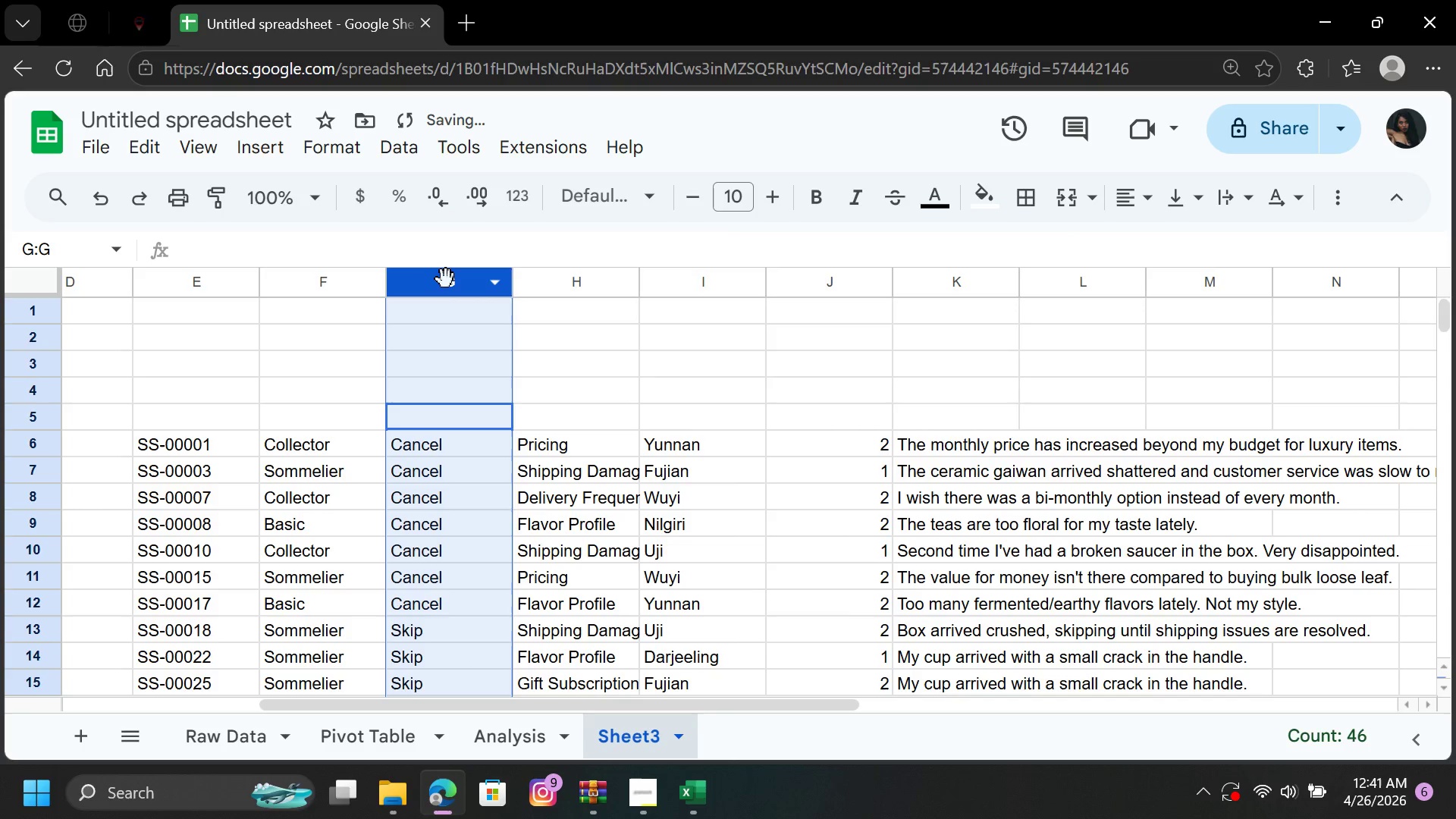 
key(Delete)
 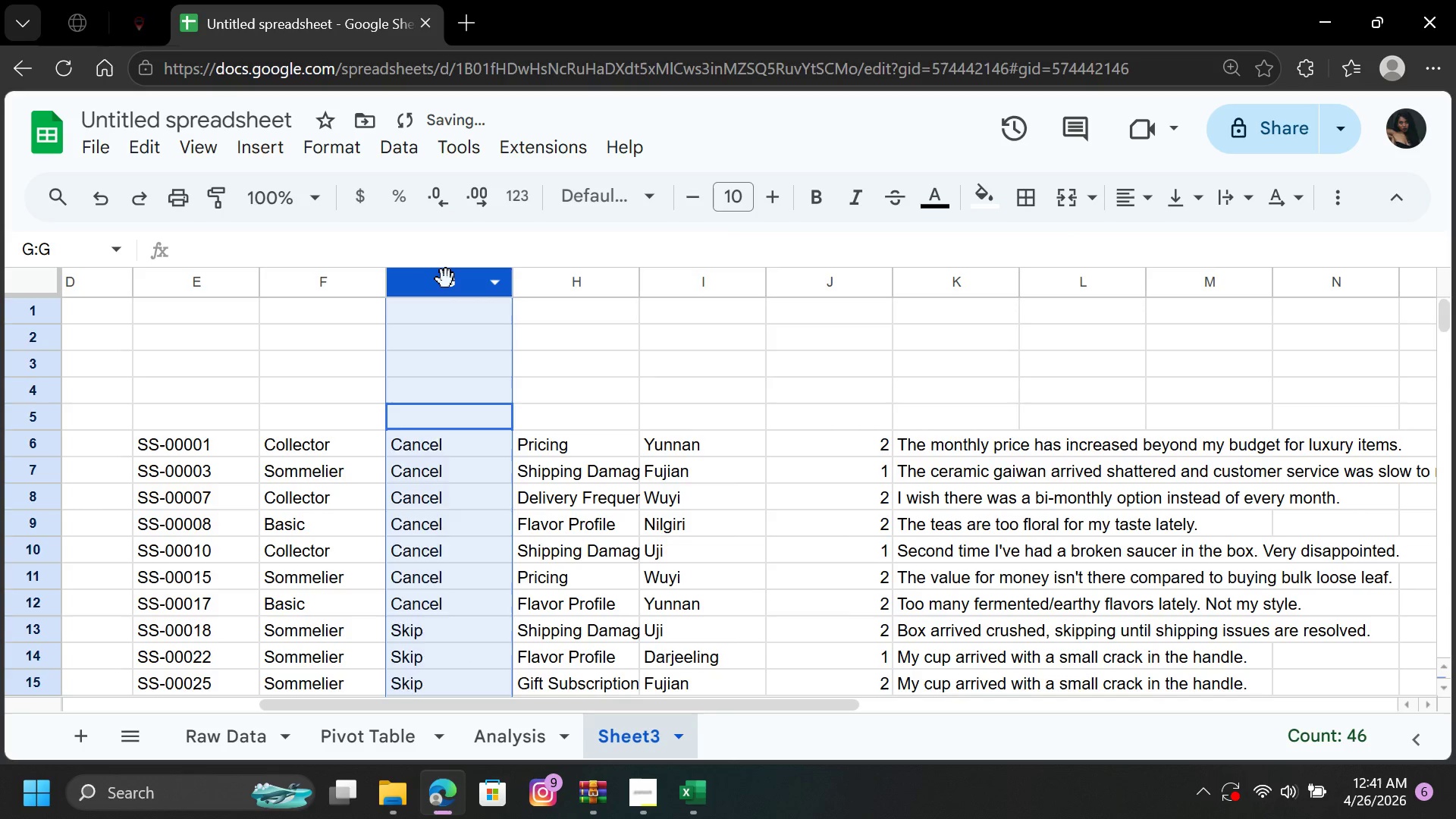 
key(Delete)
 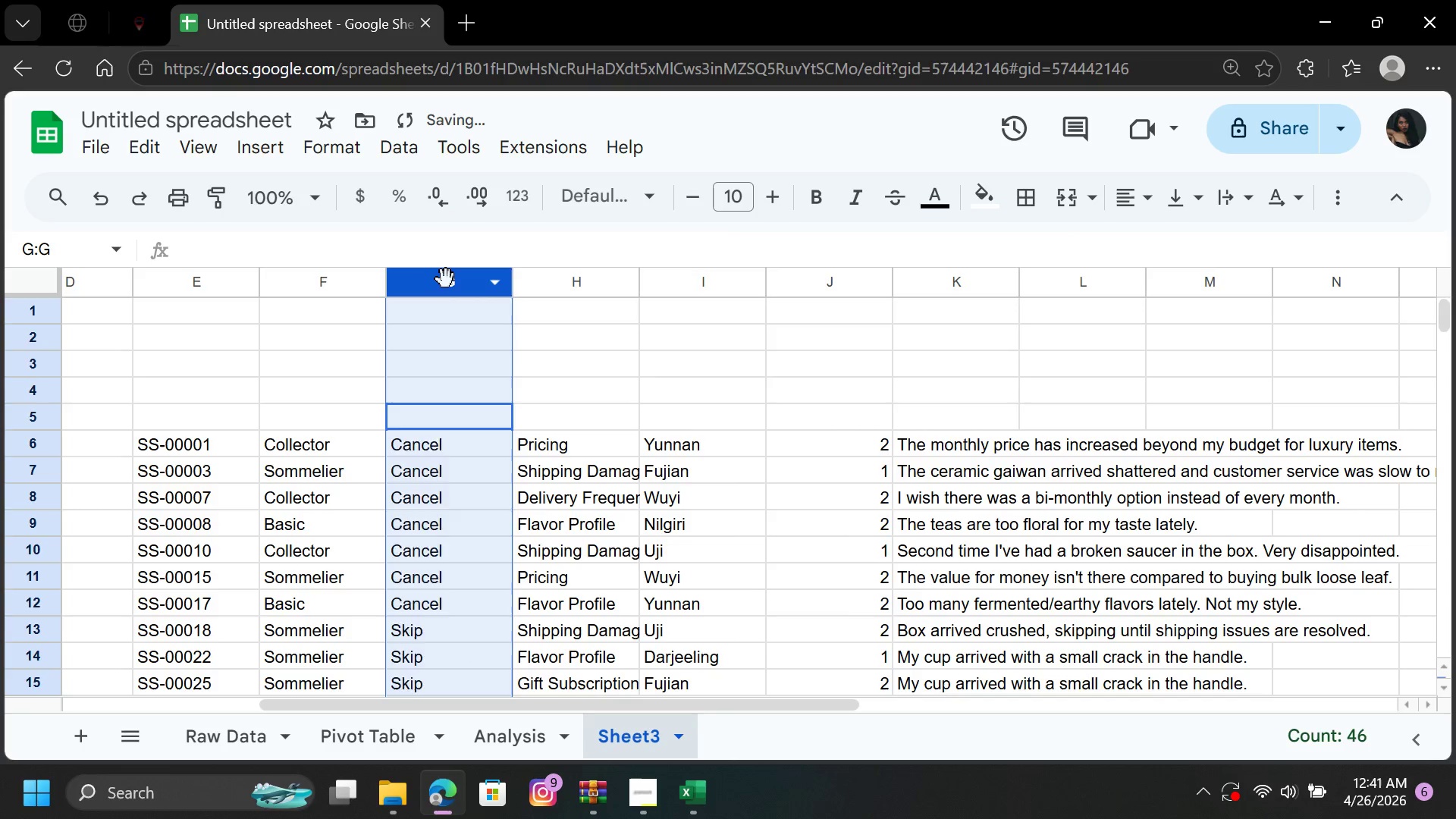 
key(Delete)
 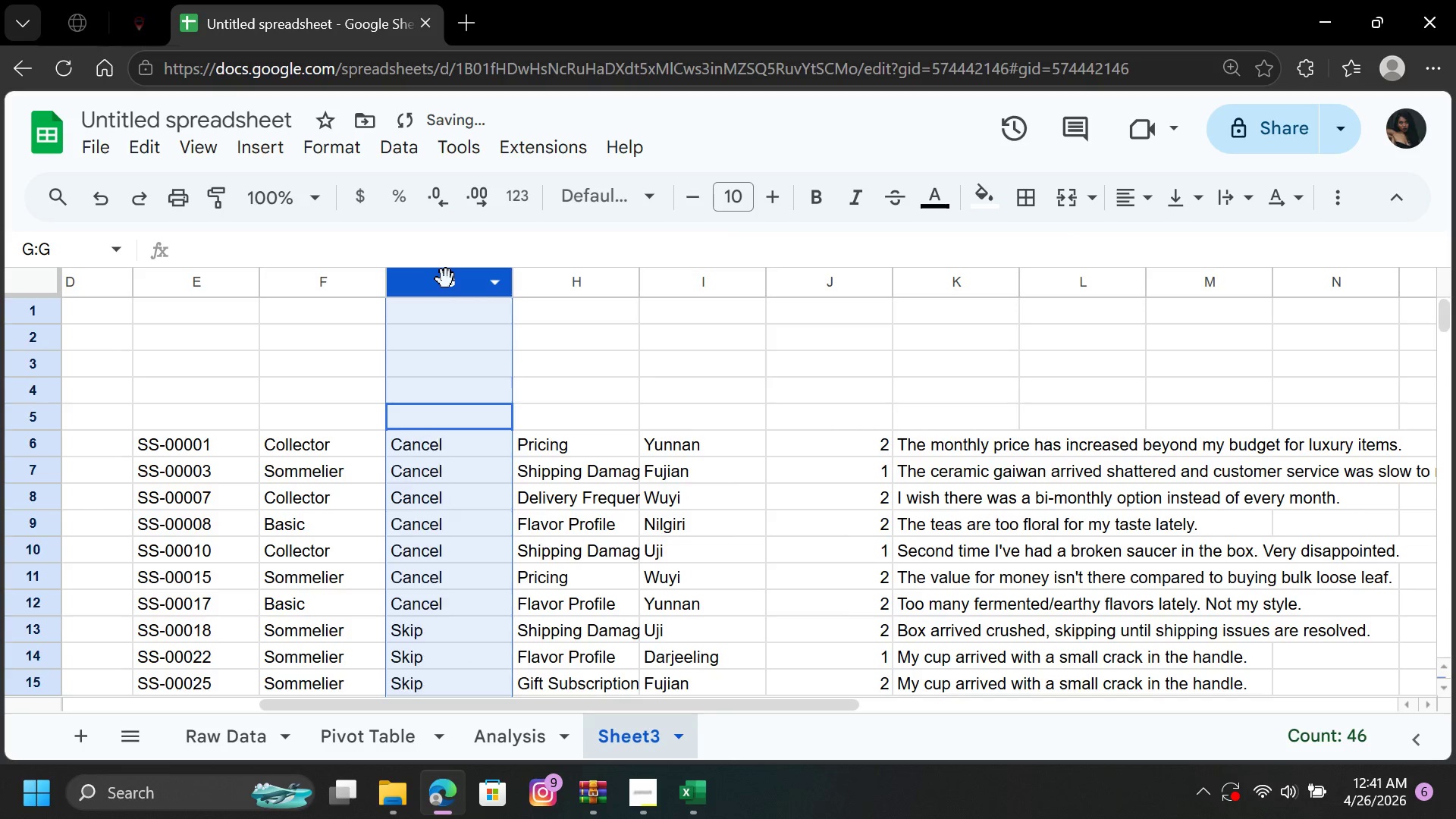 
key(Delete)
 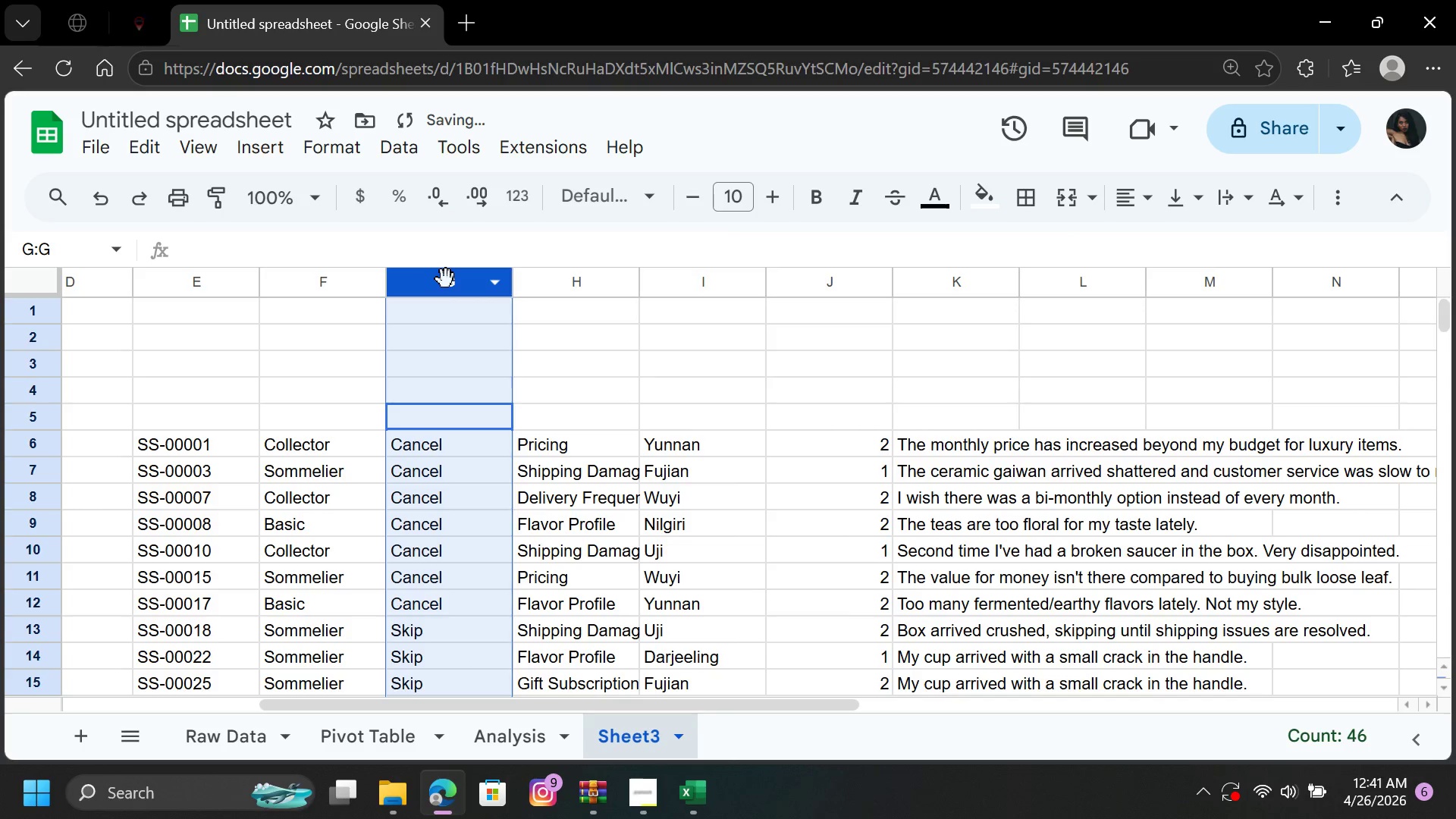 
key(Delete)
 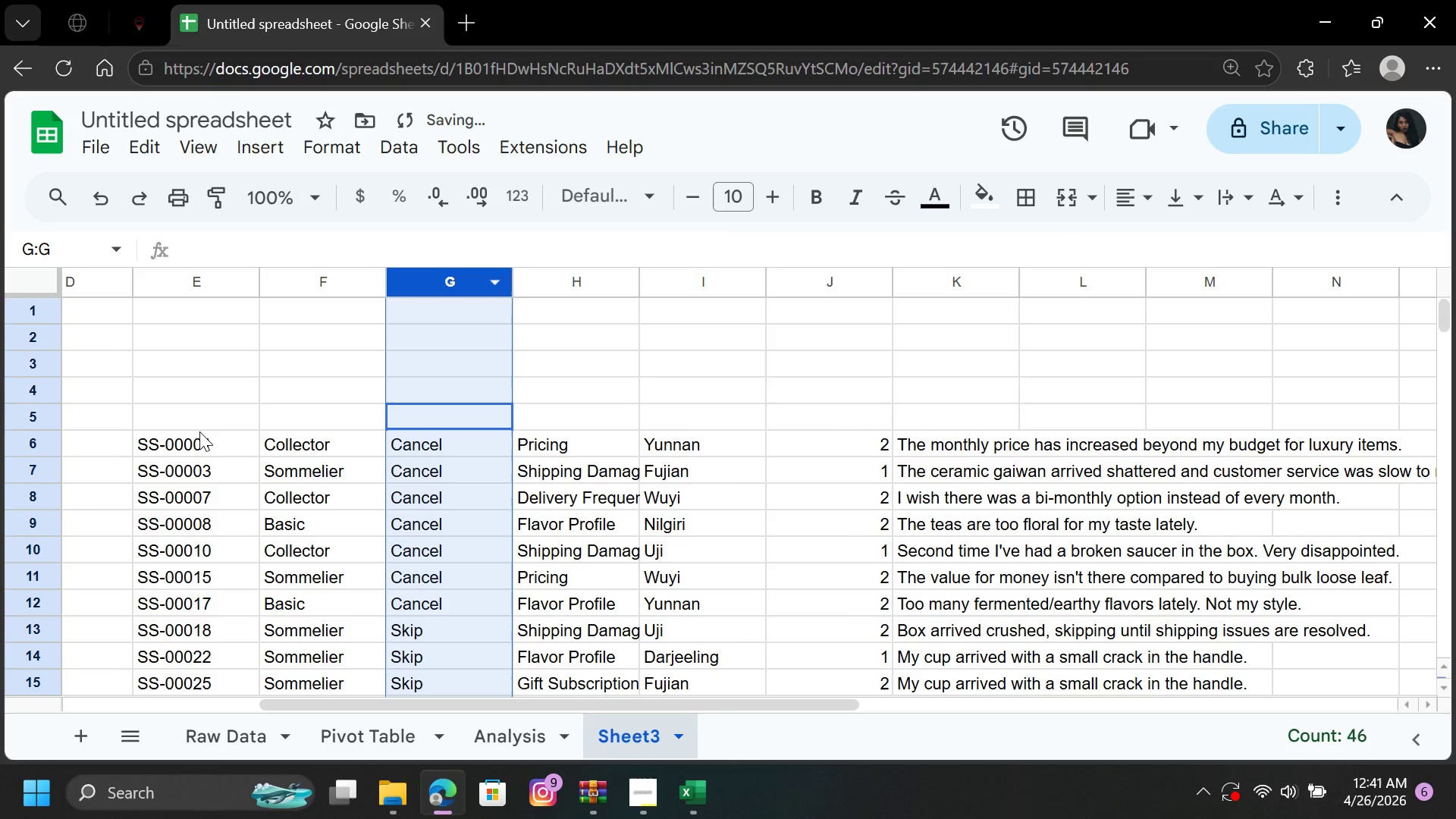 
left_click([199, 452])
 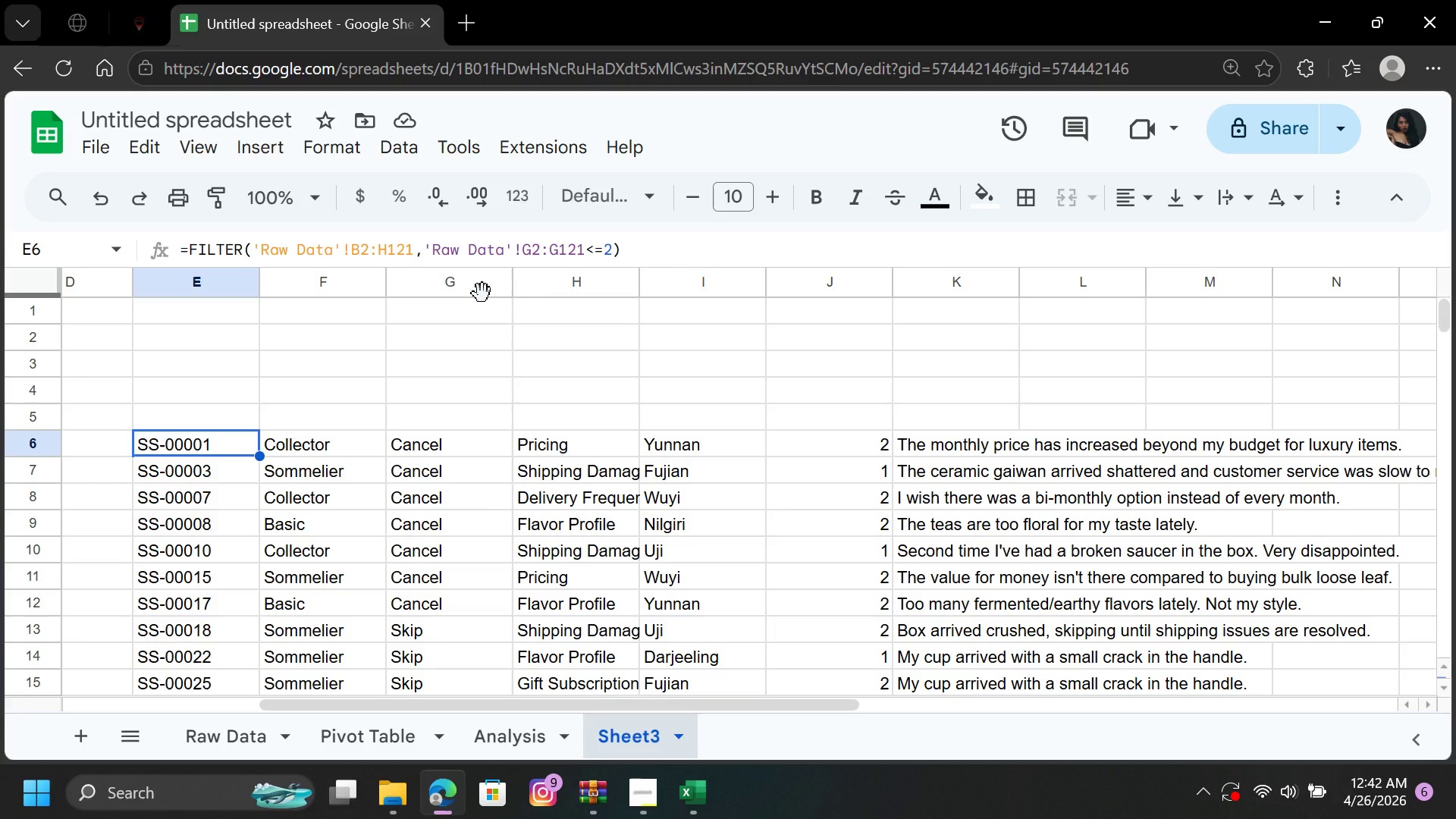 
wait(69.58)
 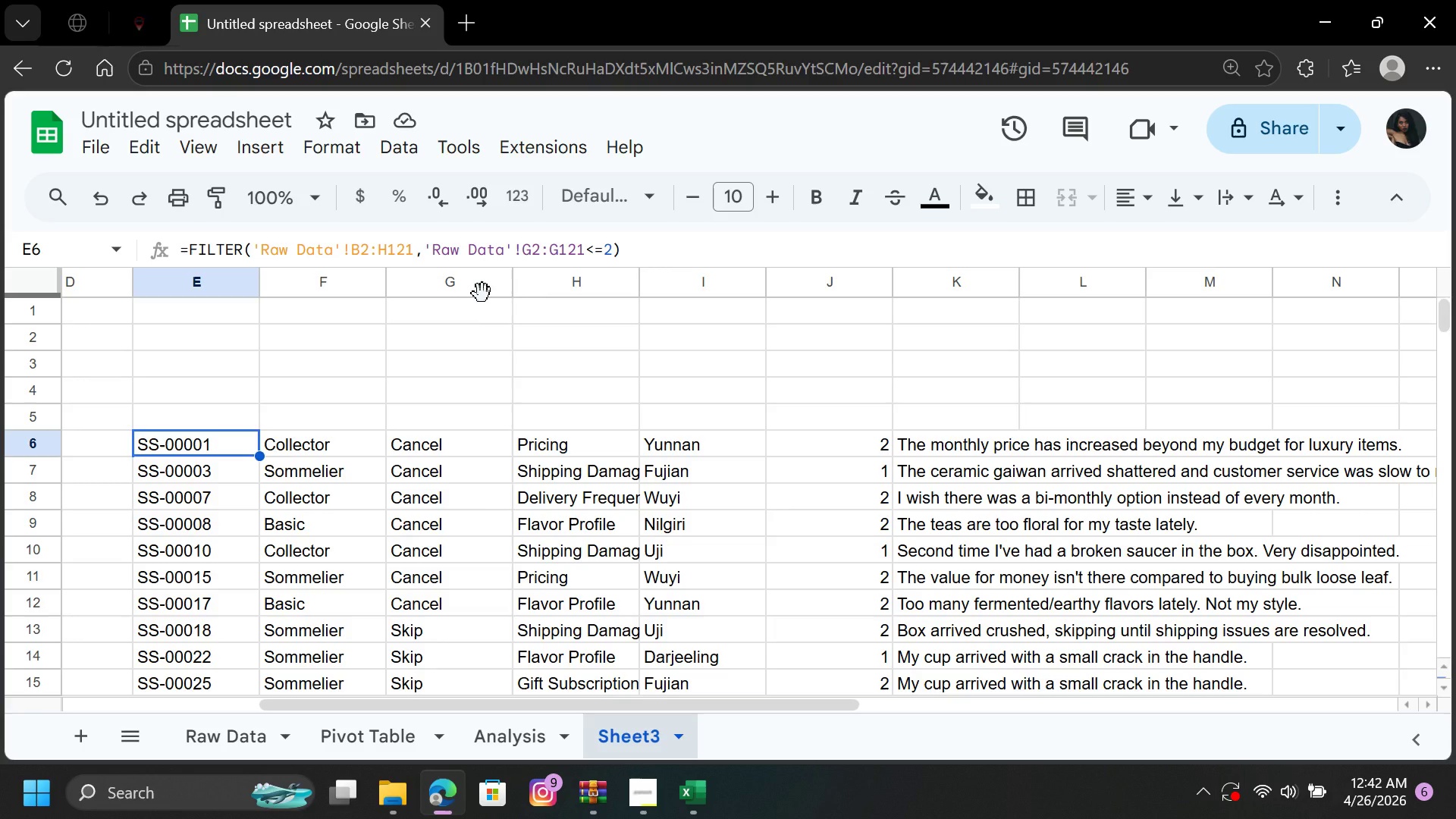 
left_click([389, 249])
 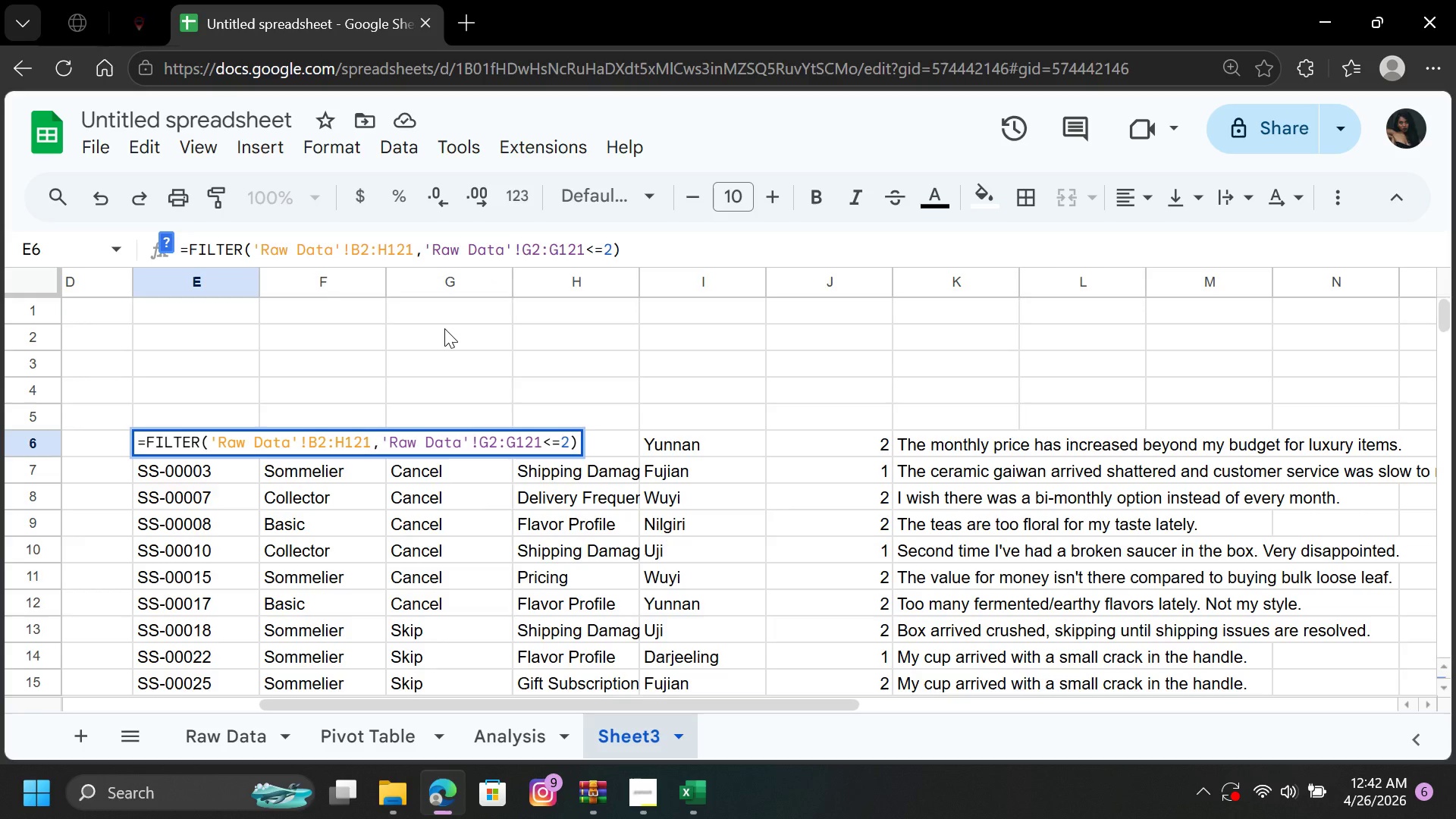 
key(Backspace)
 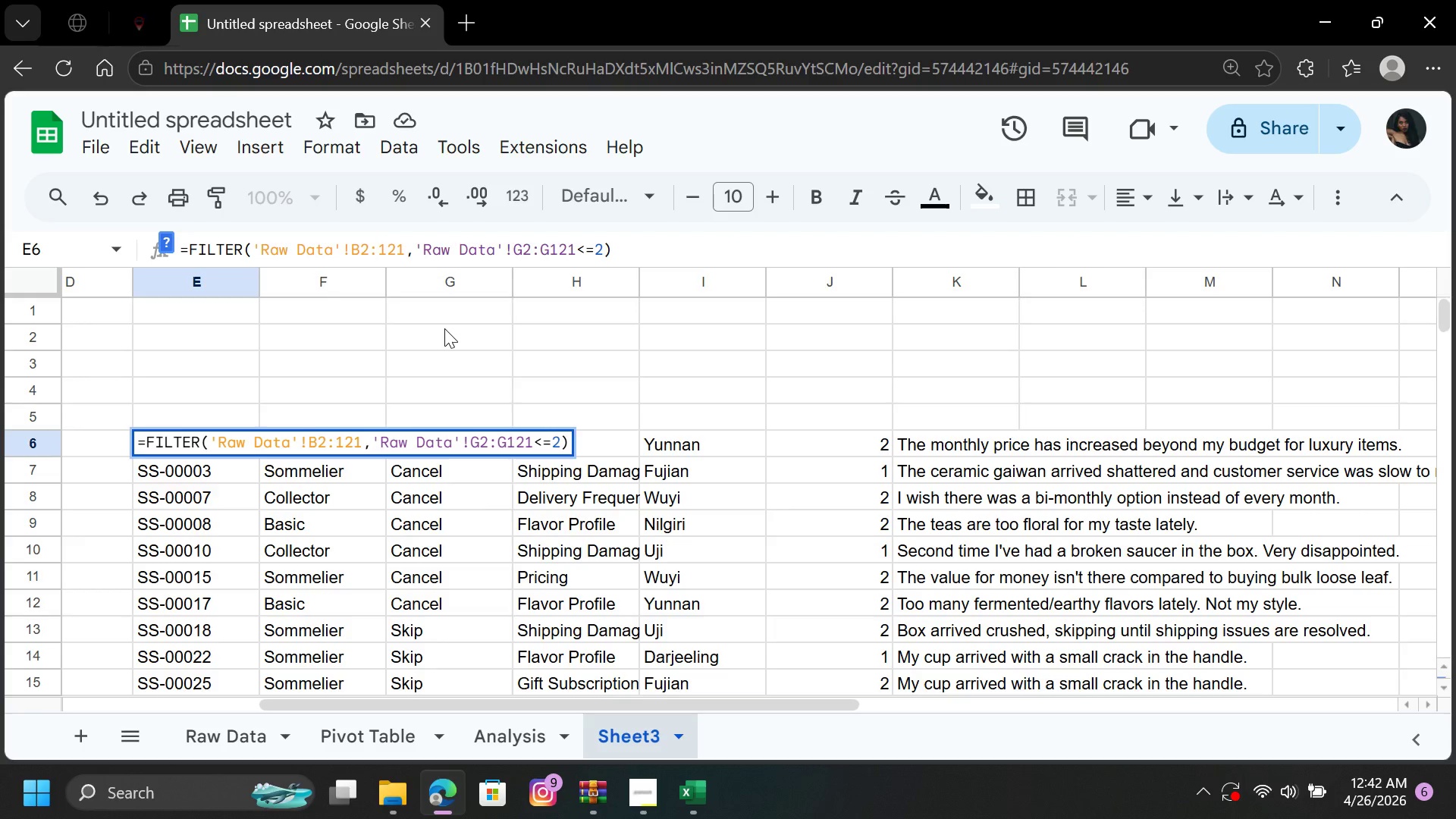 
key(B)
 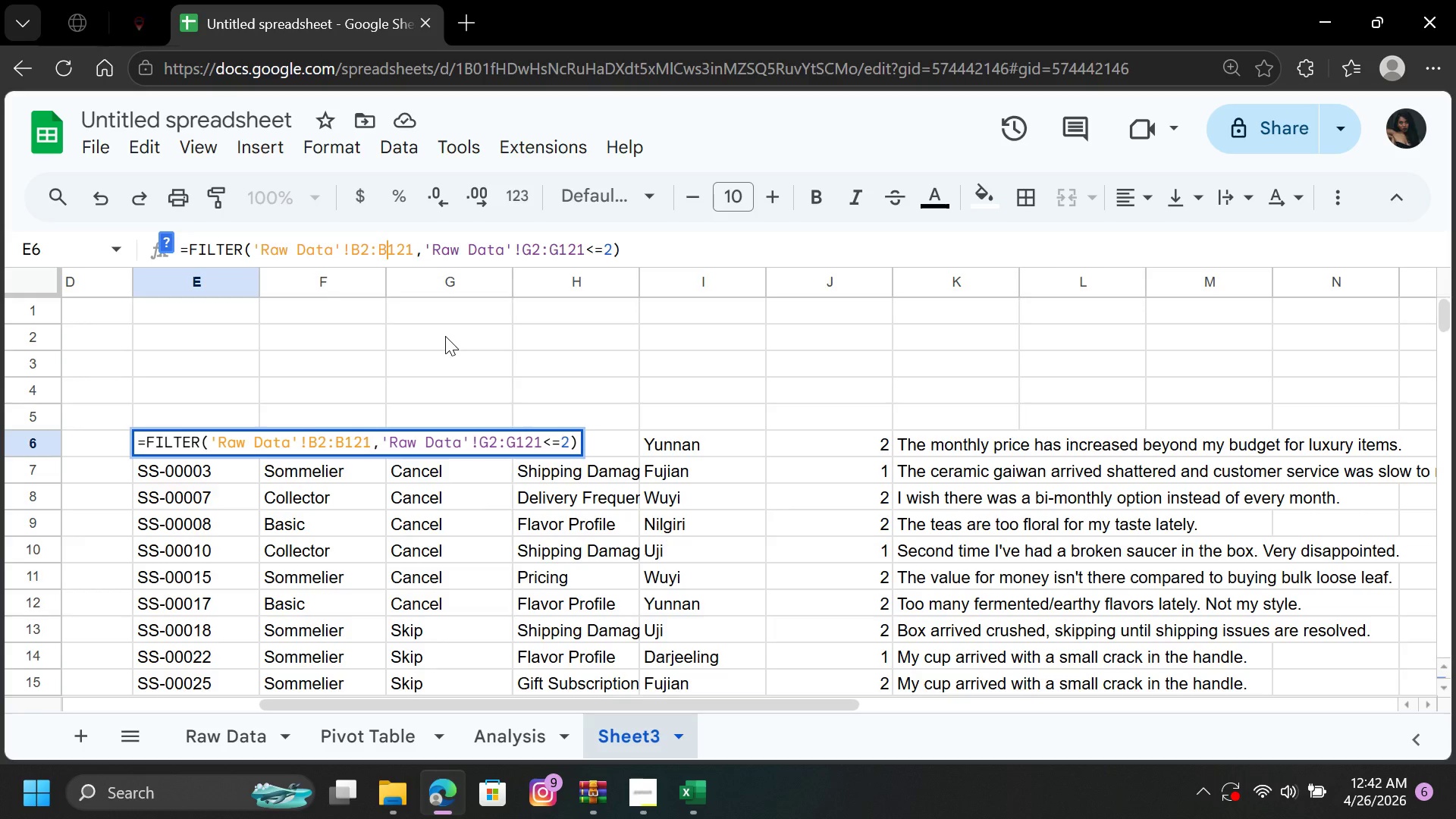 
key(Enter)
 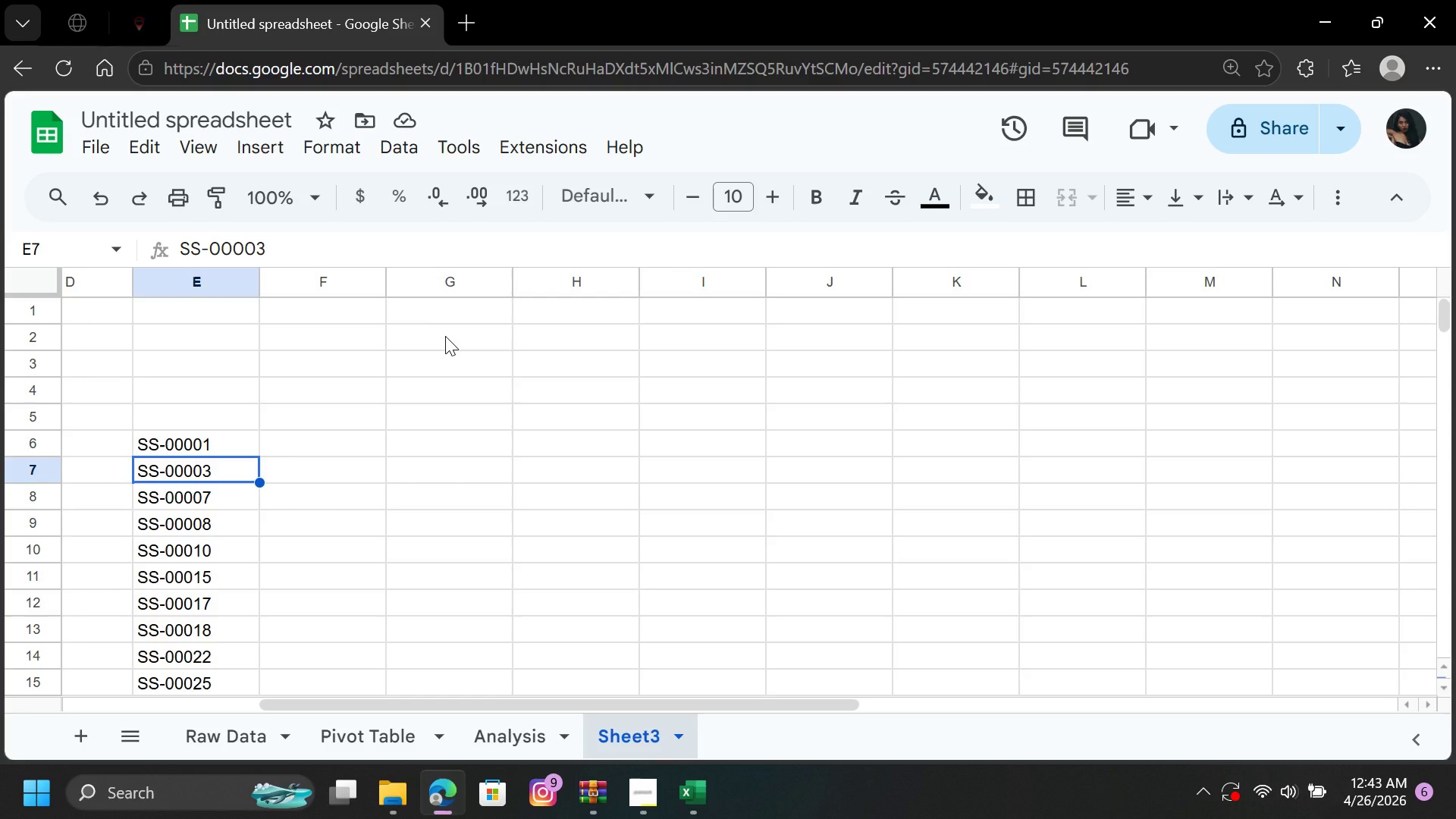 
wait(10.5)
 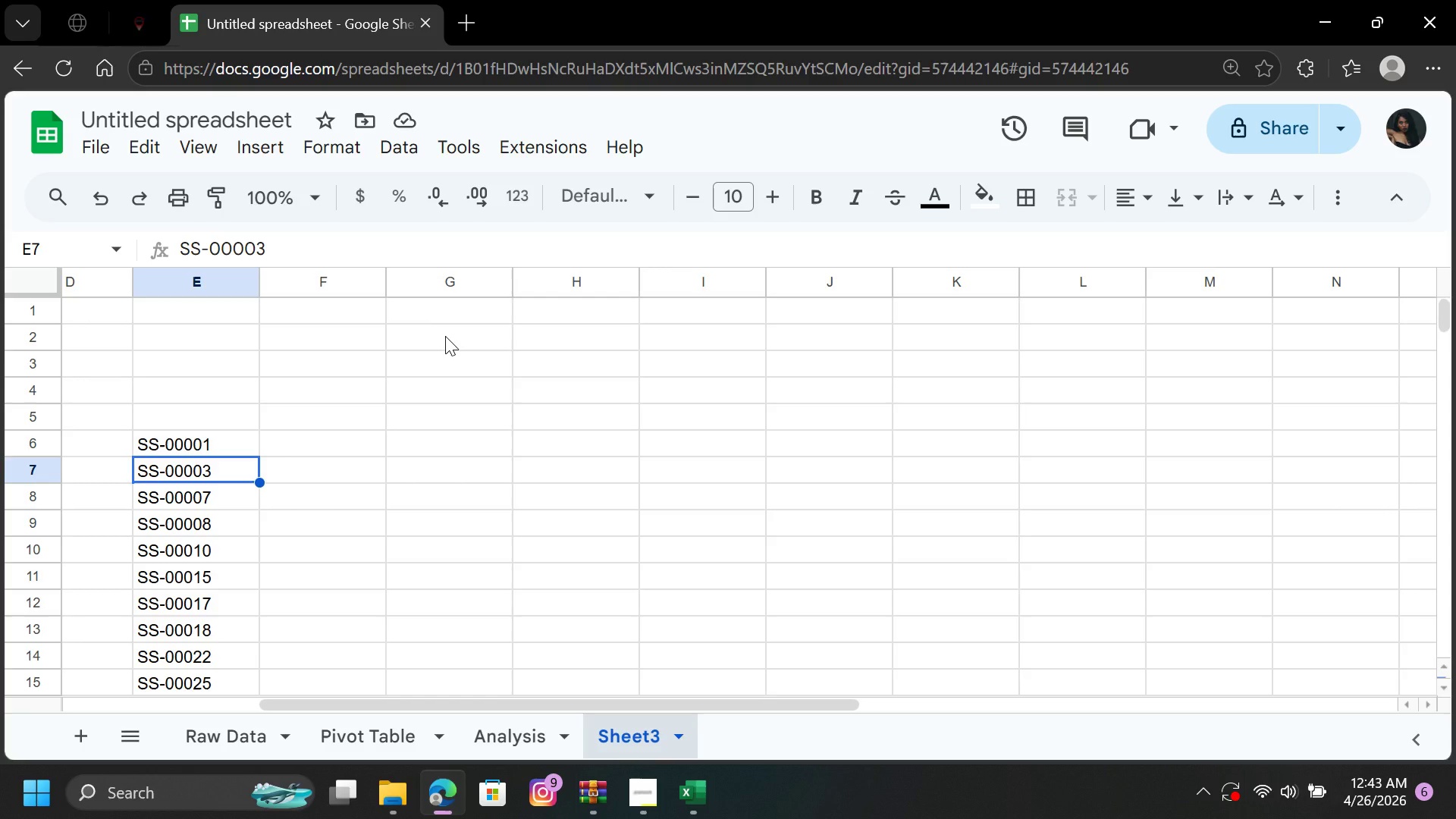 
left_click([354, 448])
 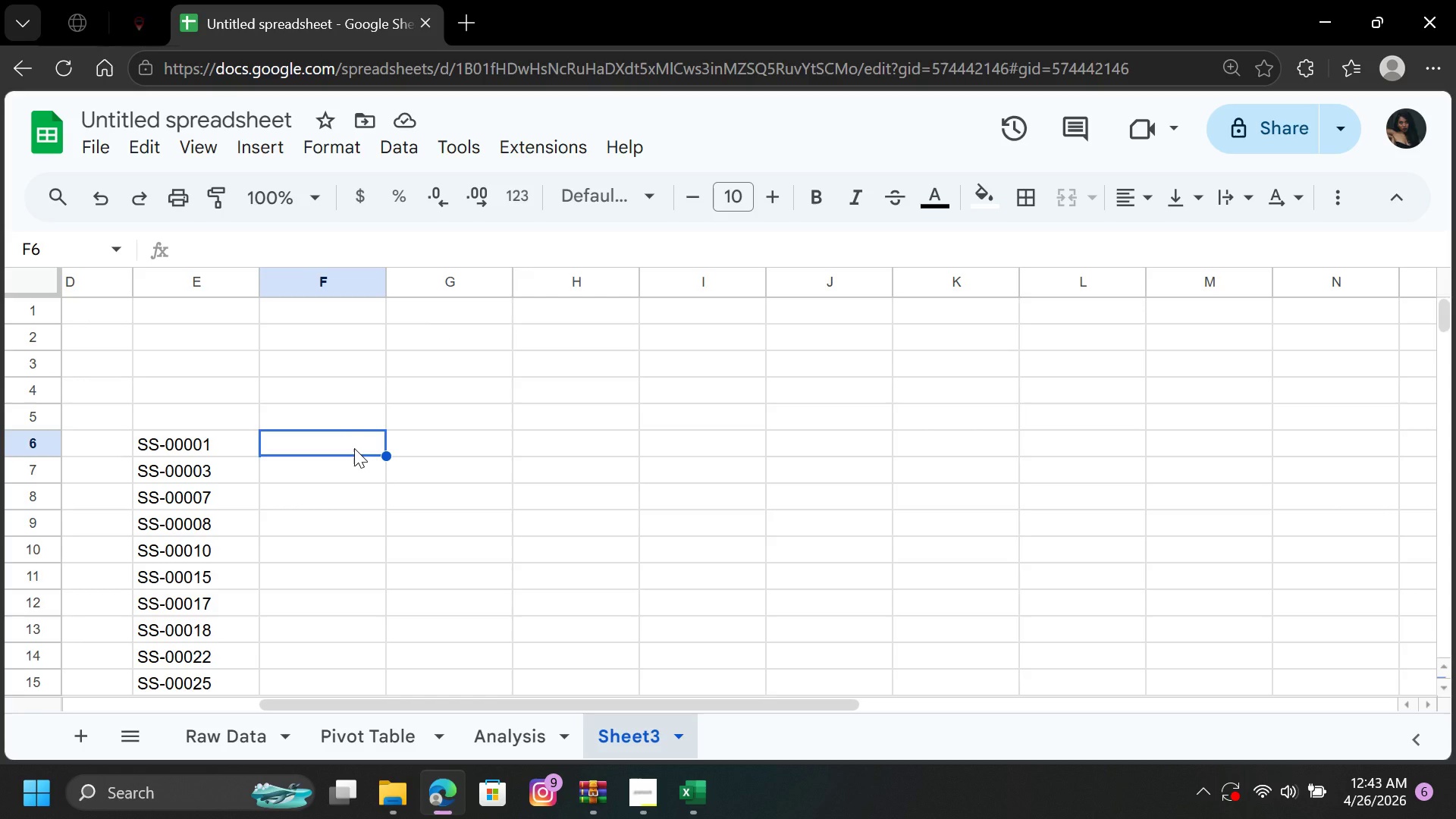 
wait(21.59)
 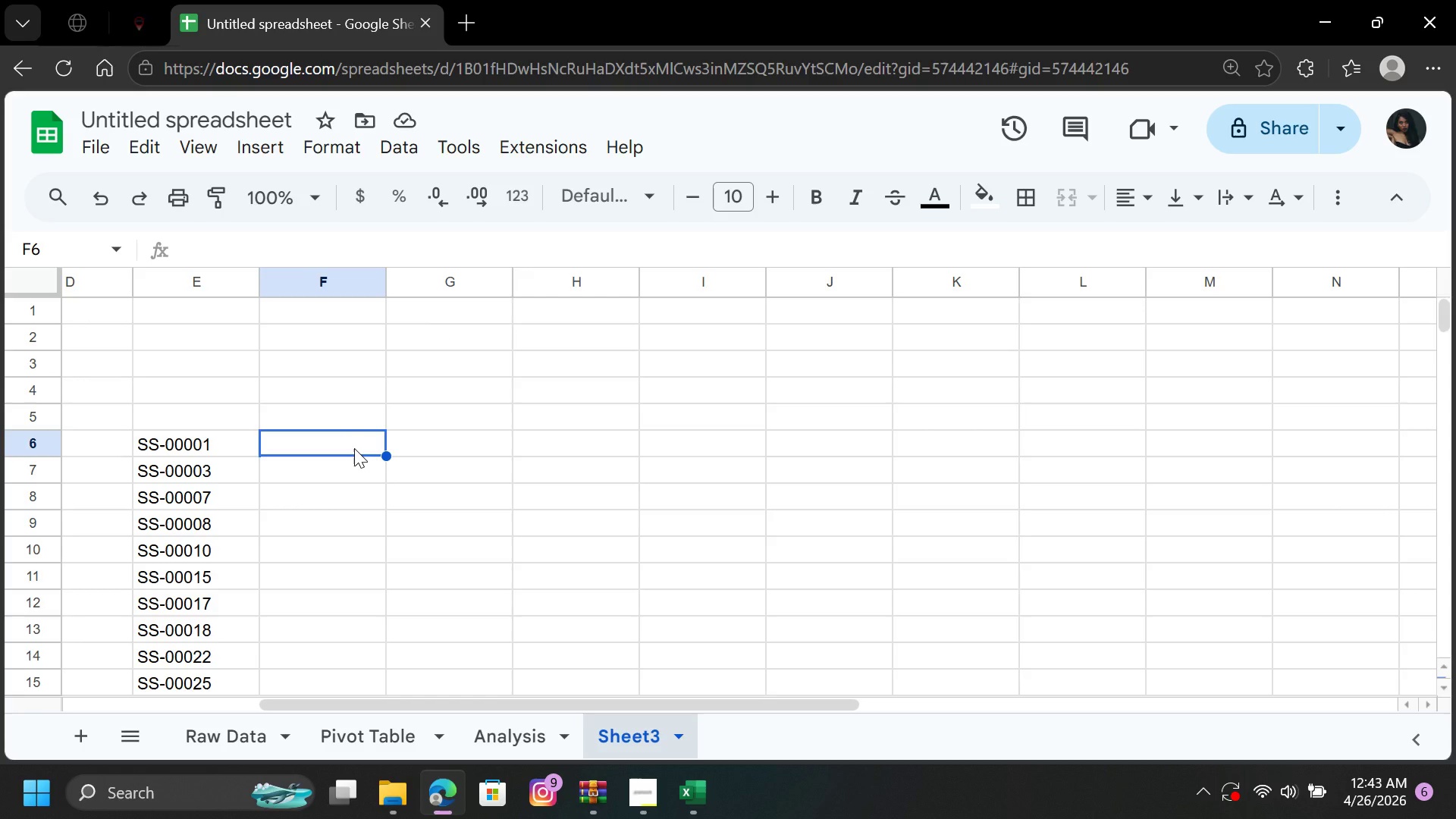 
key(Equal)
 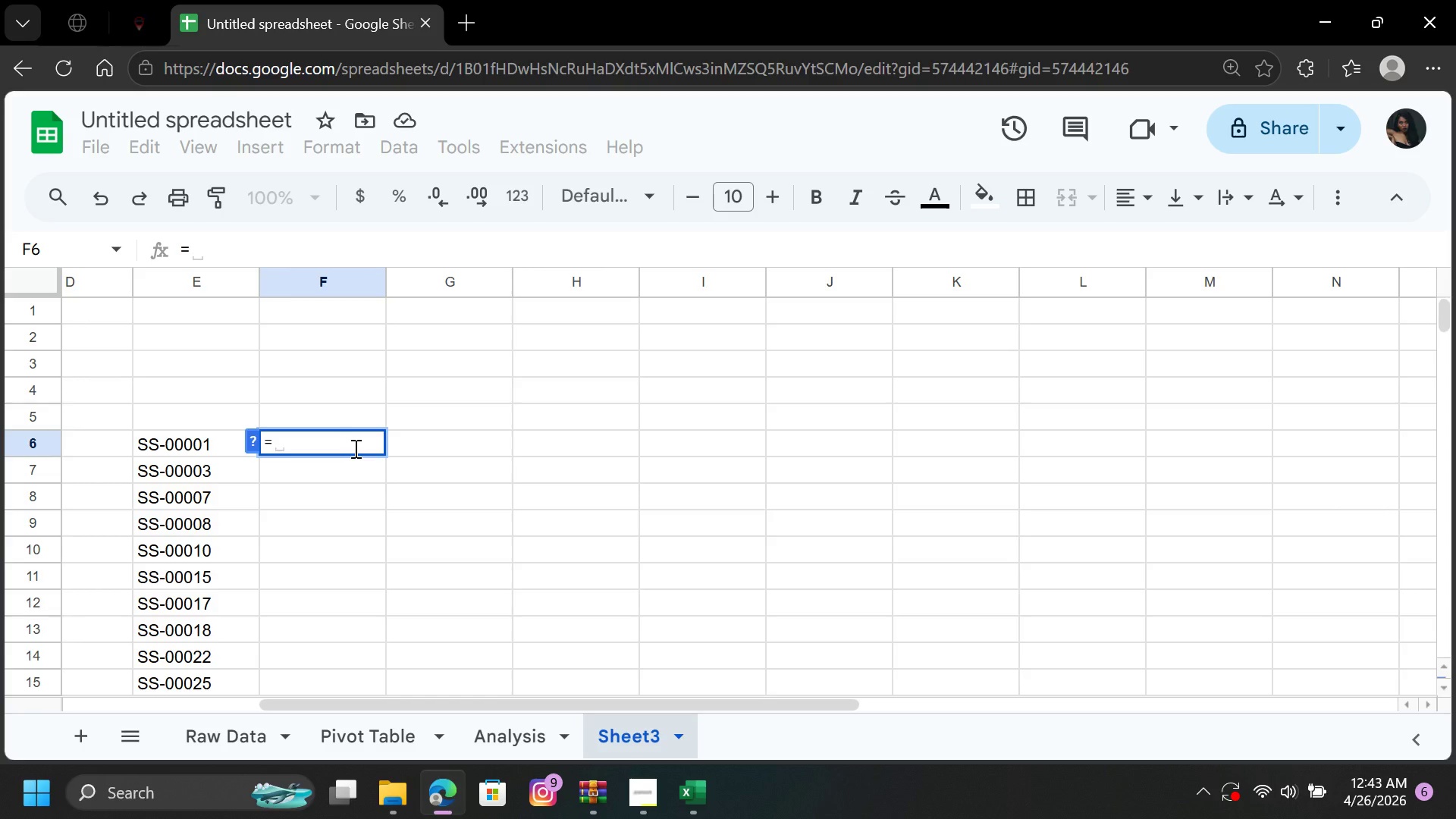 
key(F)
 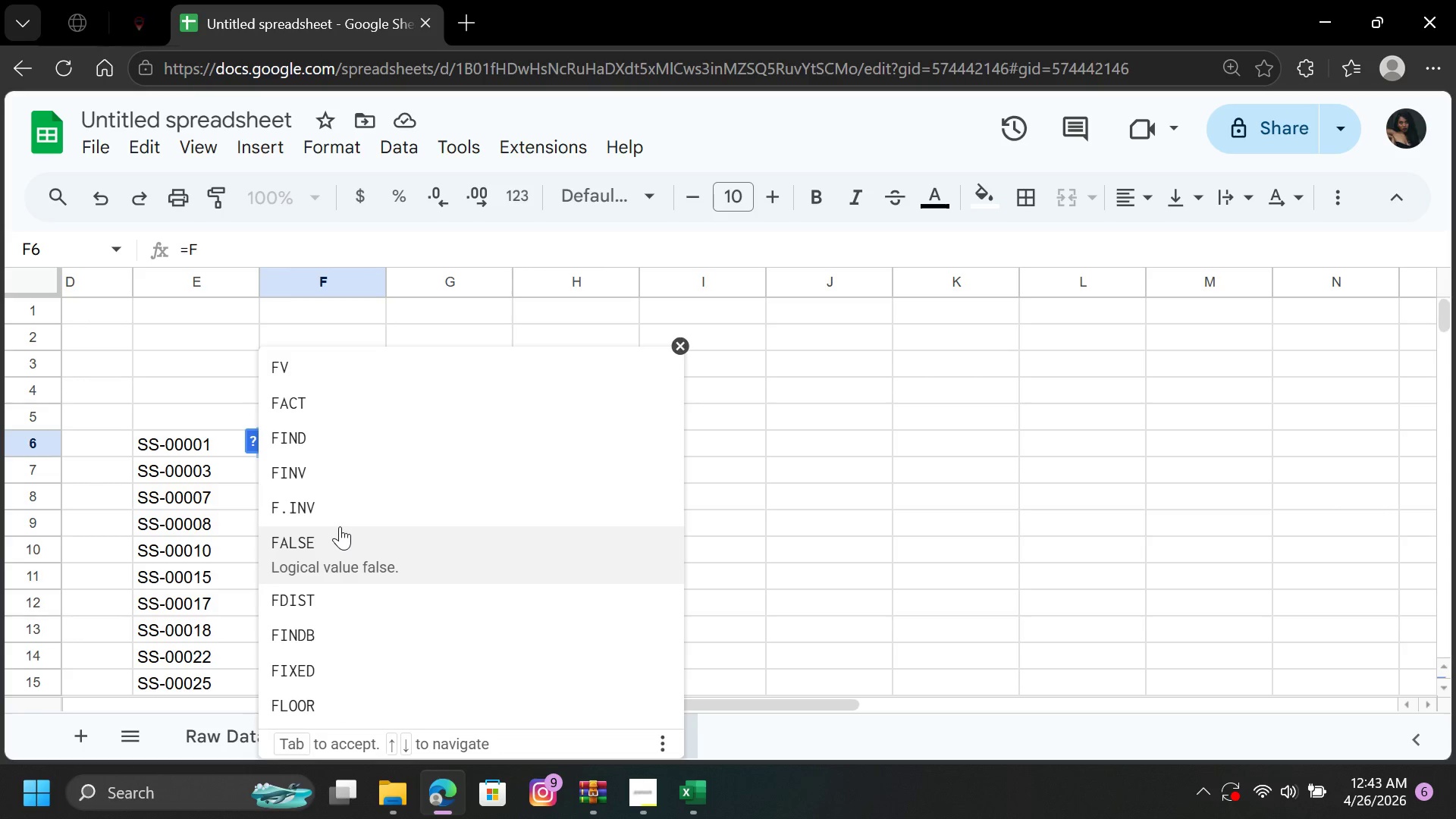 
key(I)
 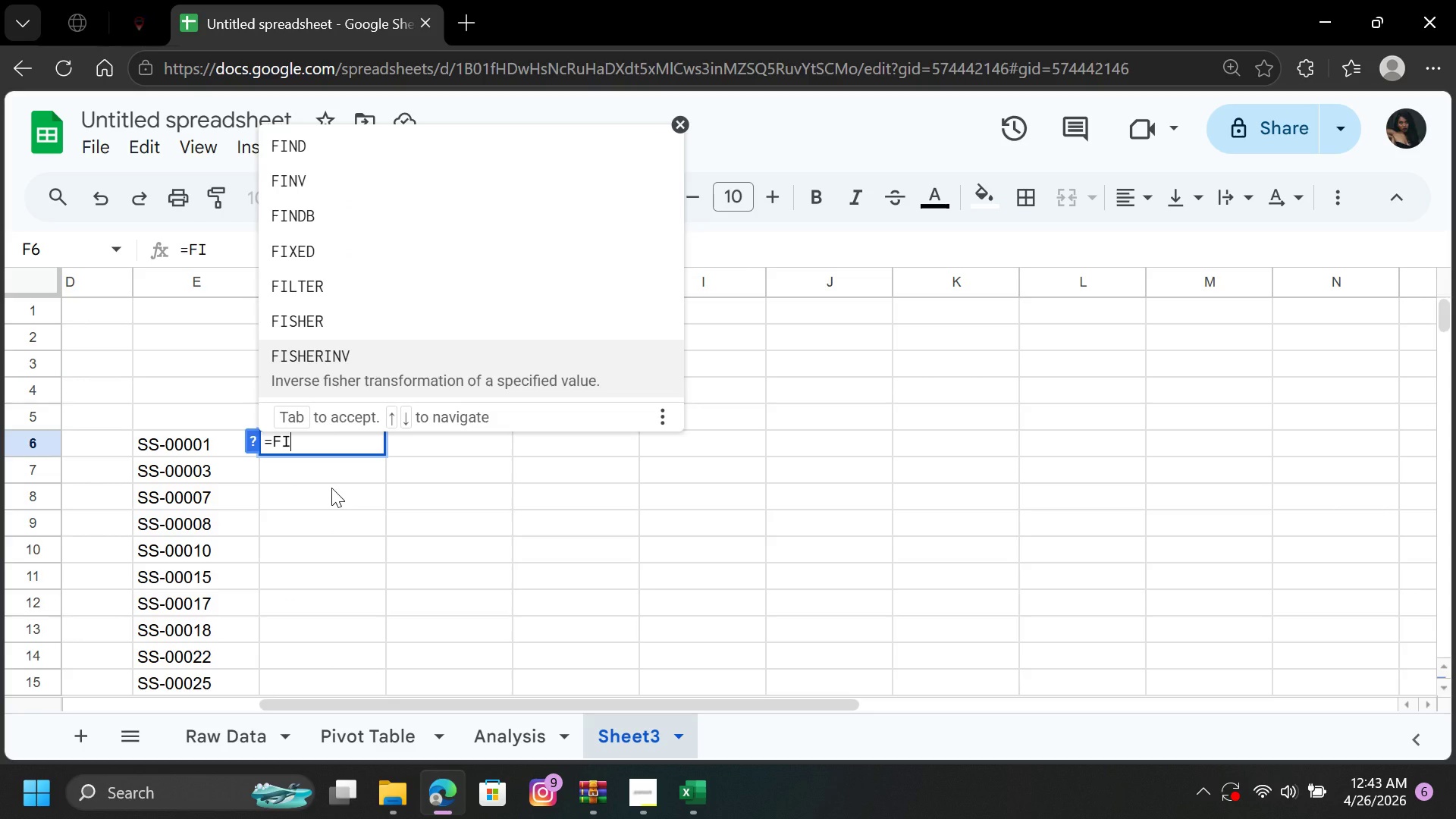 
key(L)
 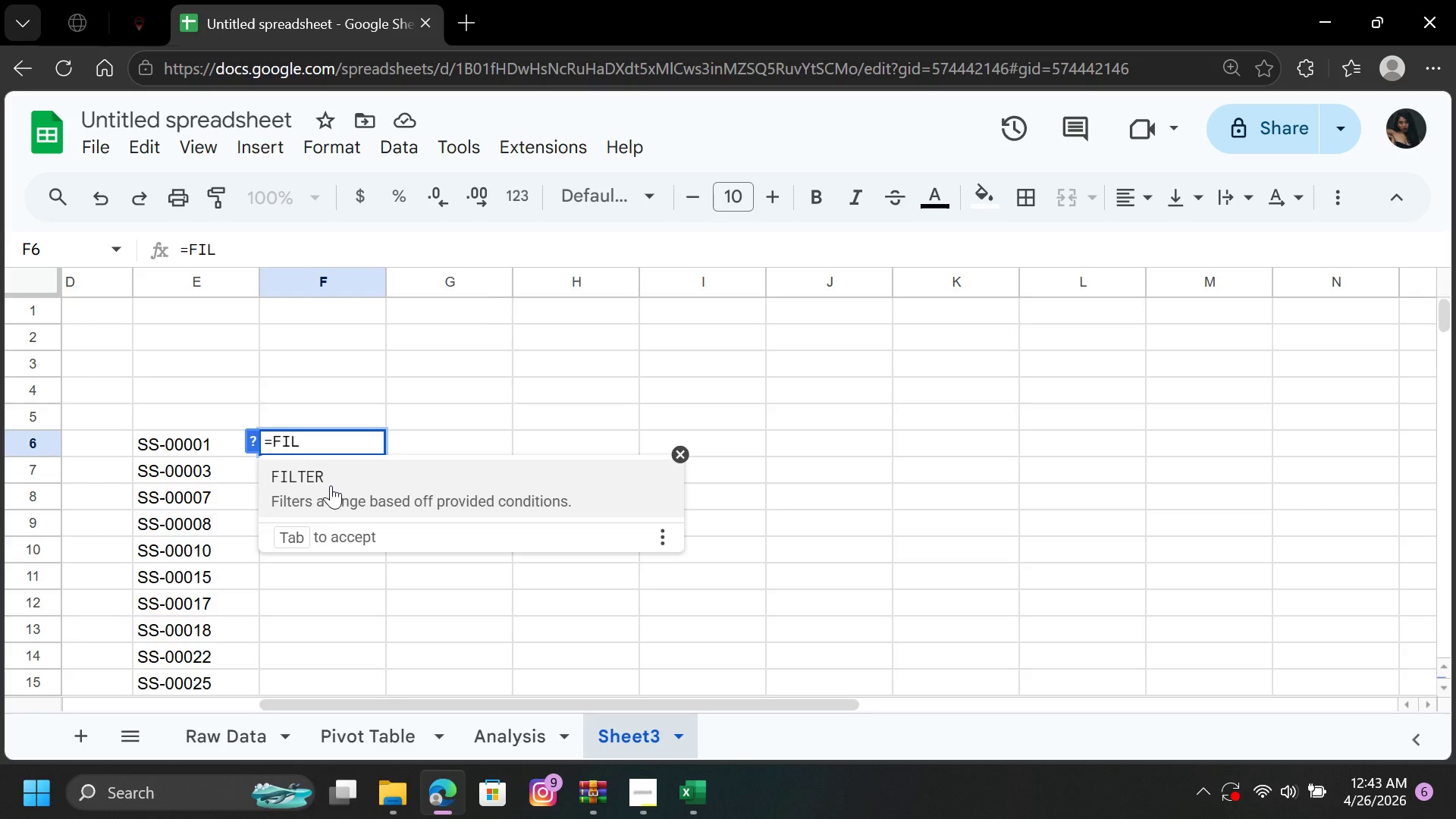 
left_click([330, 485])
 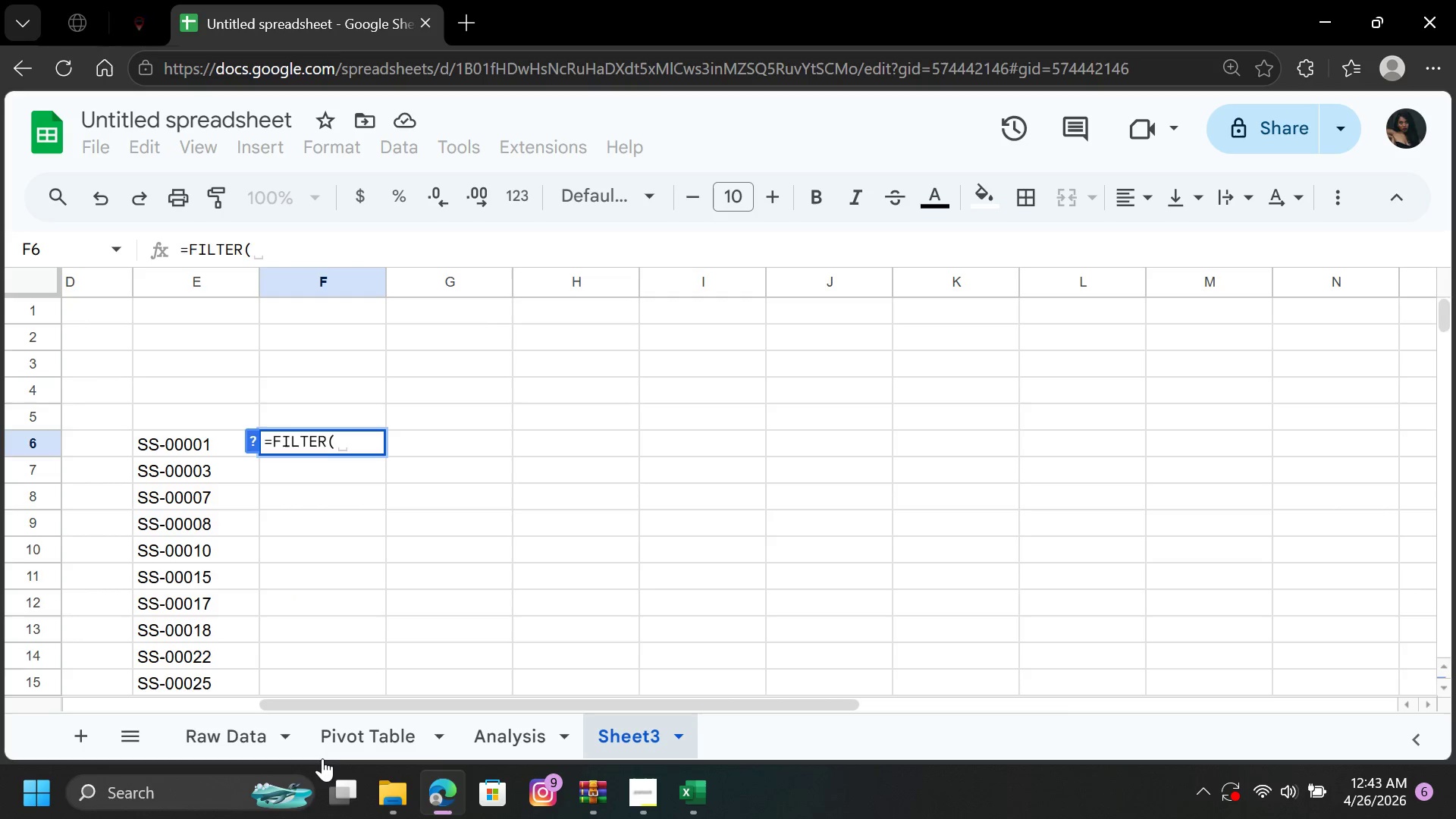 
left_click([230, 740])
 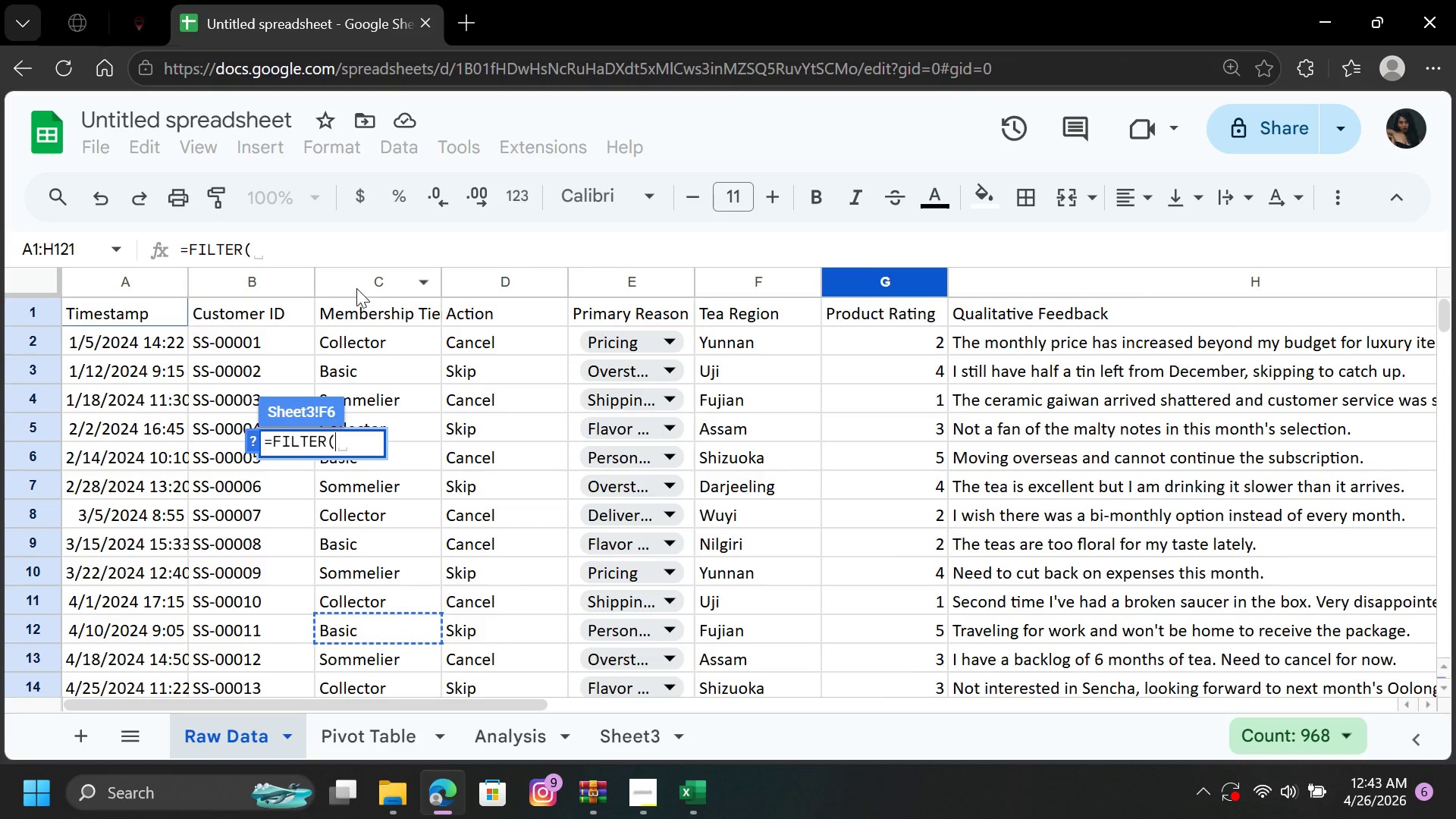 
left_click([356, 281])
 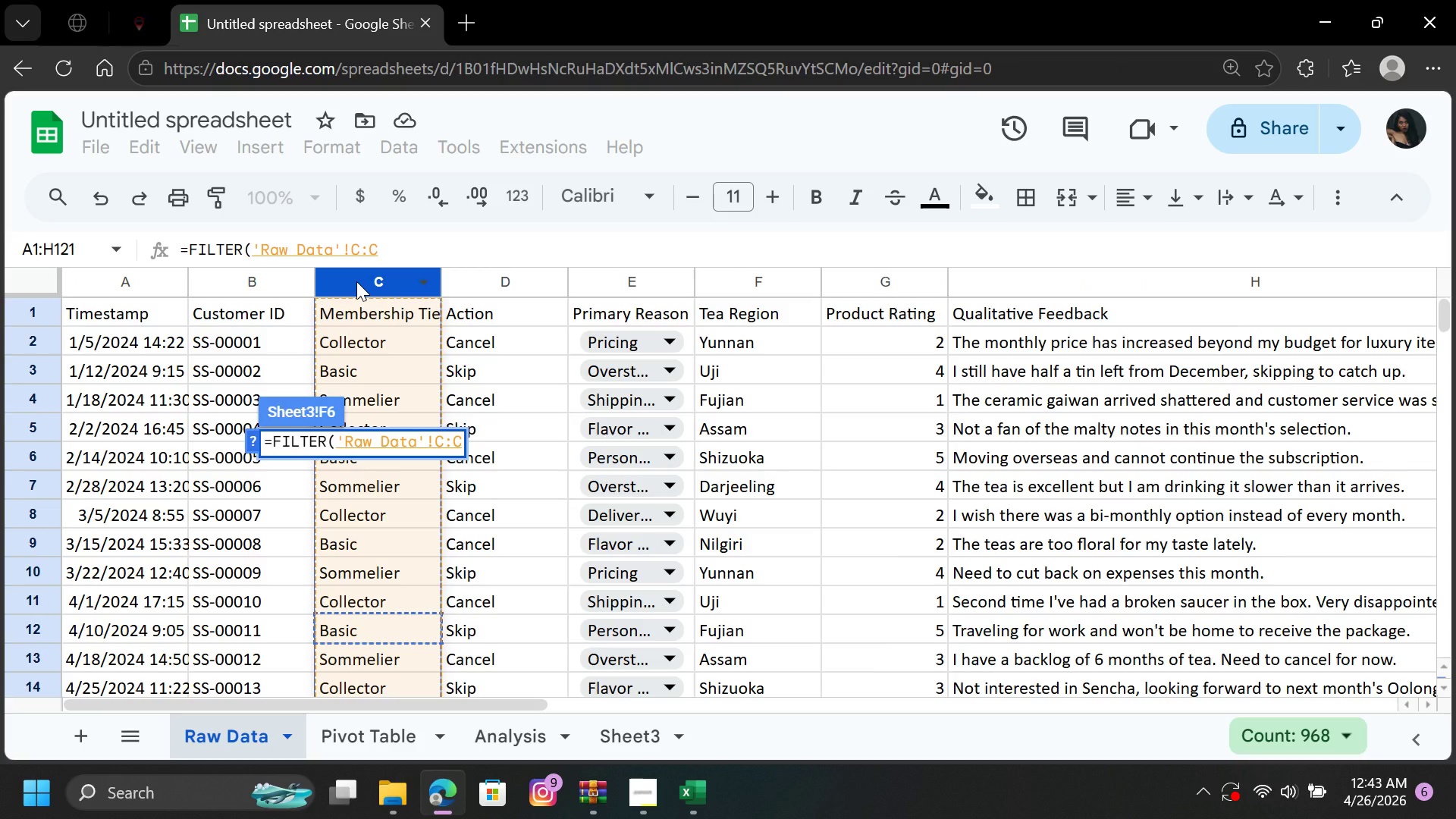 
left_click([356, 281])
 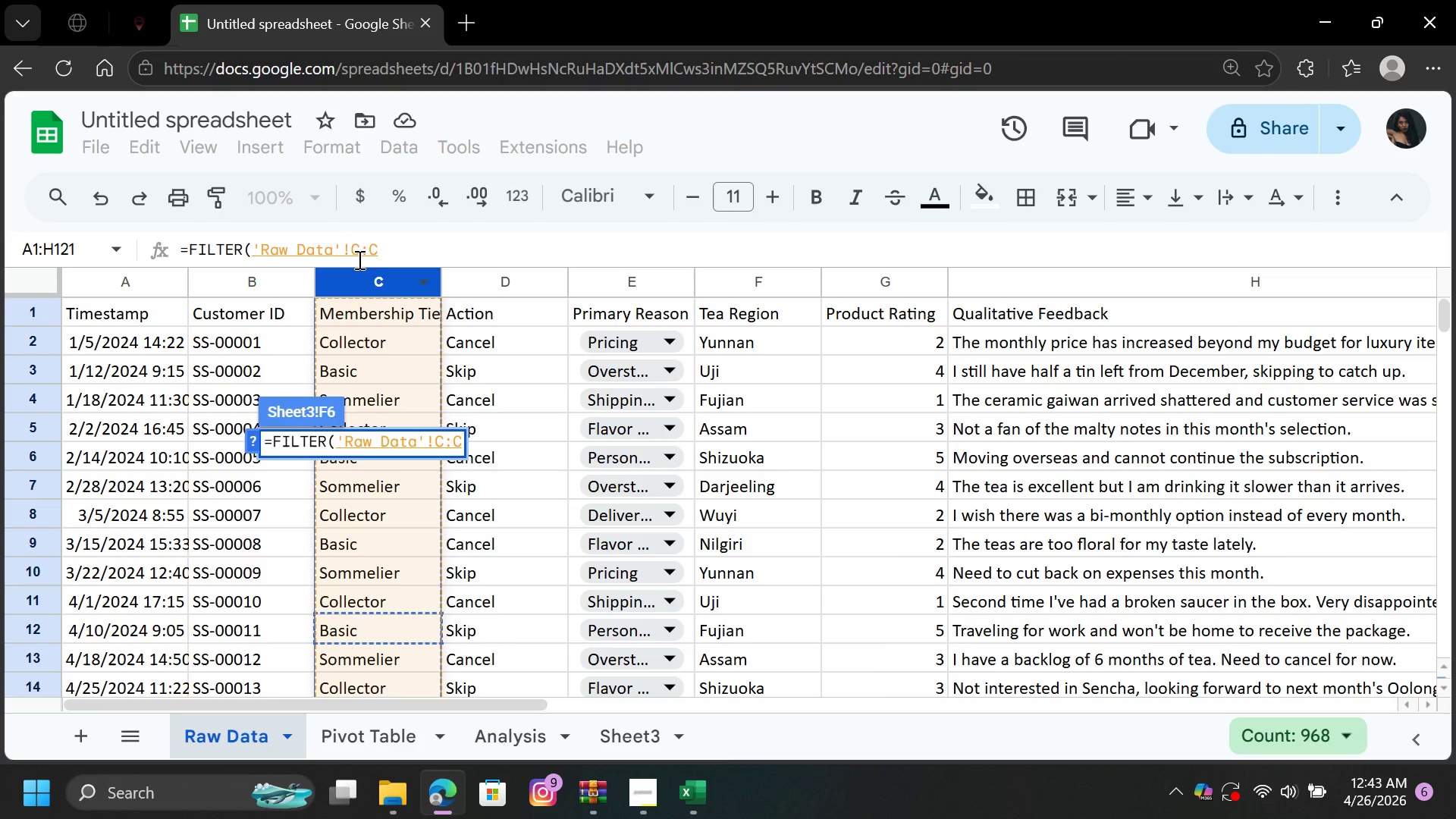 
left_click([359, 247])
 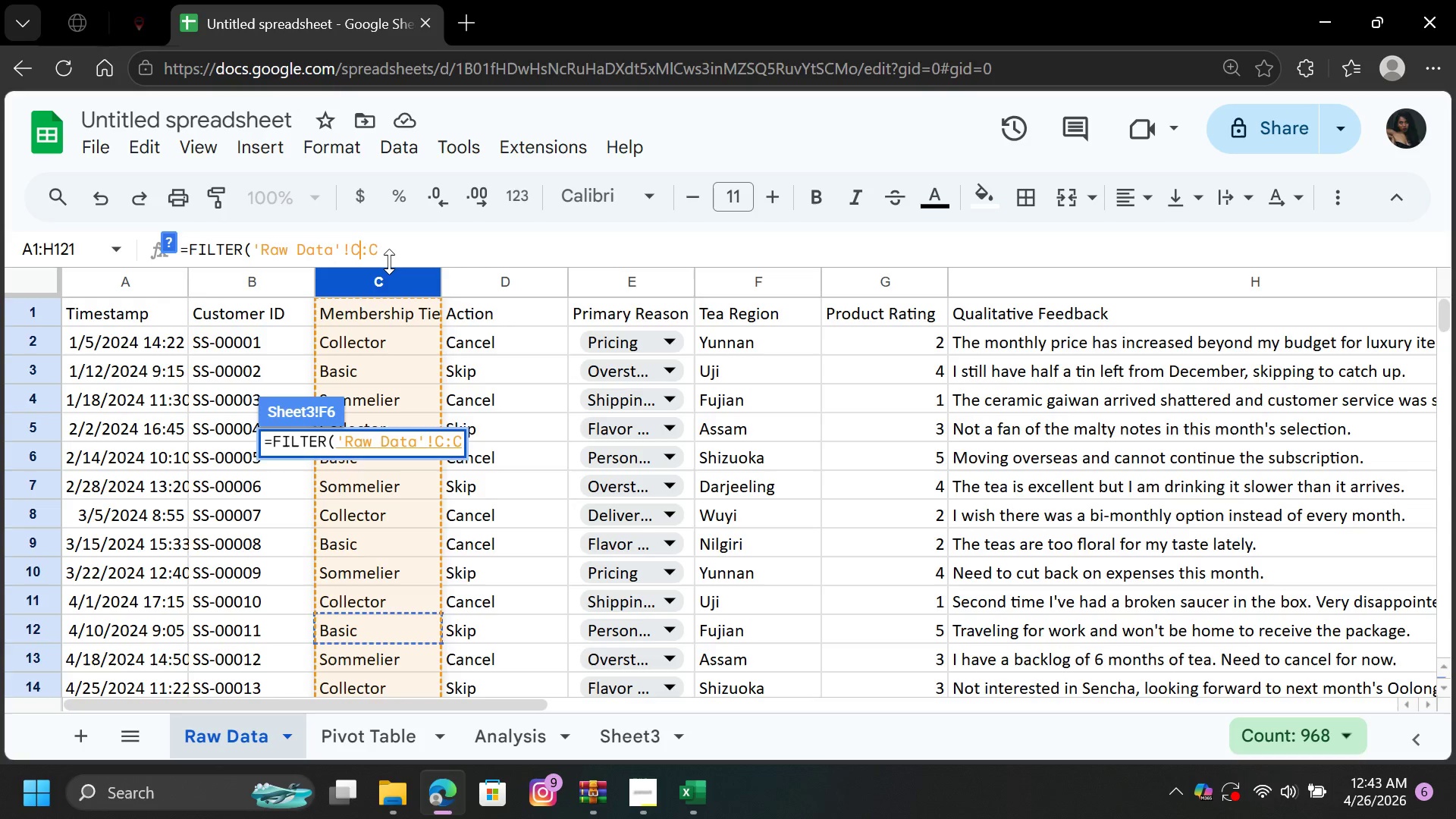 
key(2)
 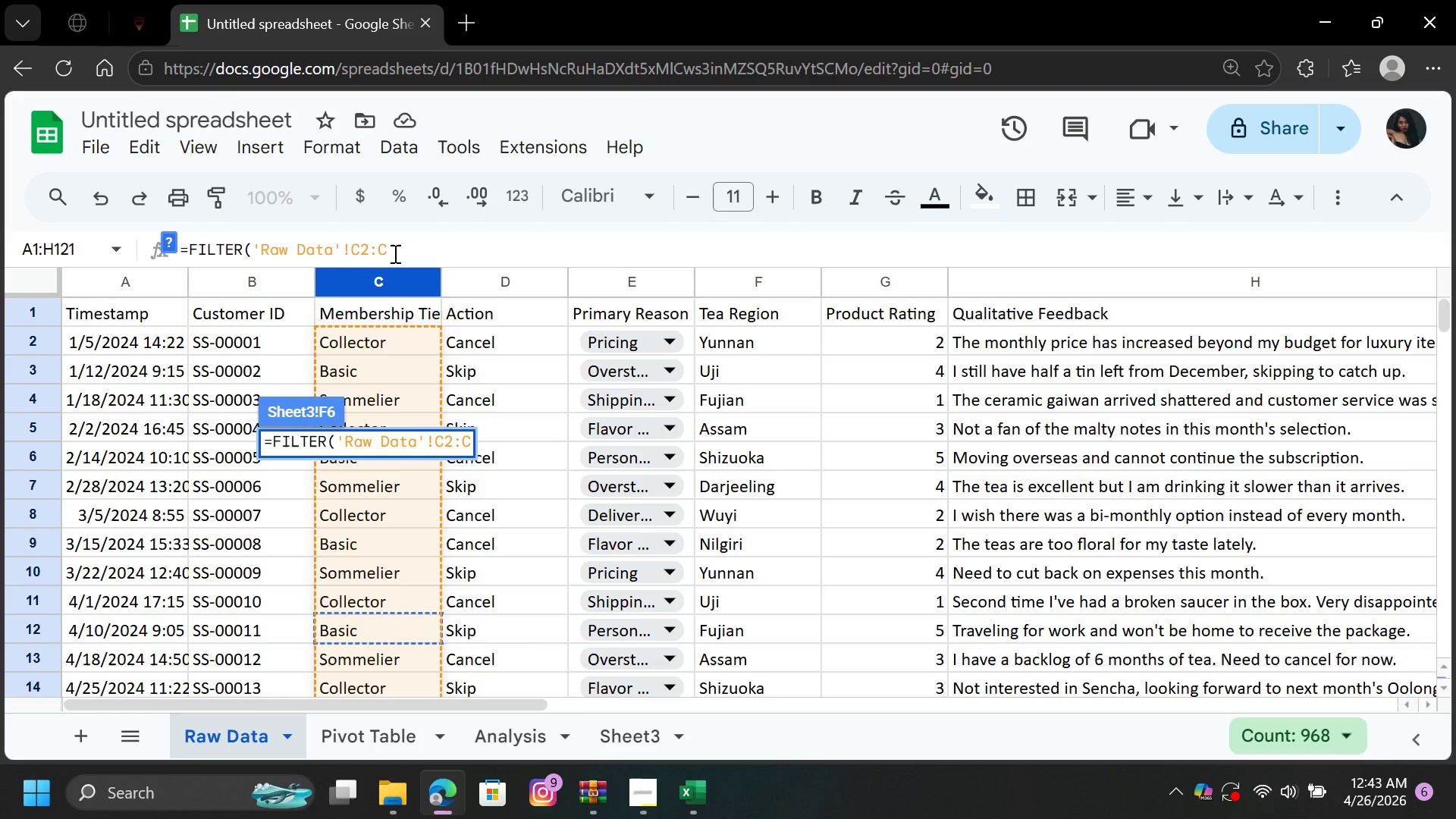 
left_click([394, 251])
 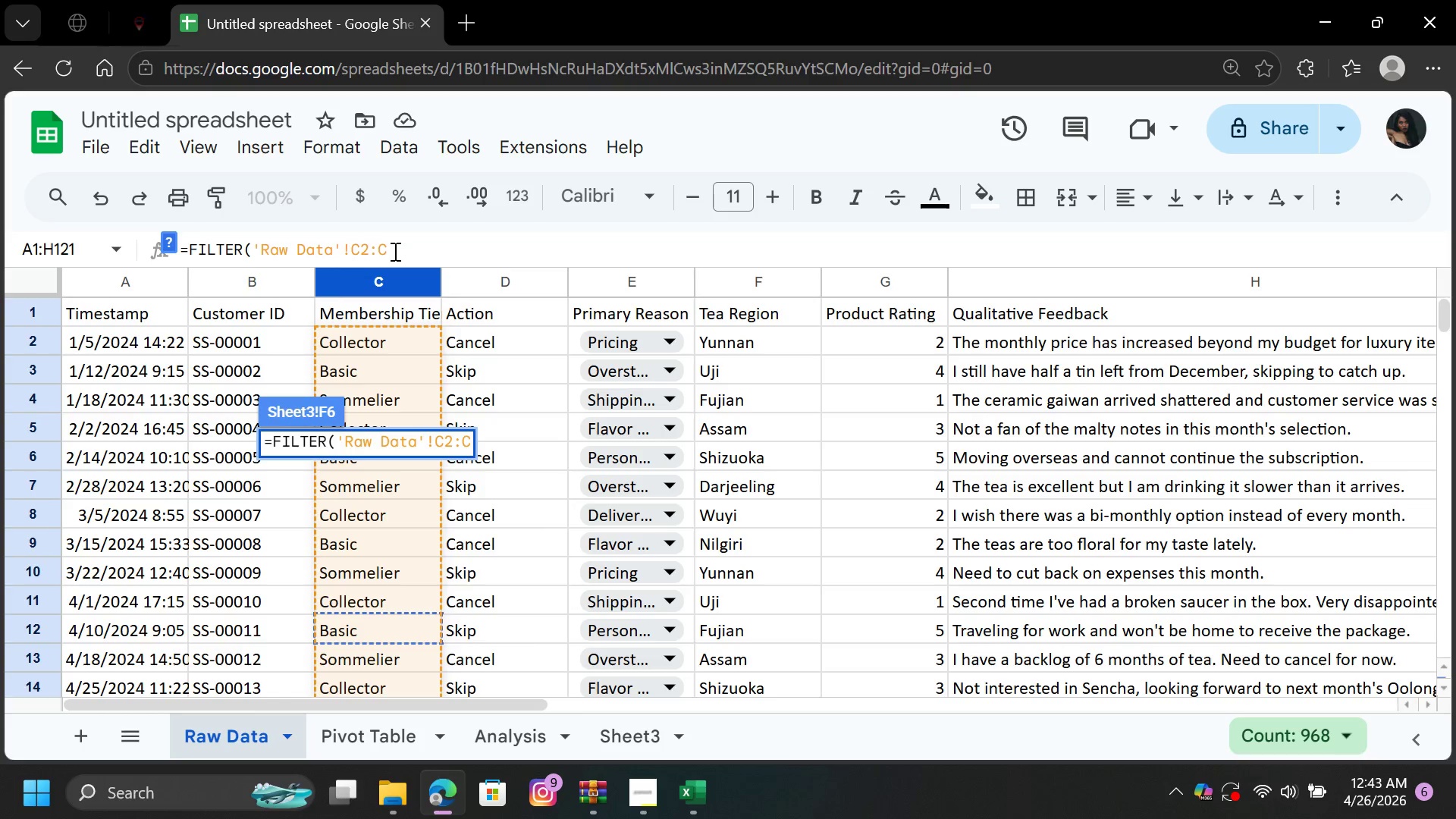 
type(21)
key(Backspace)
key(Backspace)
type(121)
 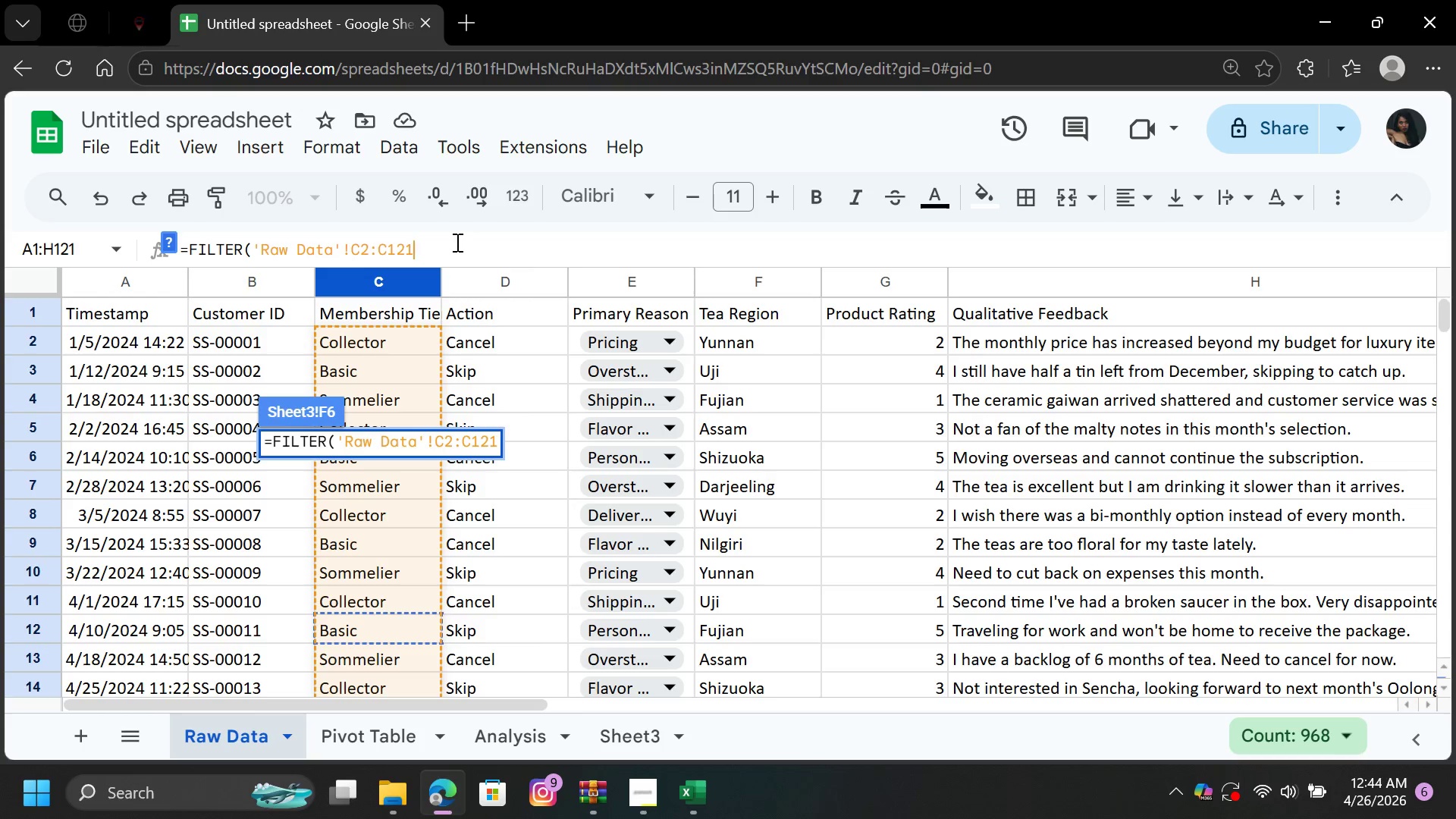 
key(Comma)
 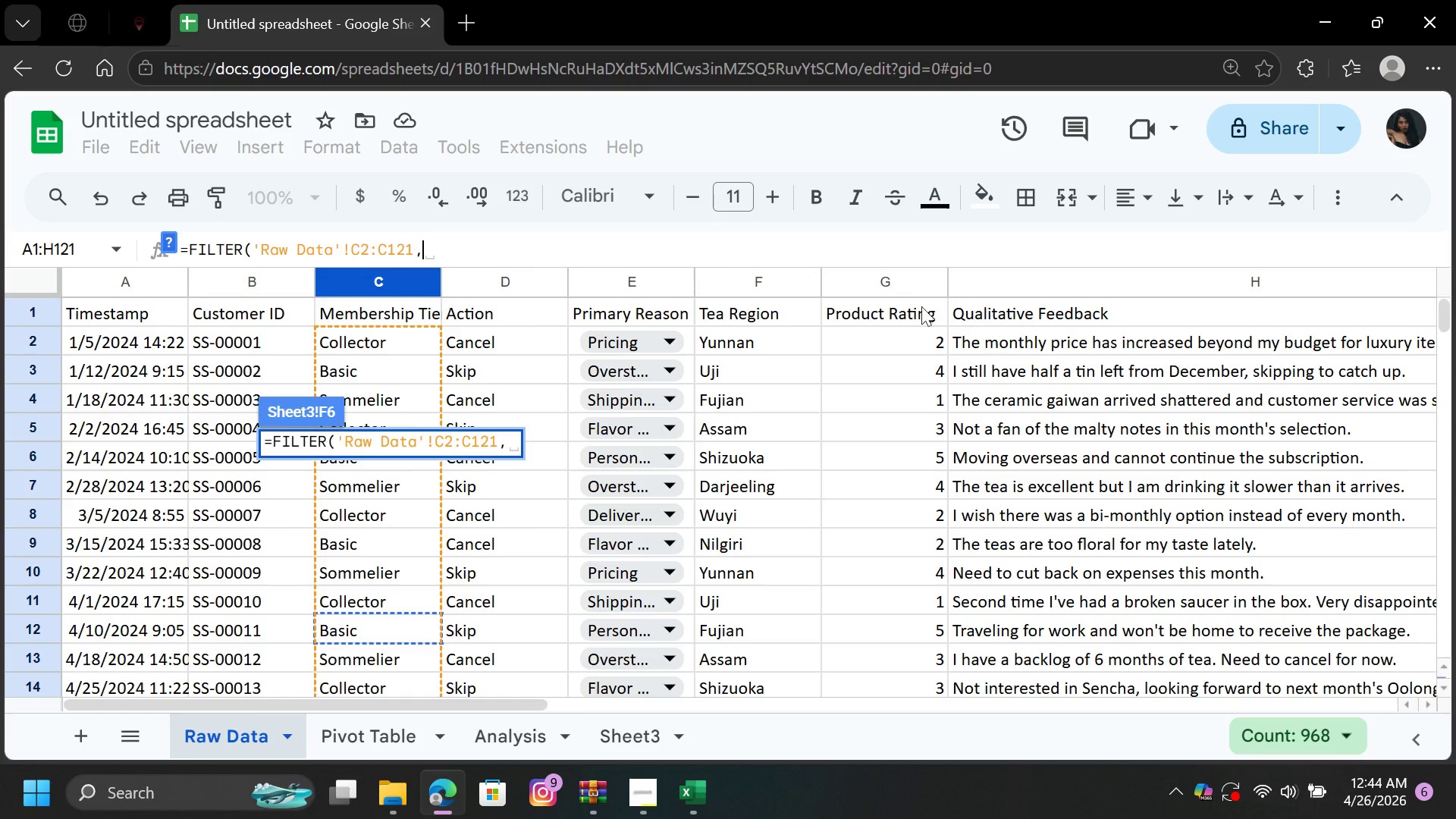 
left_click([884, 284])
 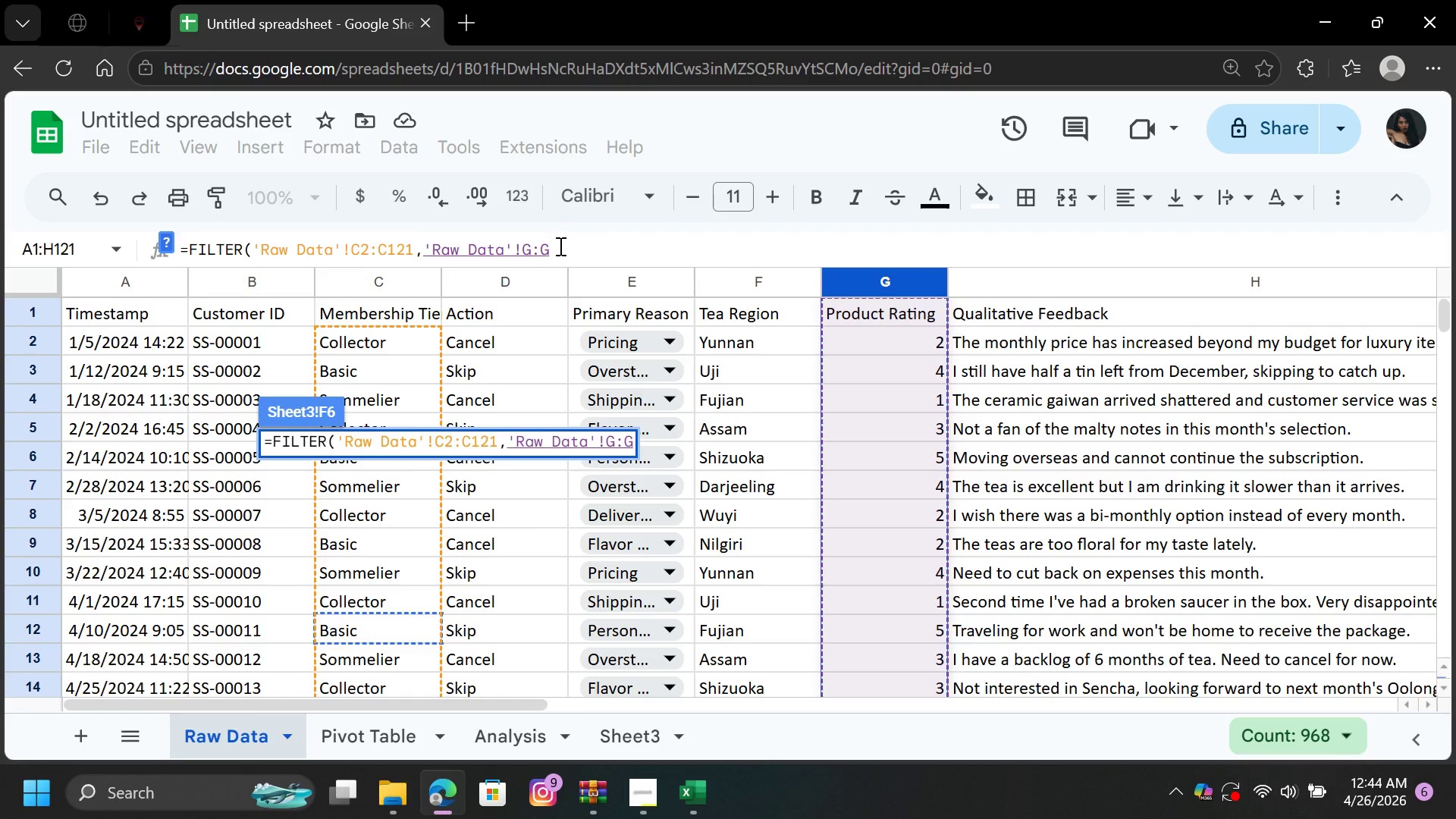 
left_click([532, 250])
 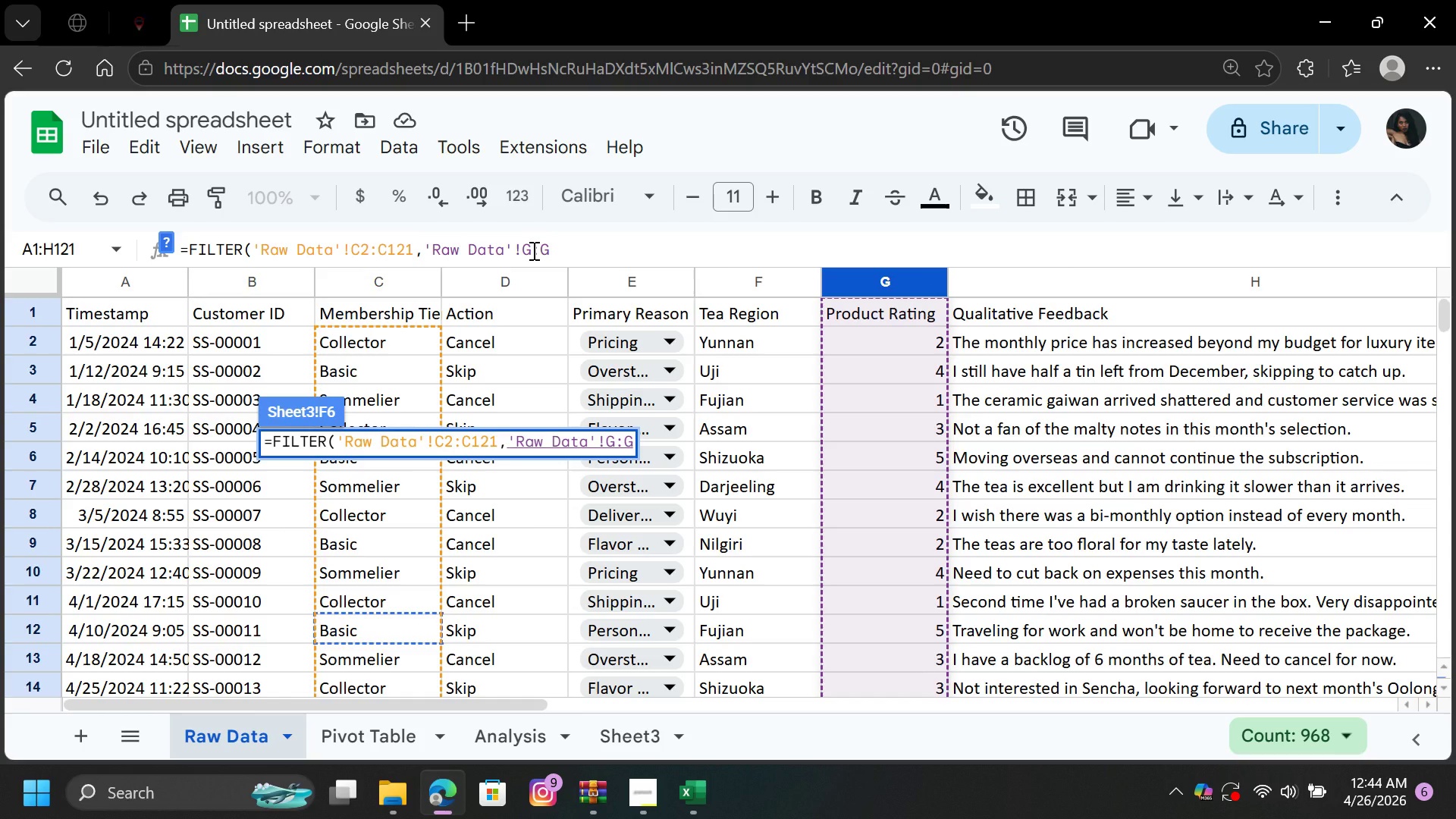 
key(2)
 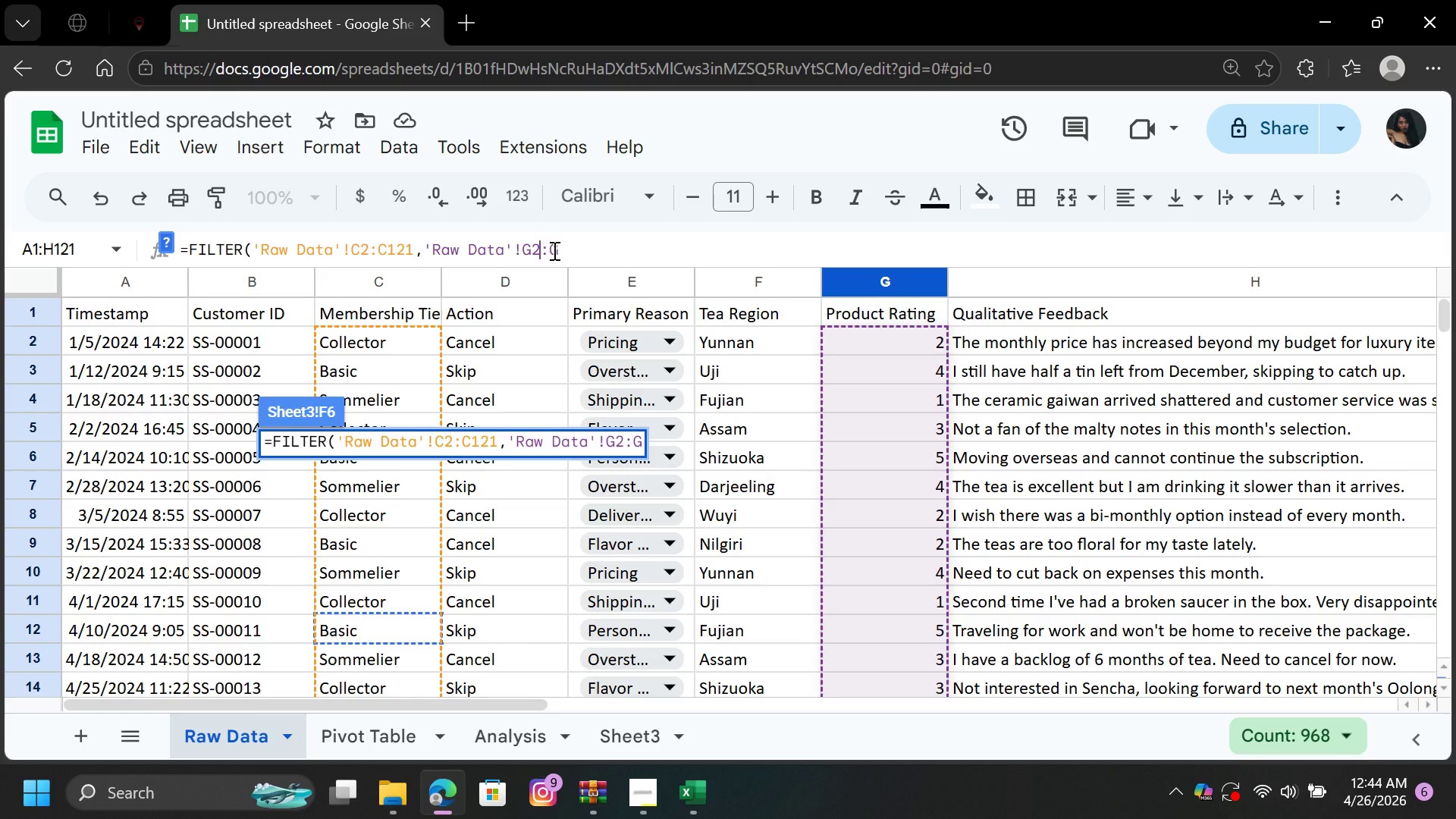 
left_click([561, 250])
 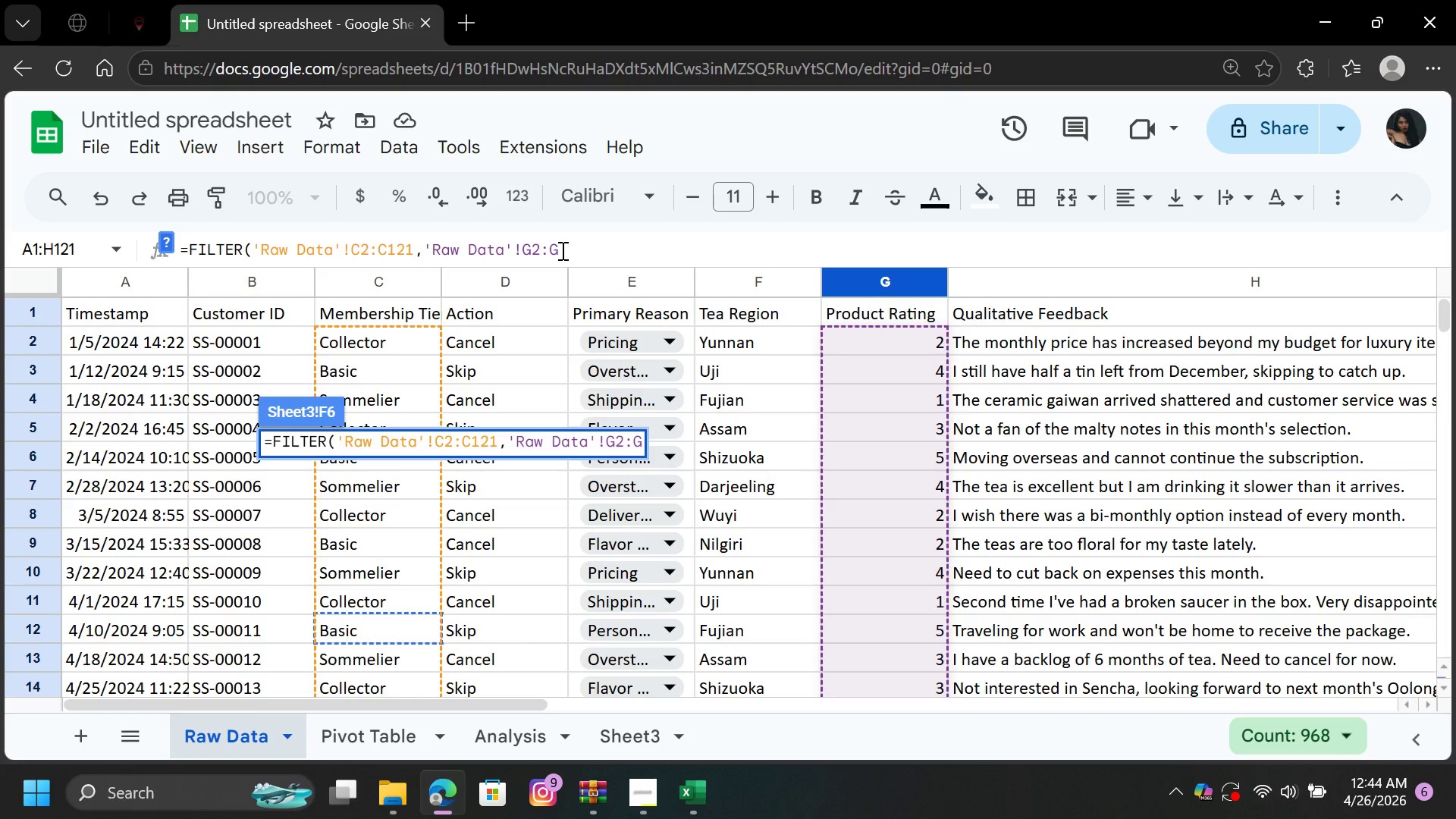 
type(121 )
 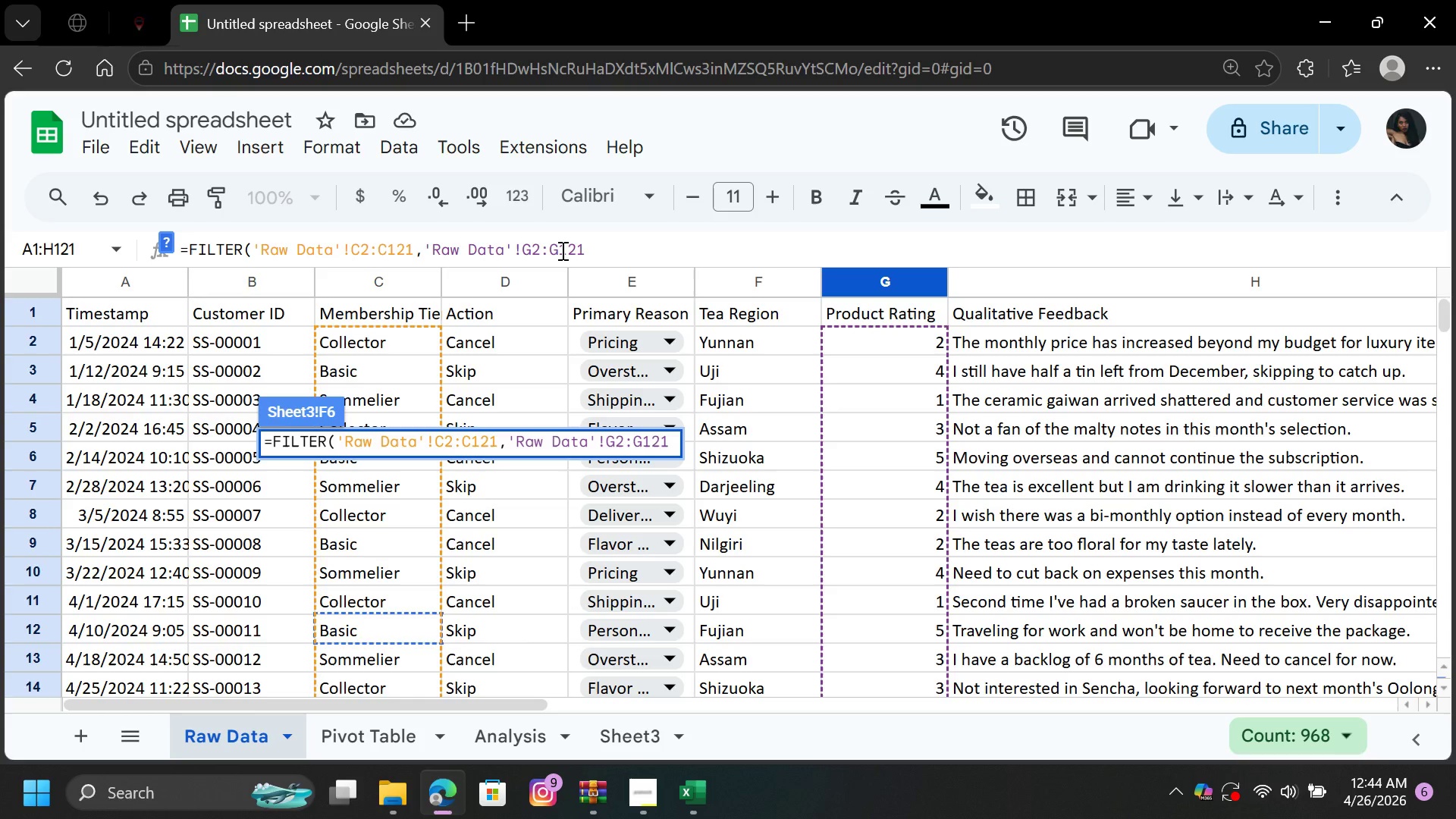 
type(<=2))
 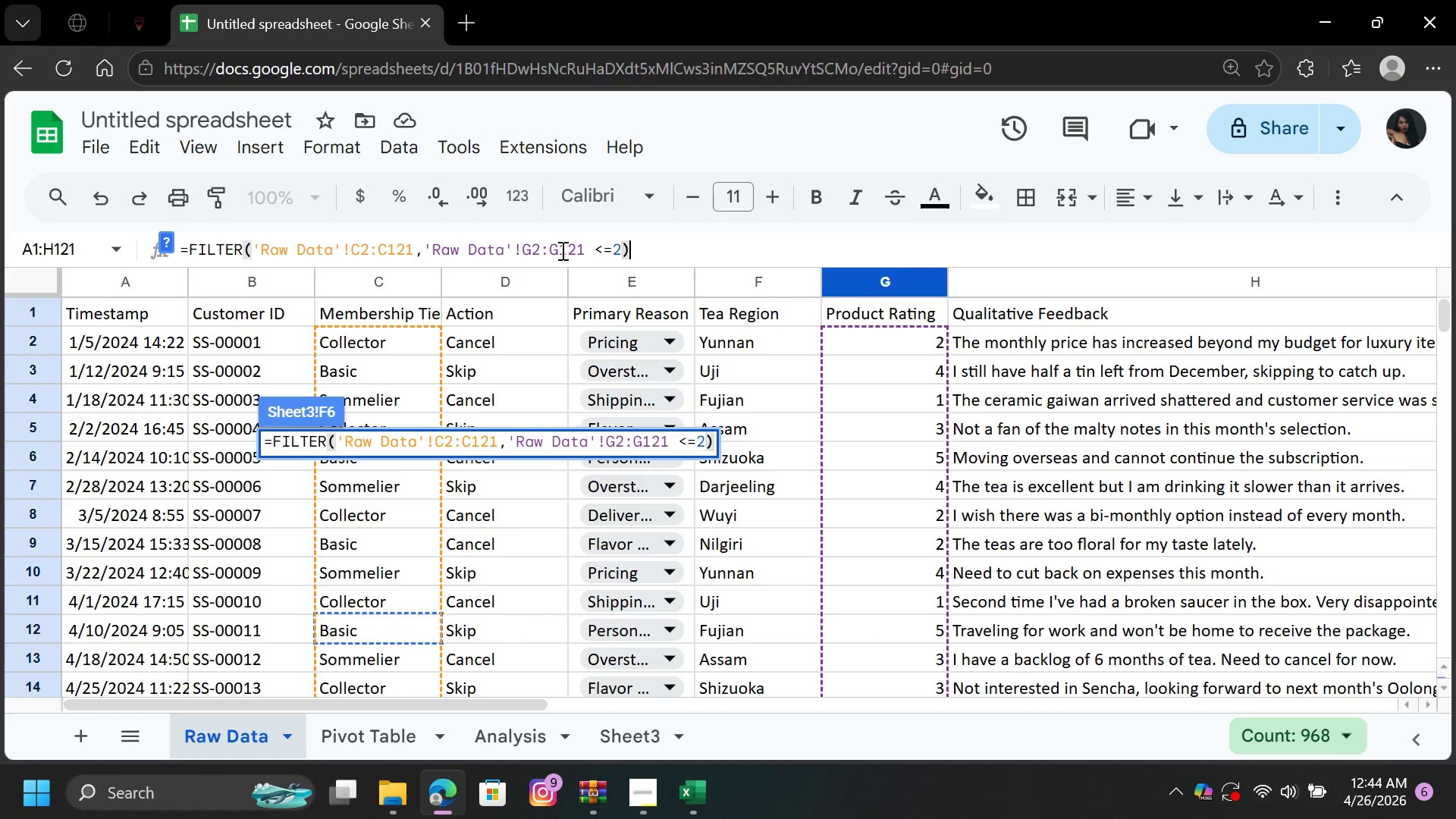 
key(Enter)
 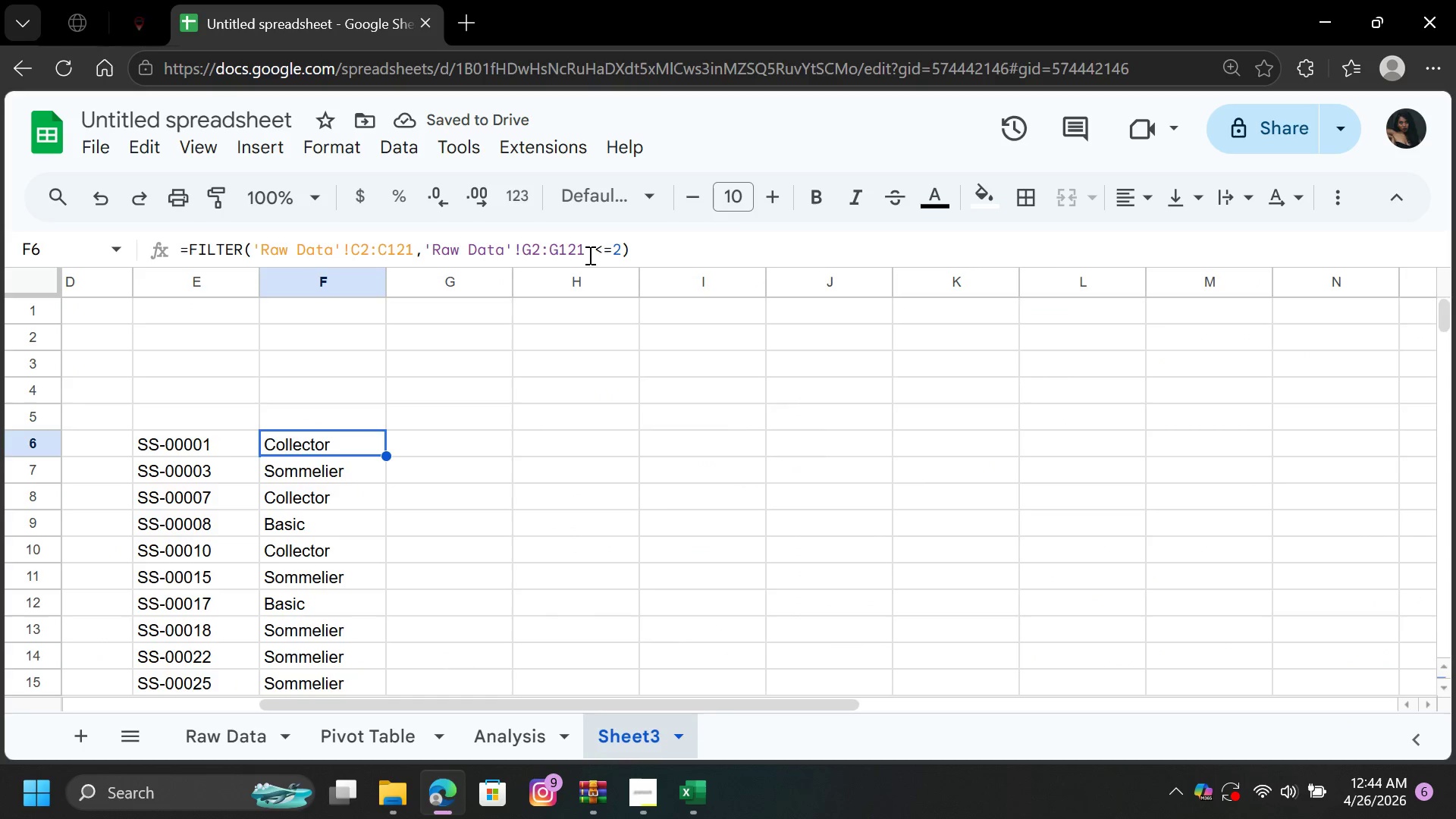 
left_click([486, 432])
 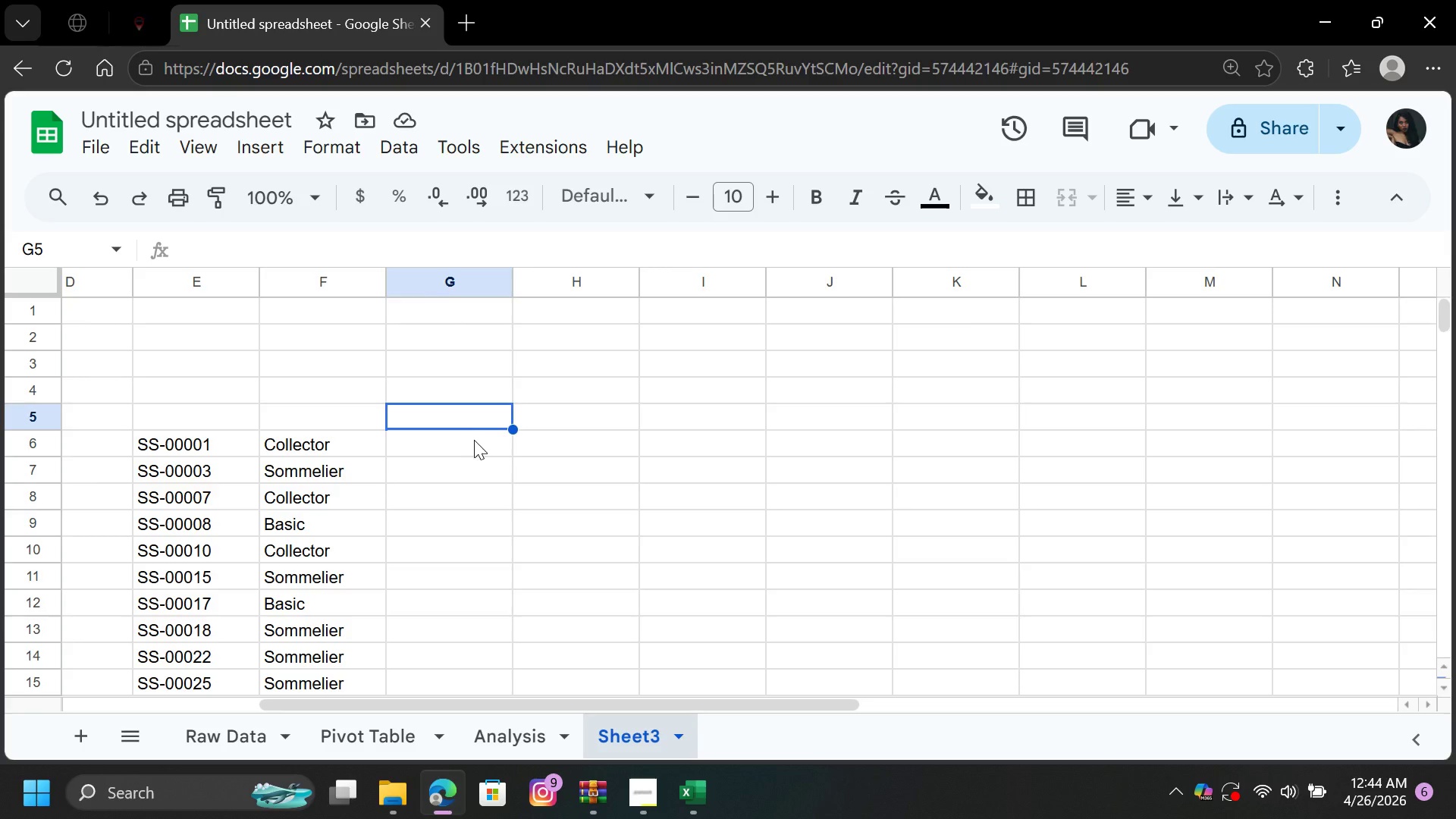 
left_click([471, 440])
 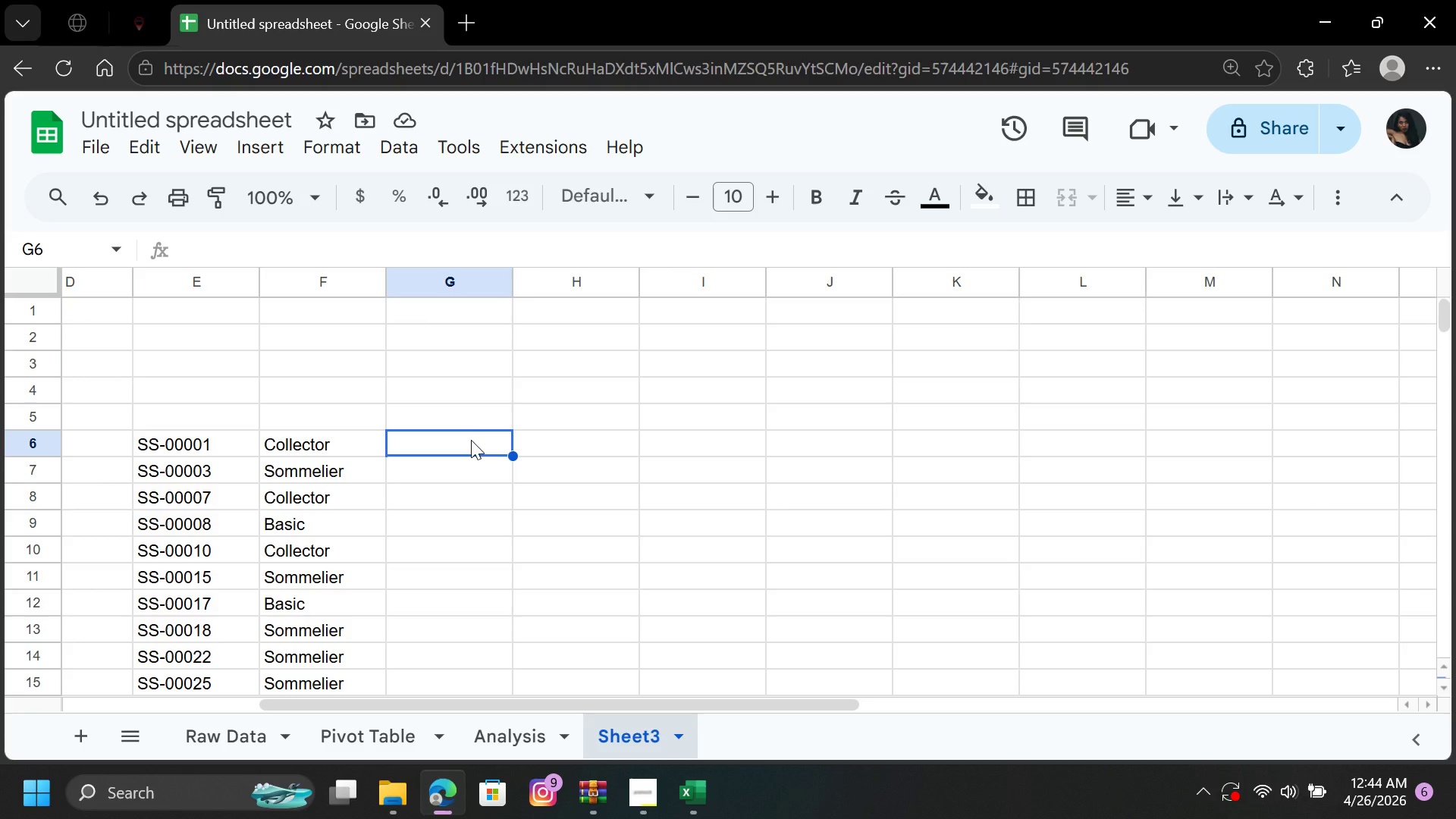 
type(=FIL)
 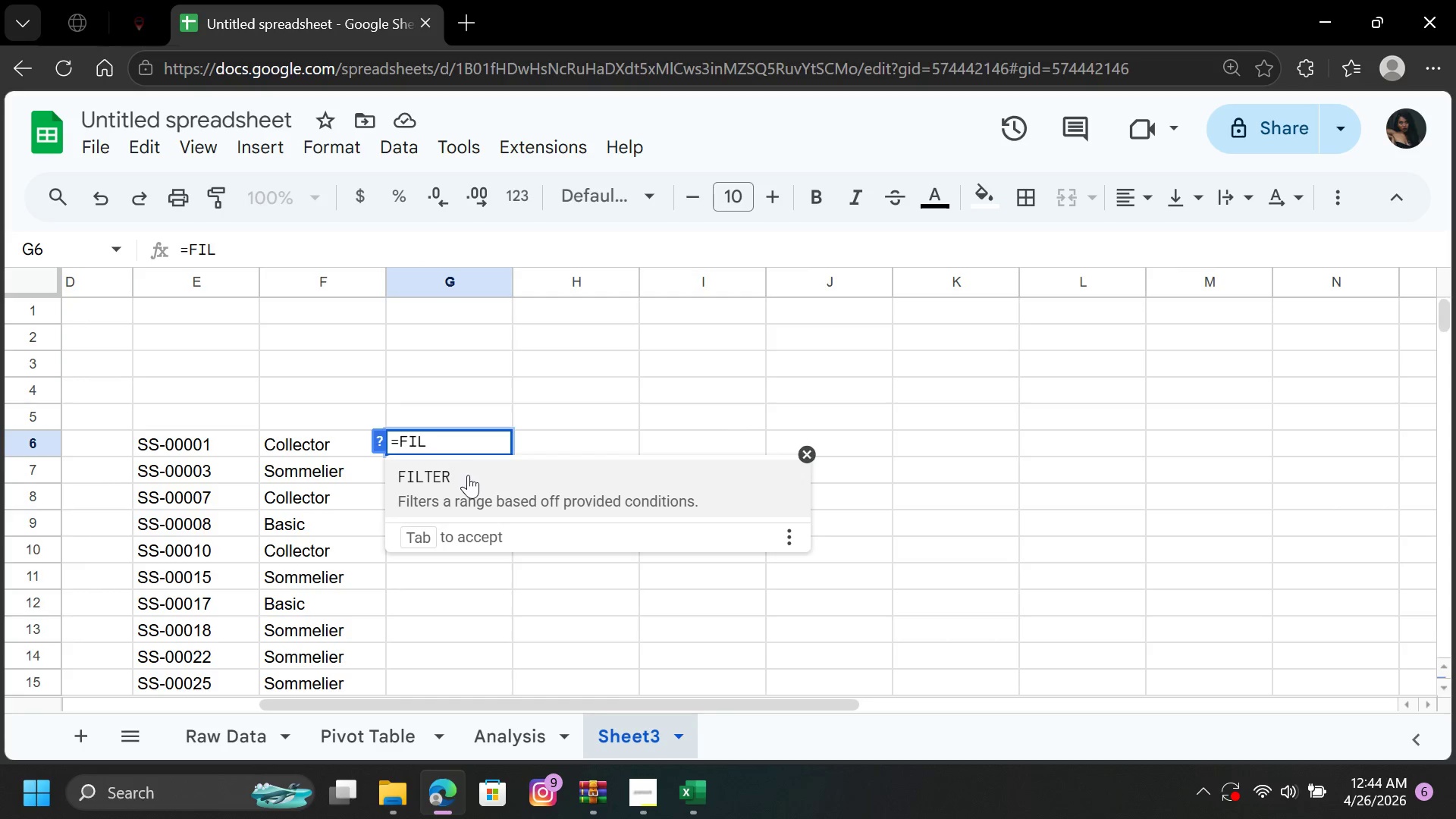 
left_click([466, 480])
 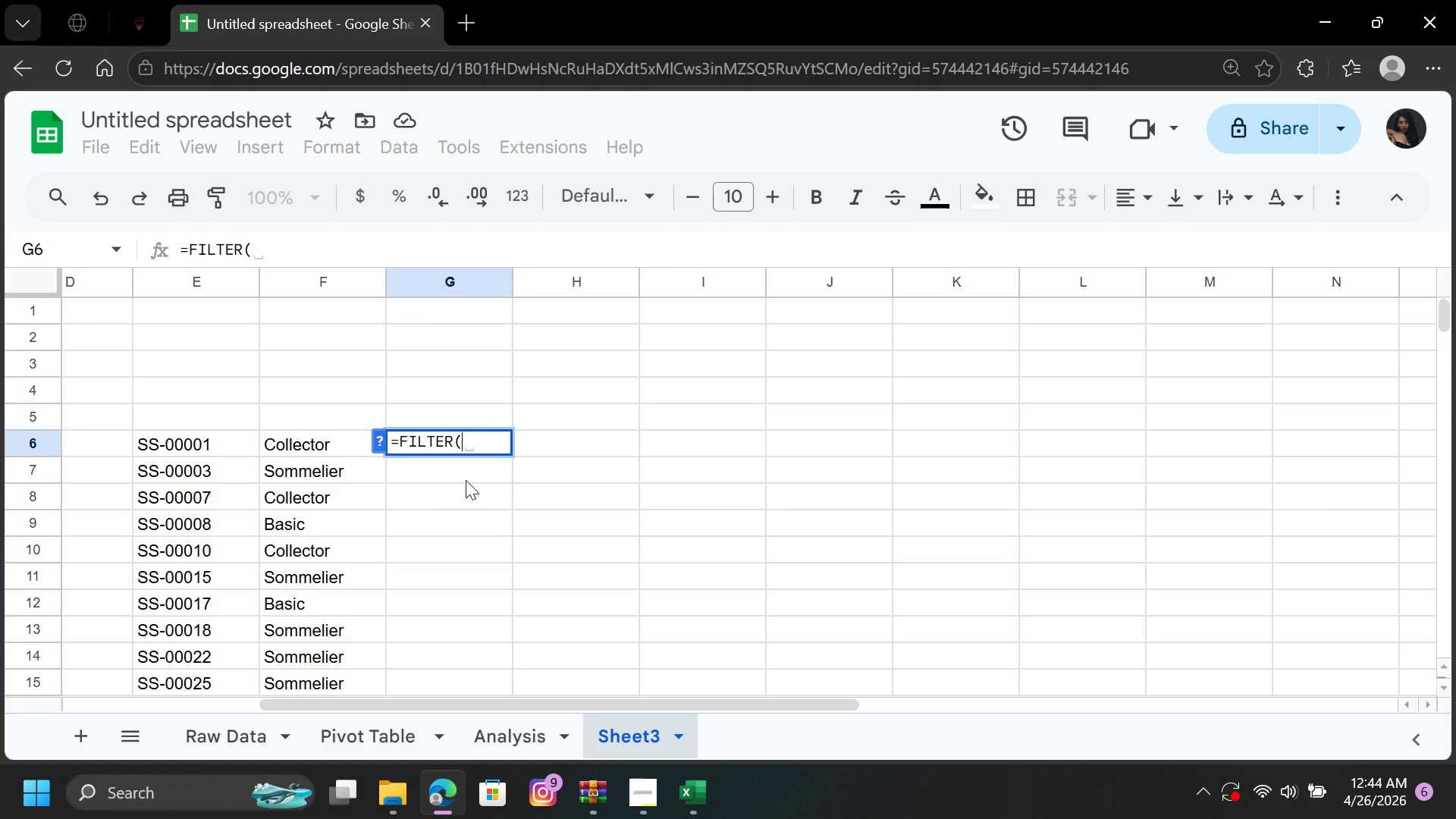 
wait(20.42)
 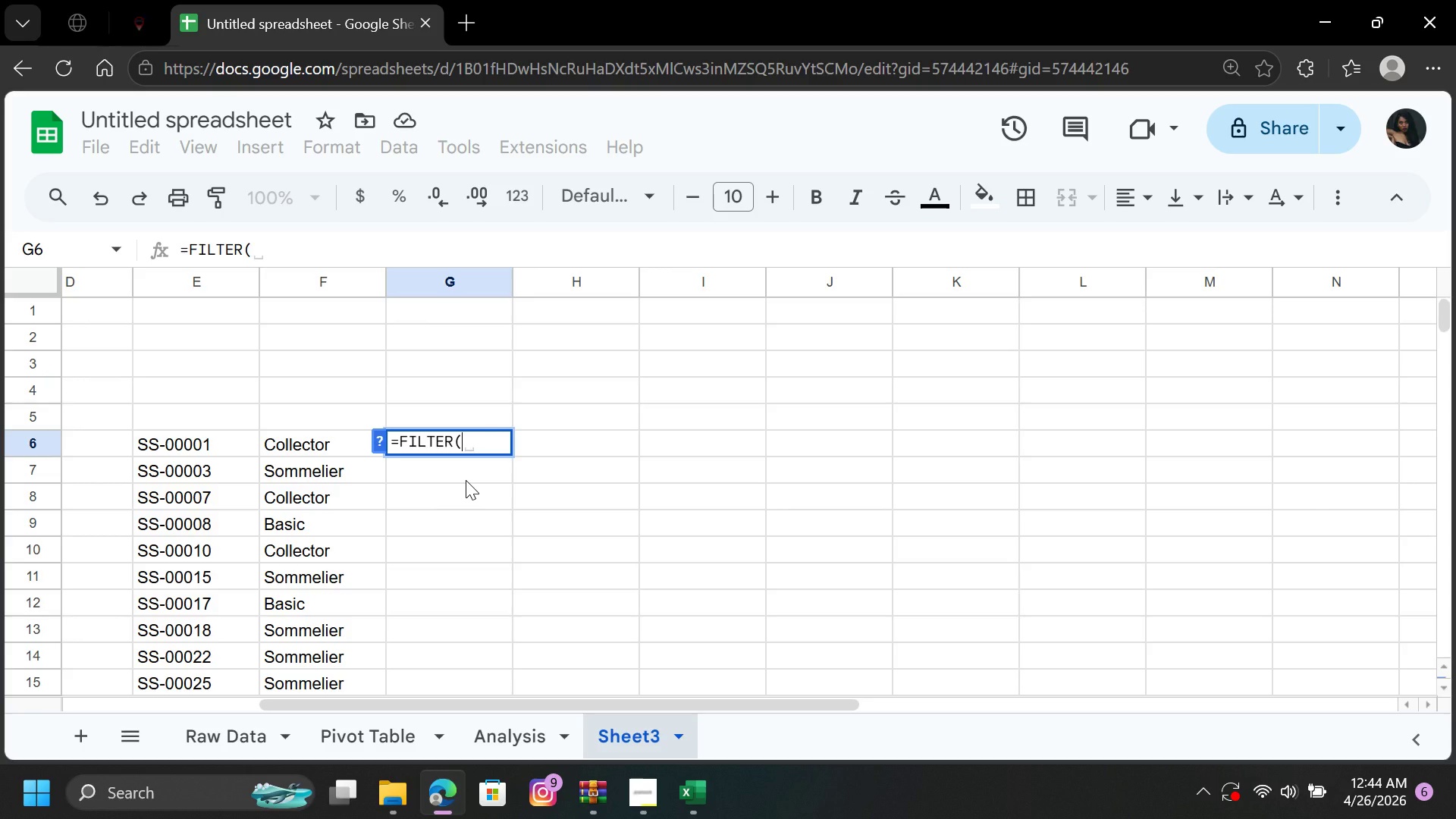 
left_click([240, 726])
 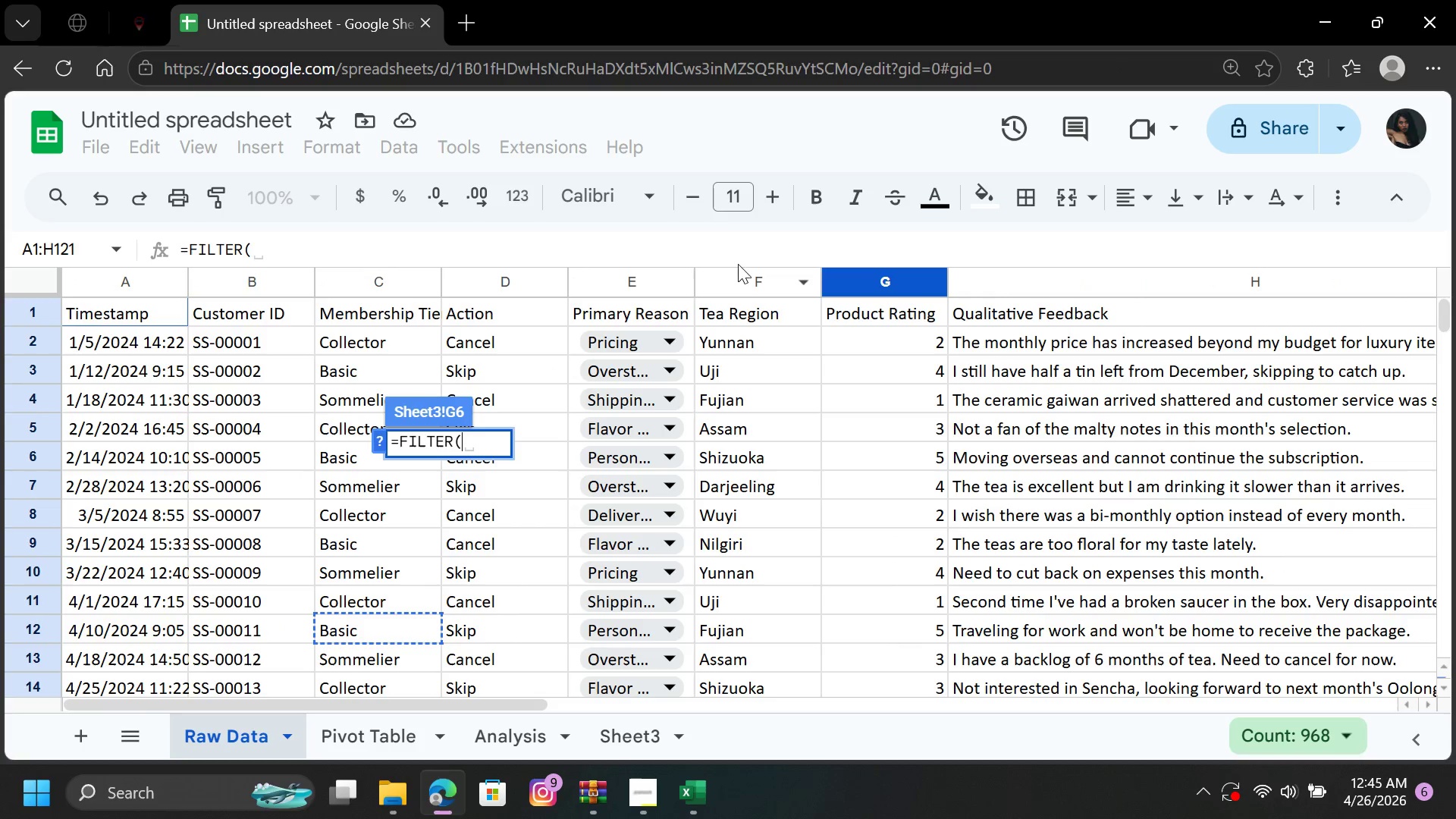 
left_click([748, 281])
 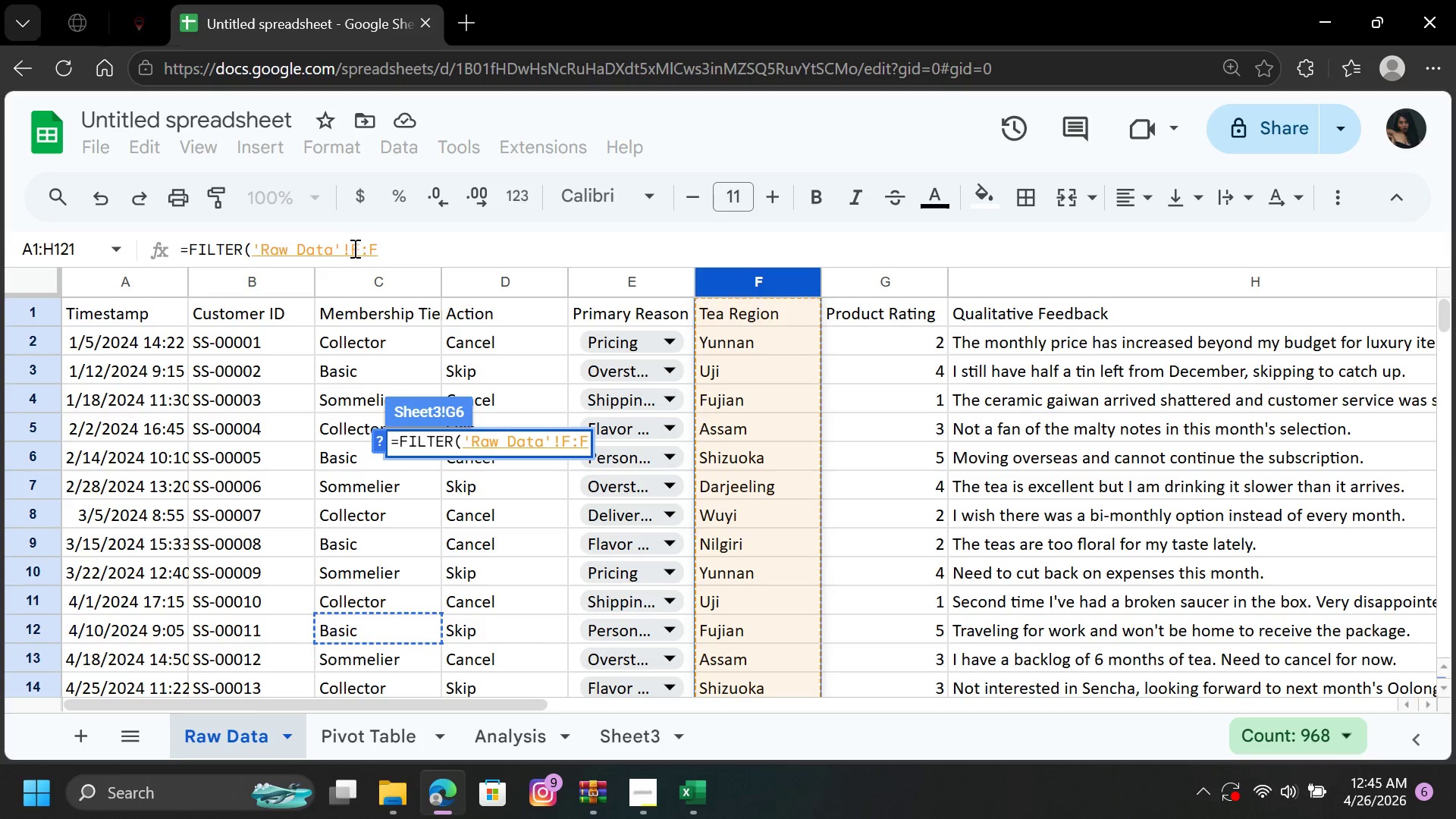 
left_click([363, 248])
 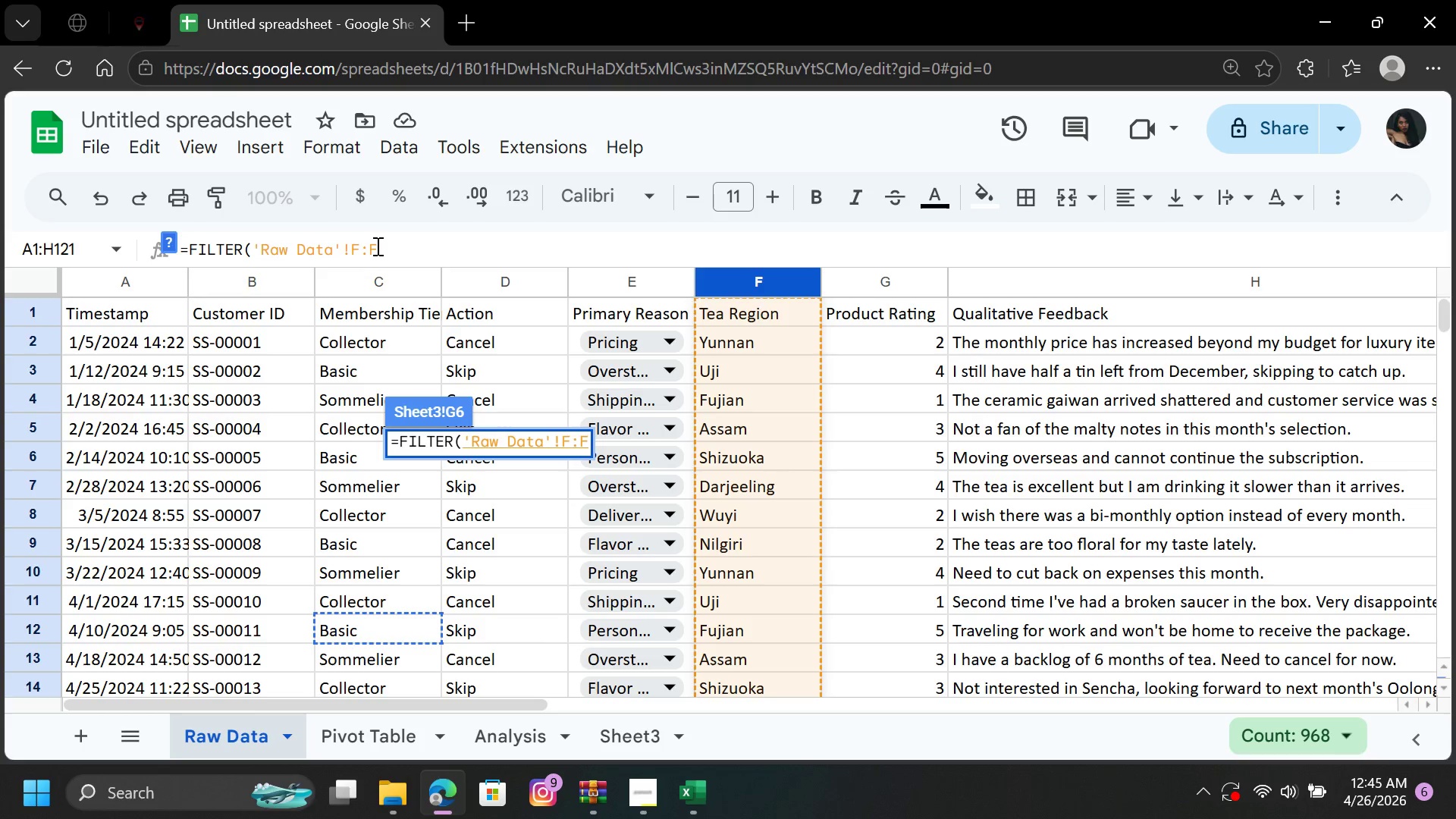 
left_click([366, 246])
 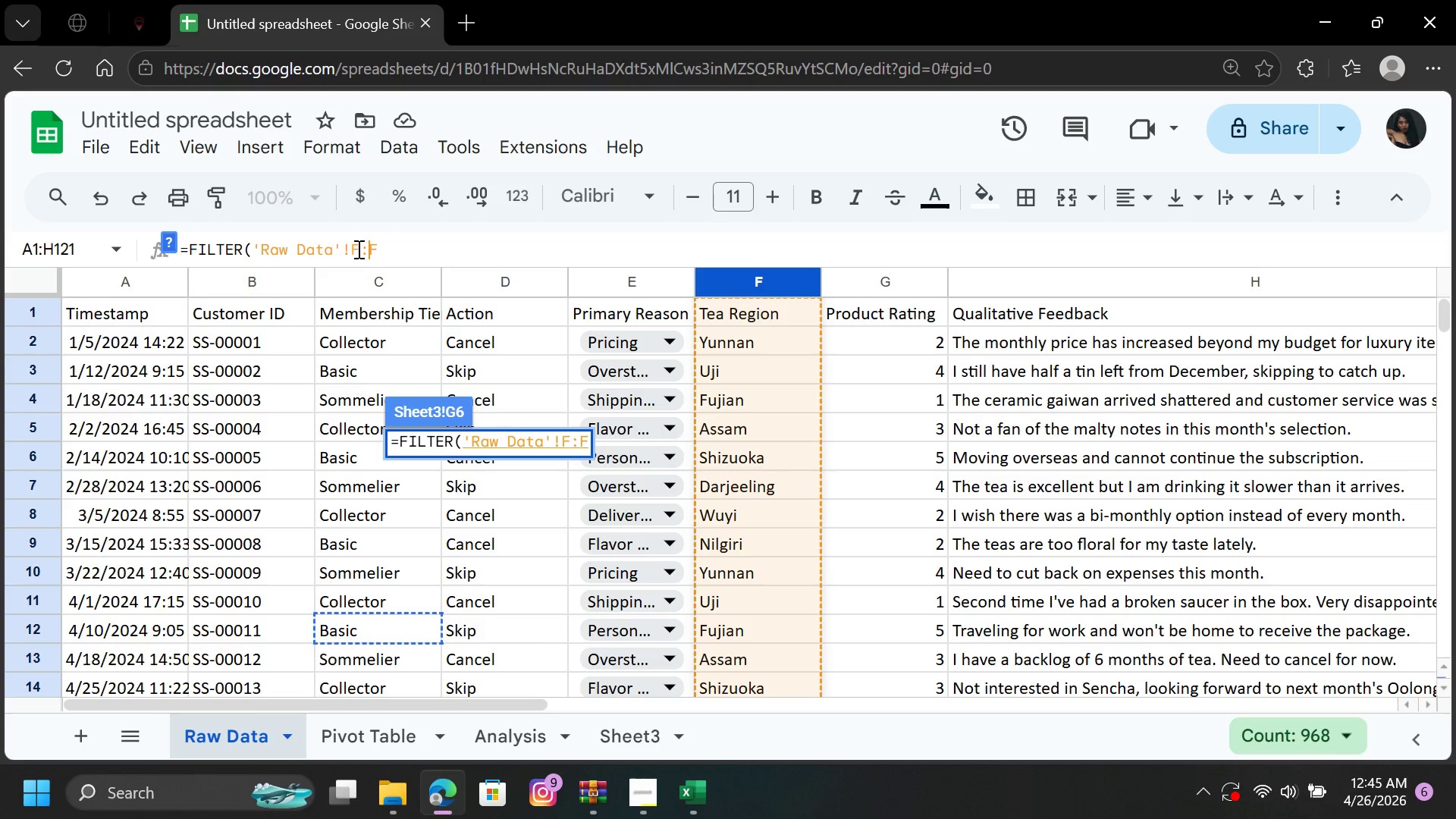 
left_click([358, 249])
 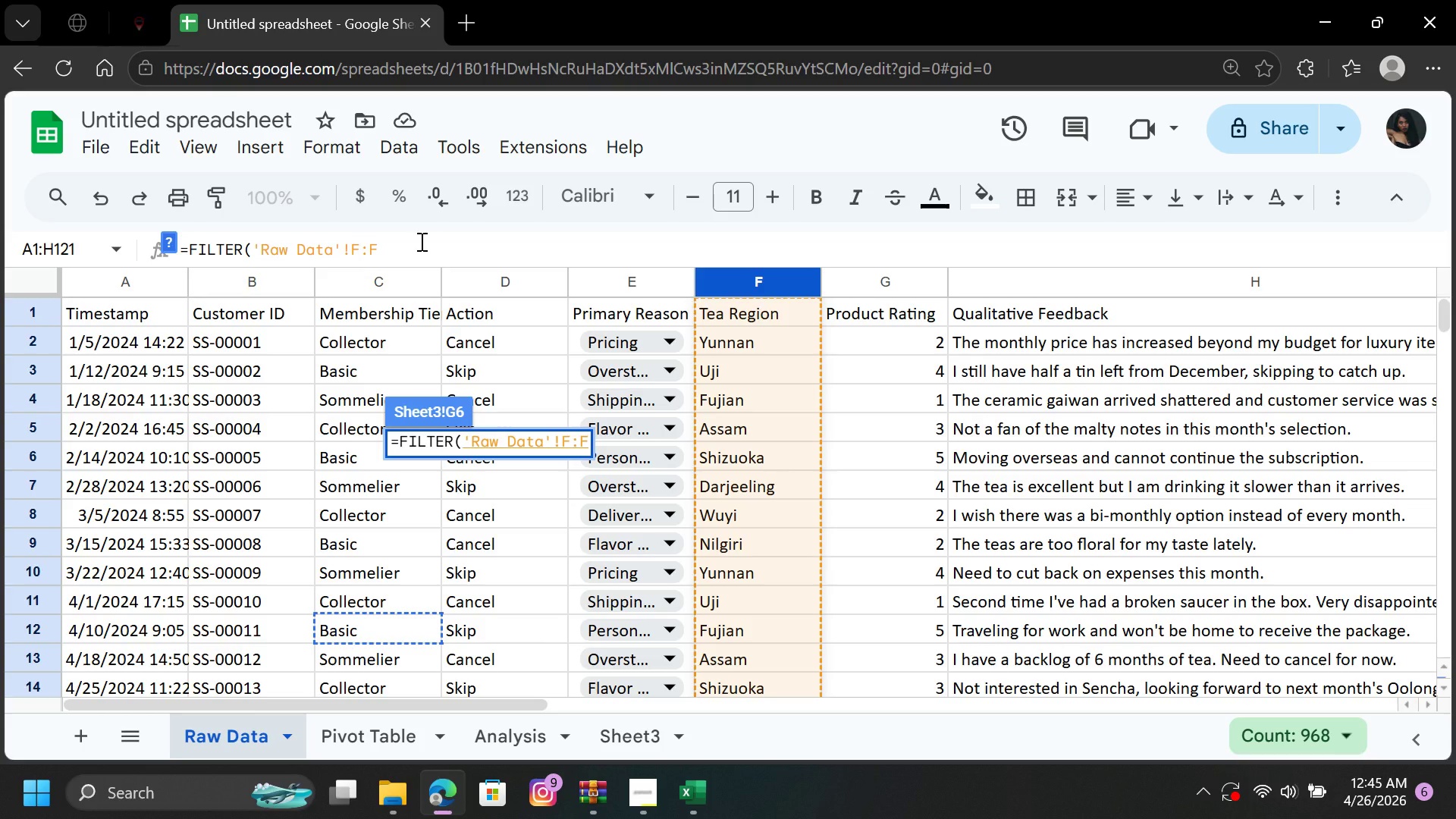 
key(2)
 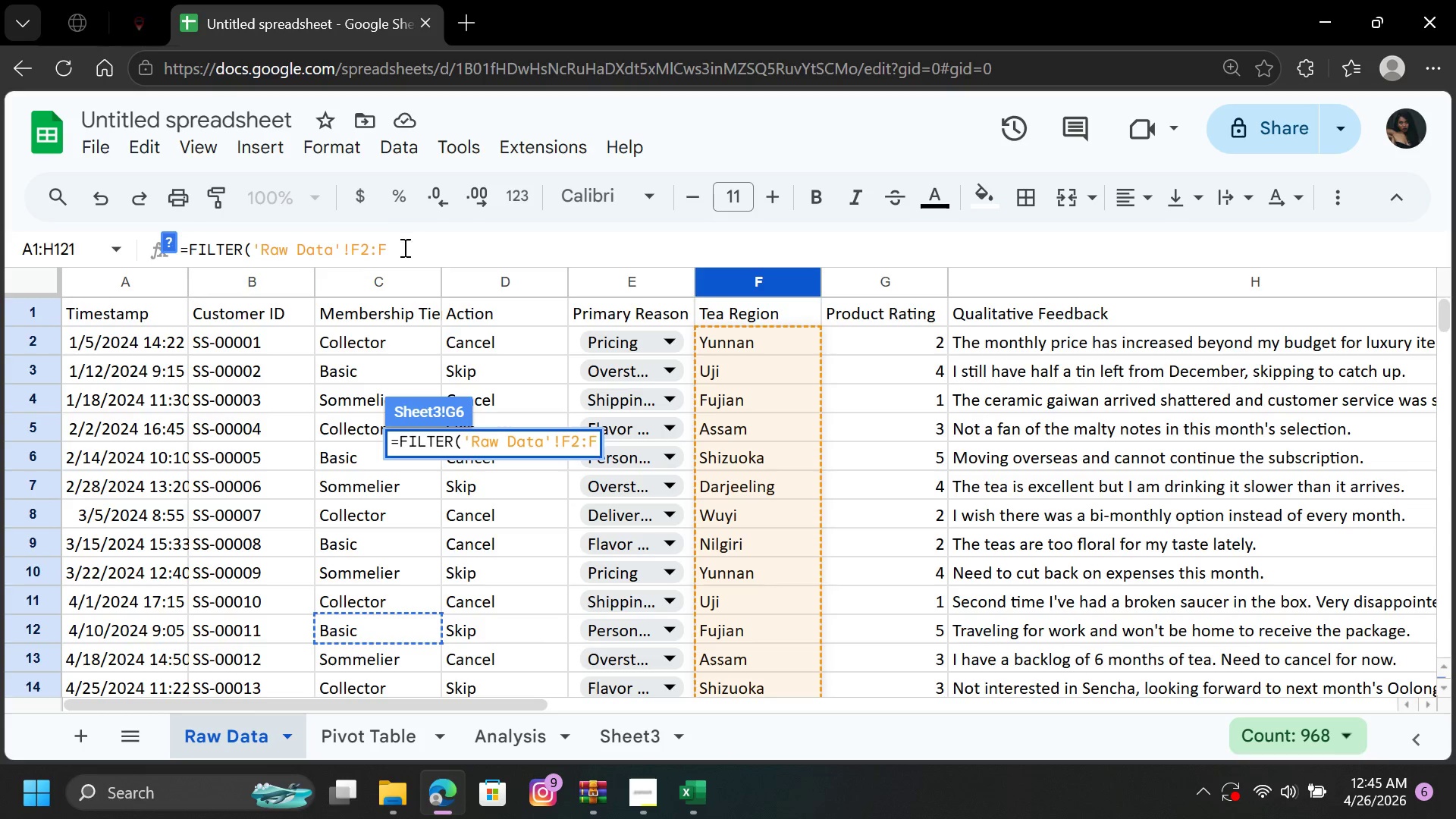 
left_click([400, 248])
 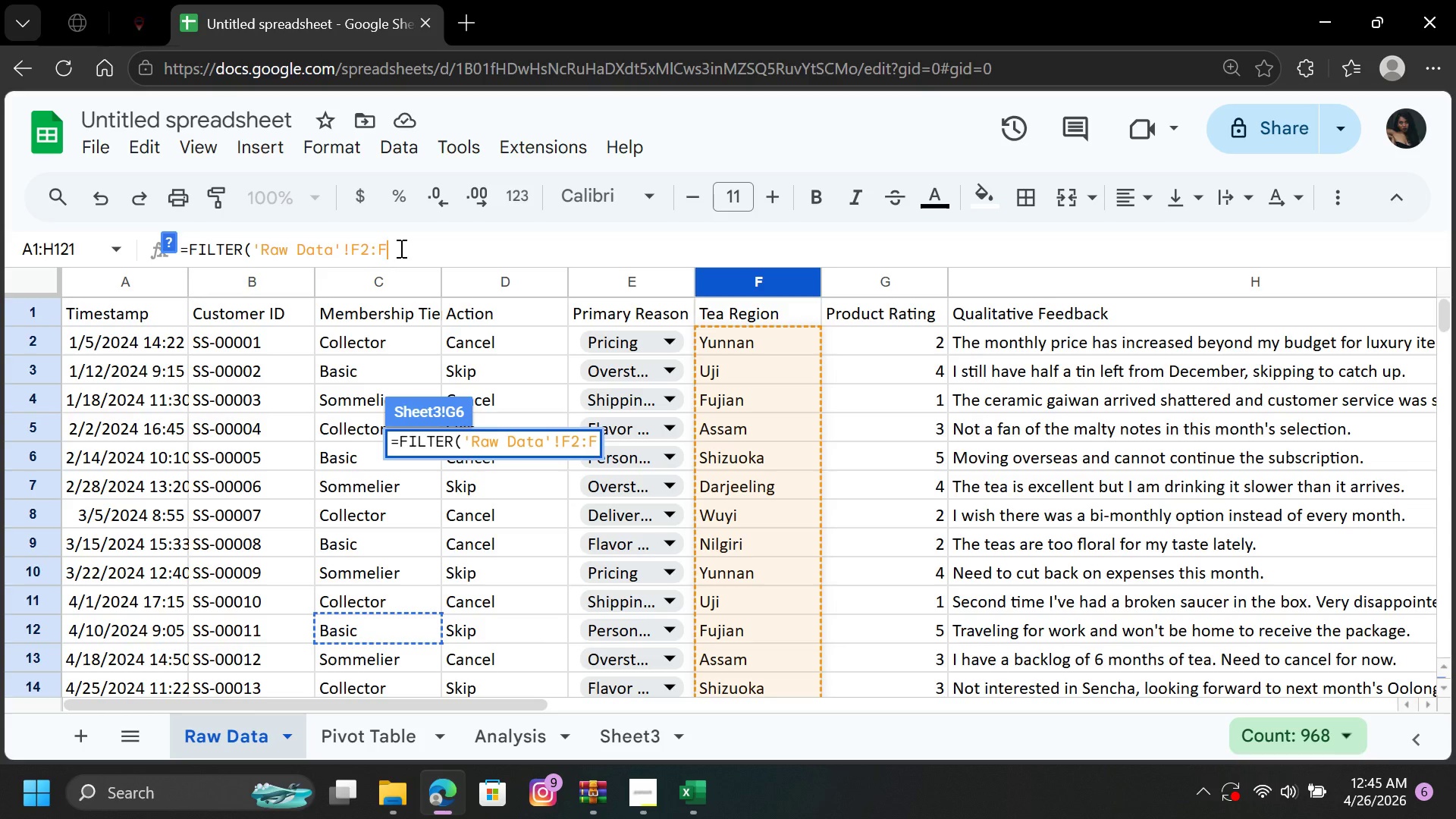 
type(121,)
 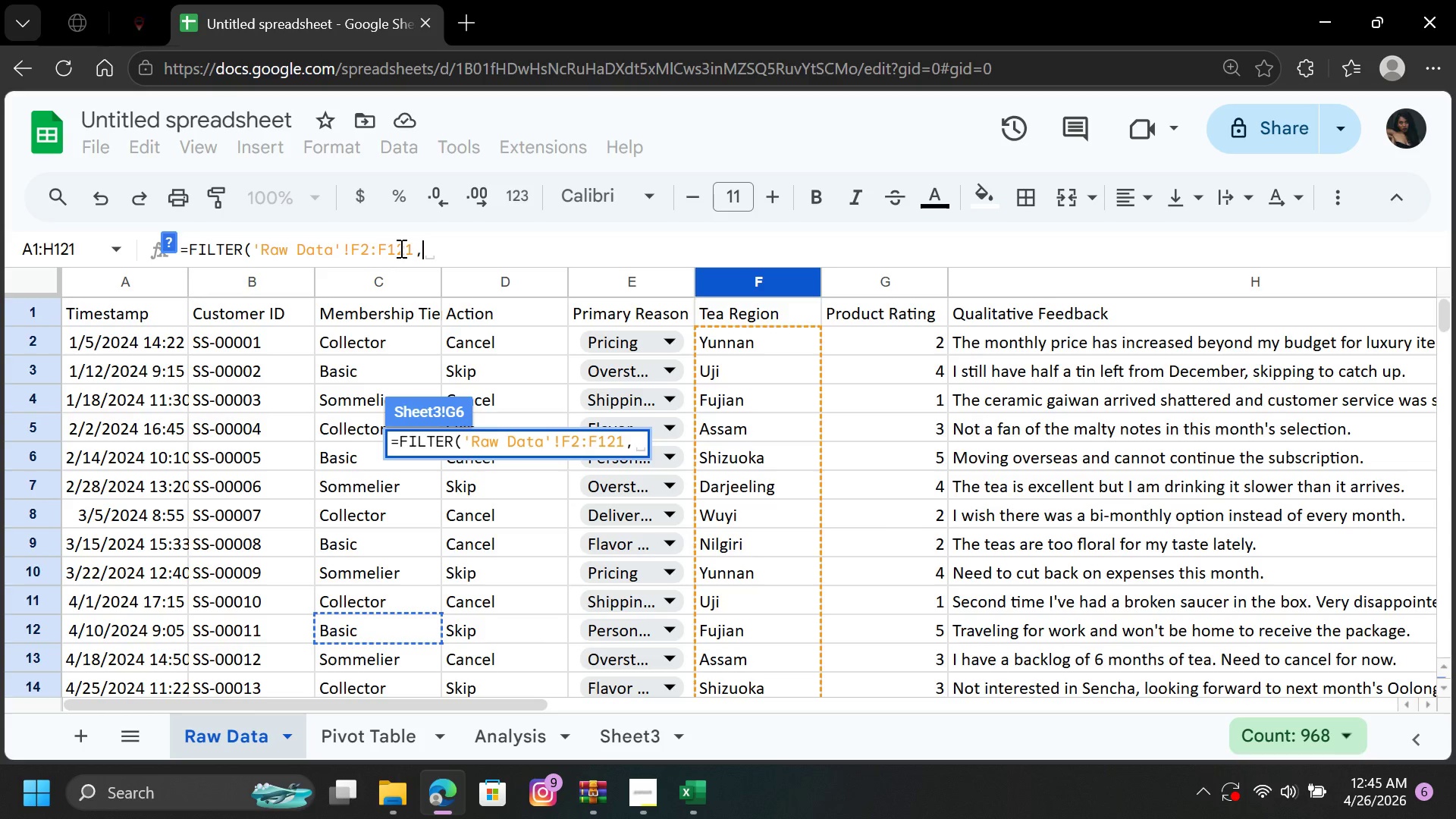 
wait(8.33)
 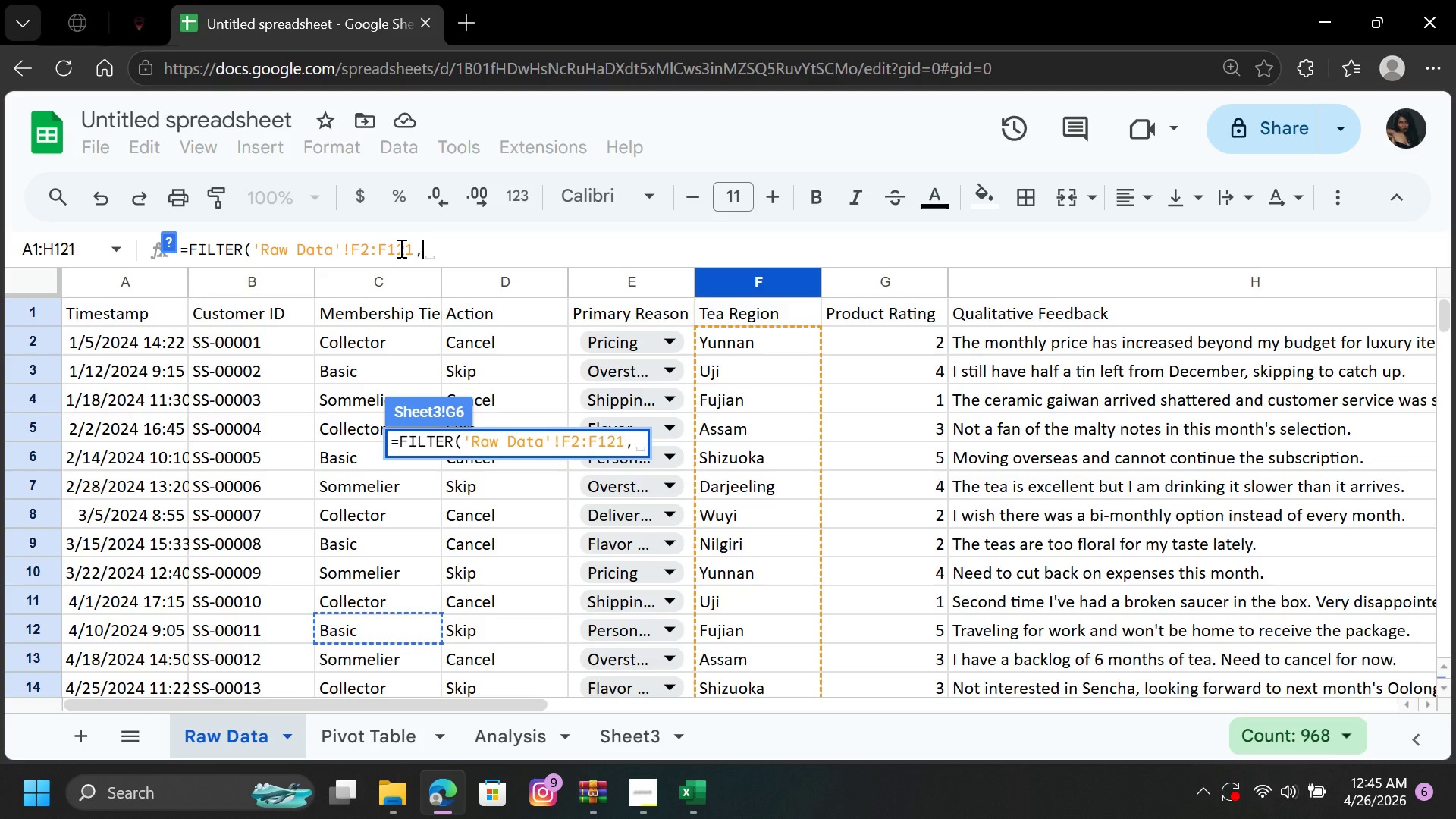 
left_click([855, 271])
 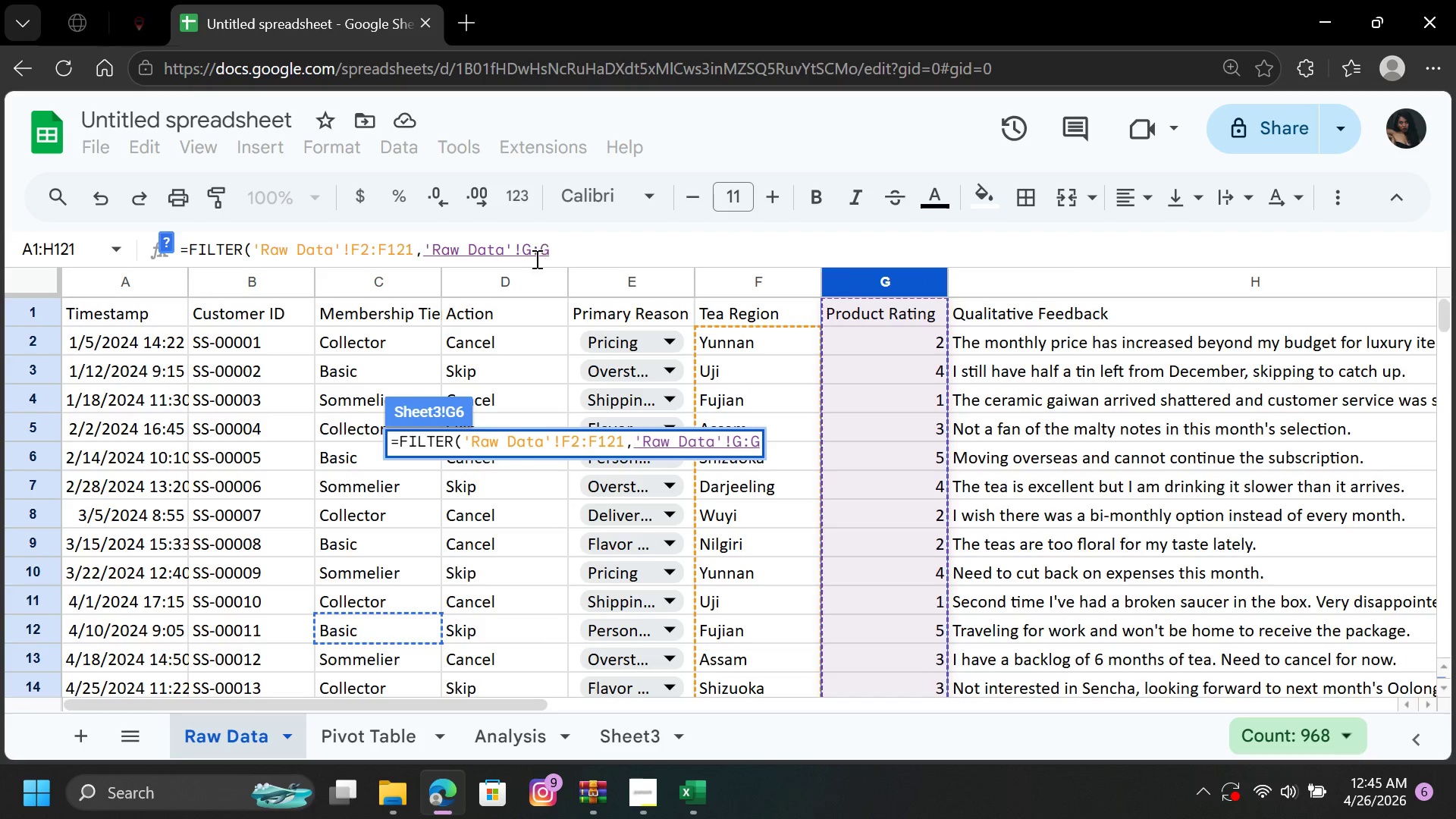 
left_click([532, 259])
 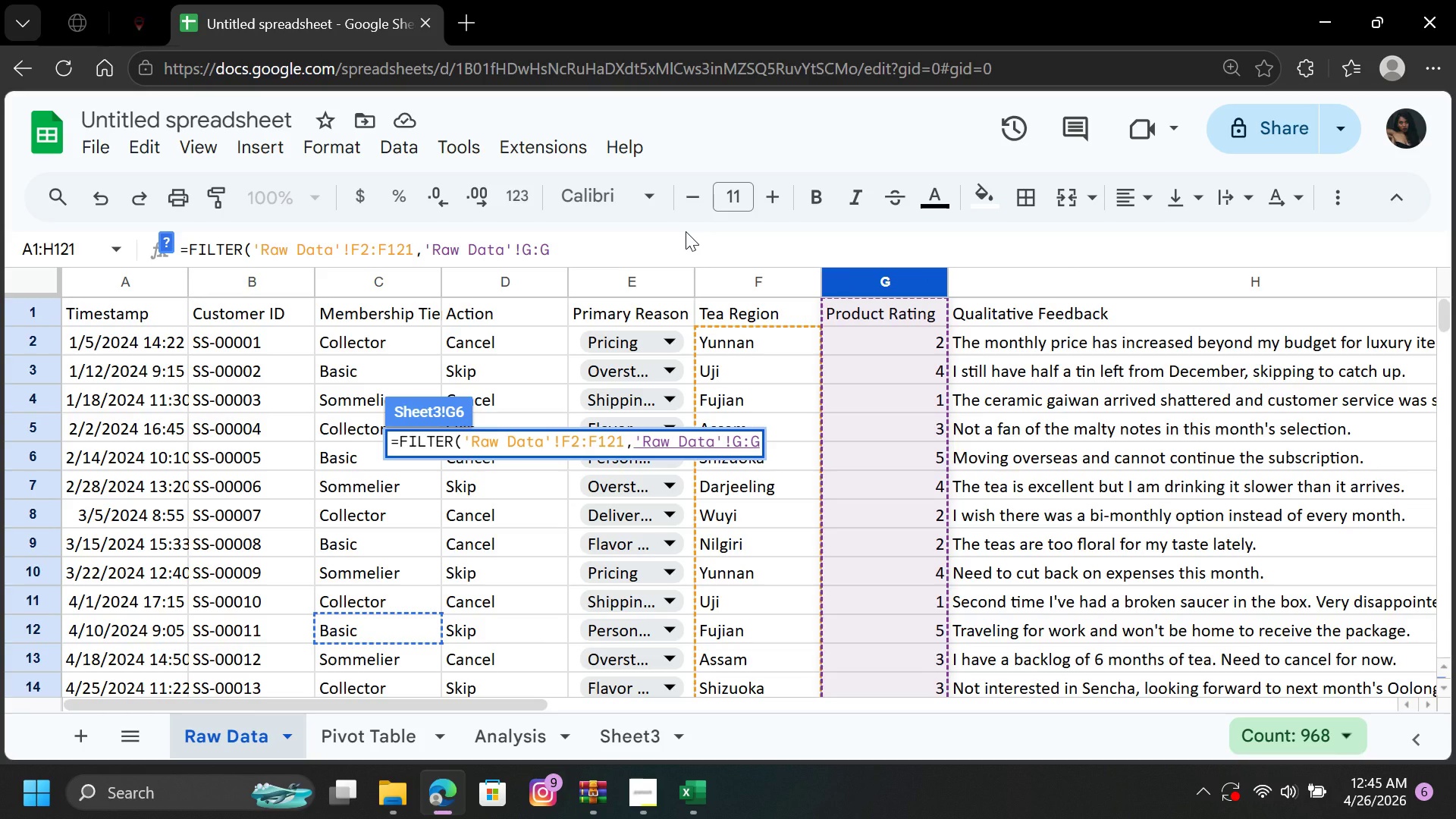 
key(2)
 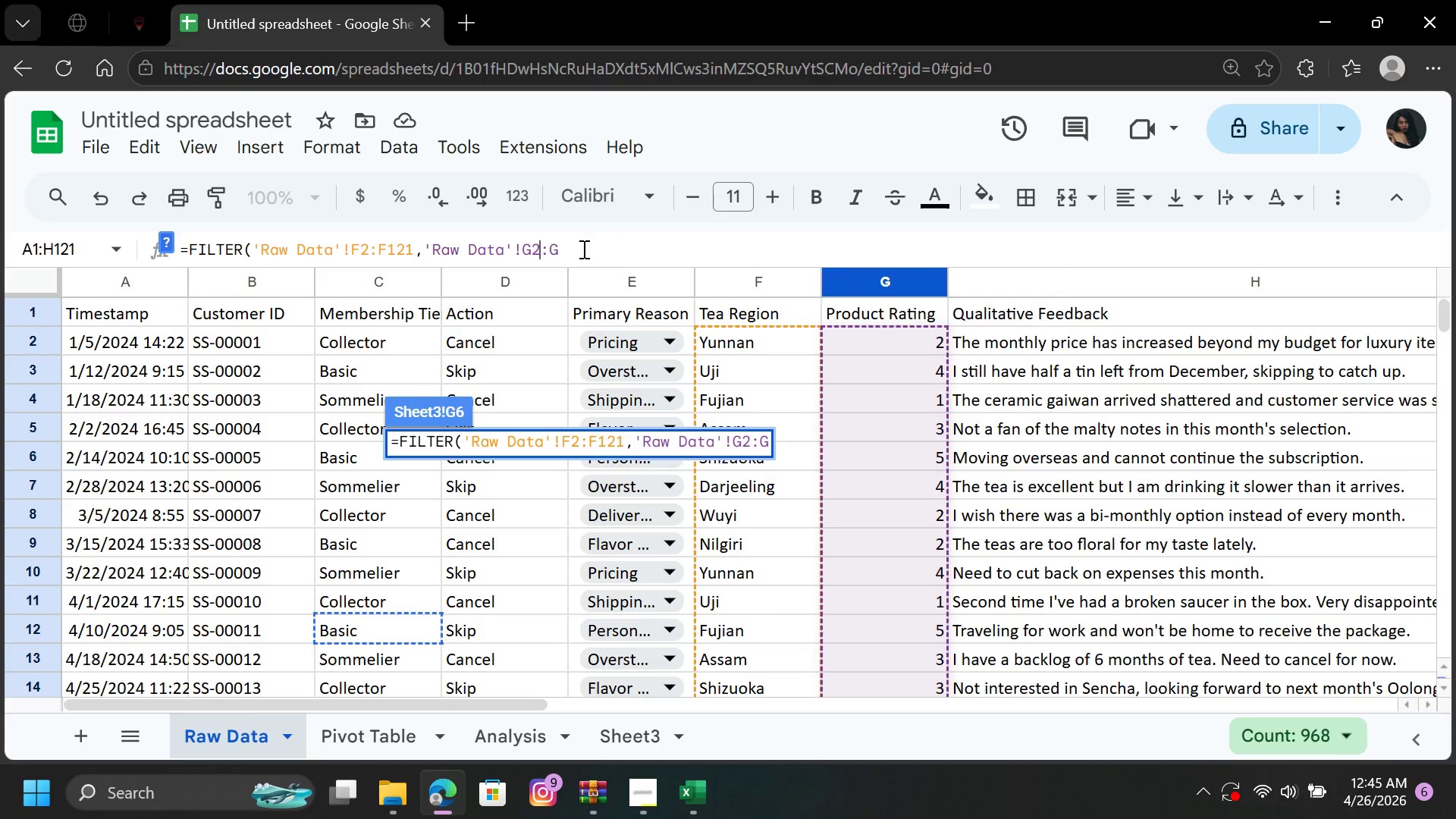 
left_click([570, 246])
 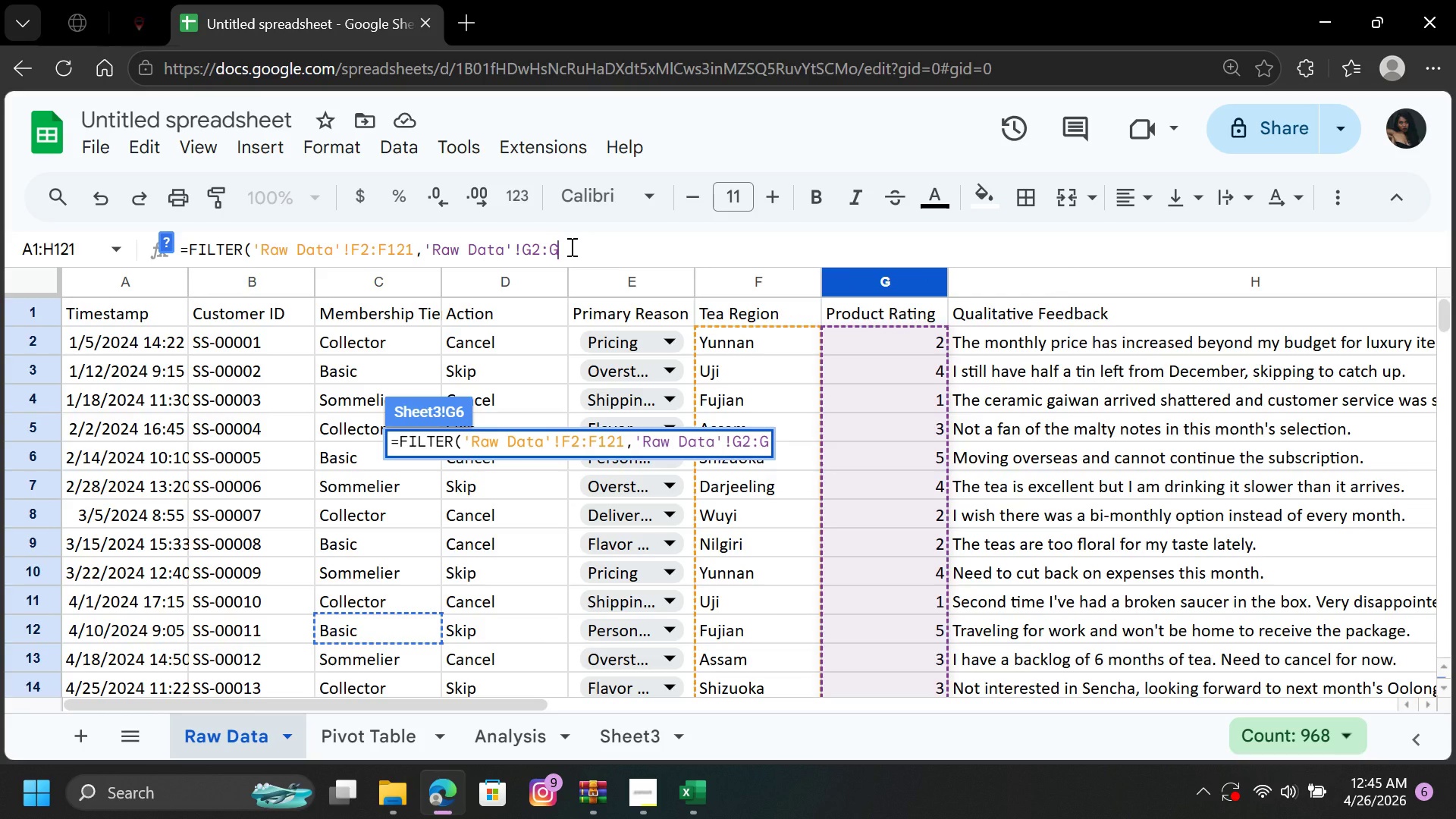 
type(121<=2))
 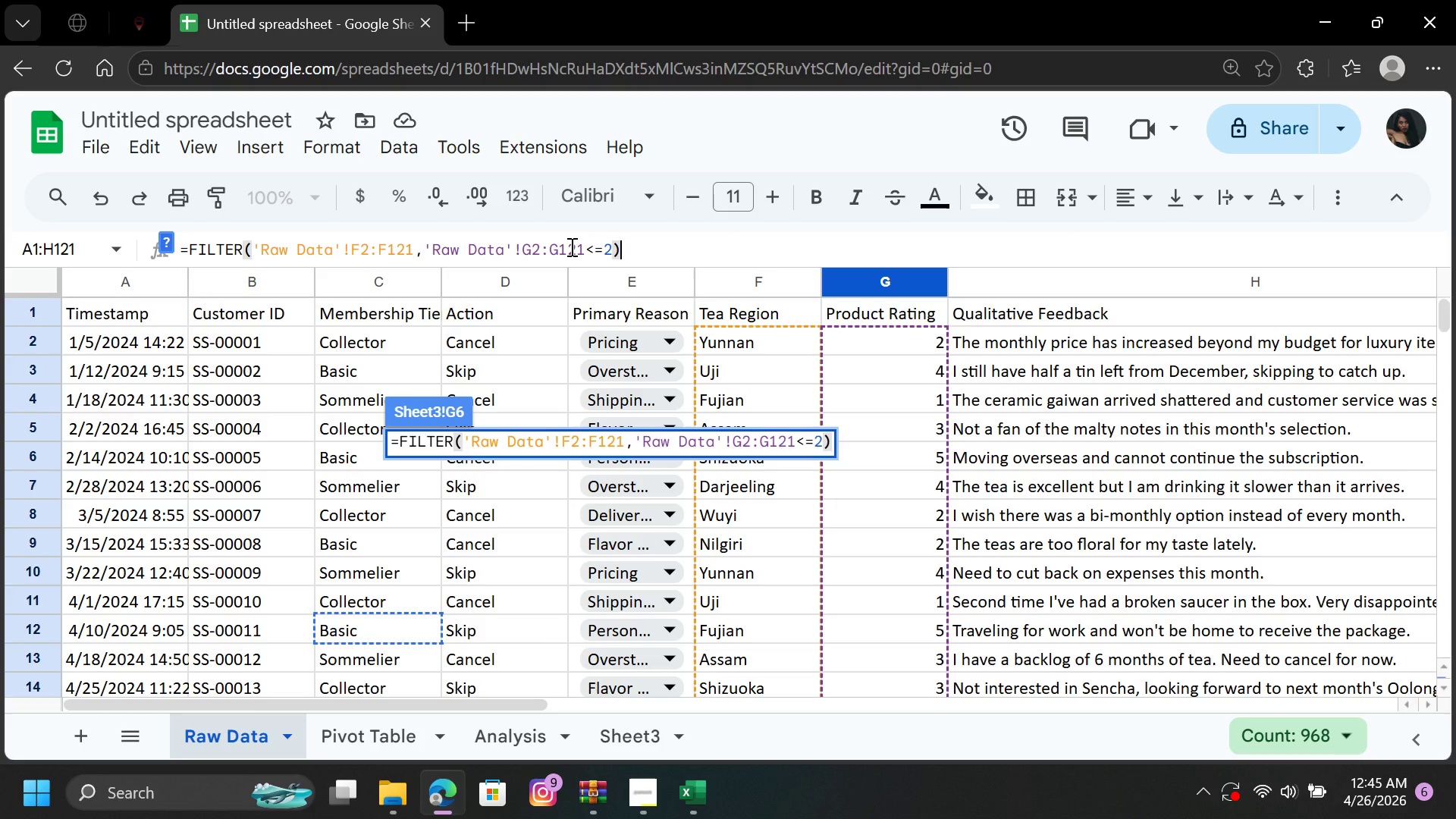 
key(Enter)
 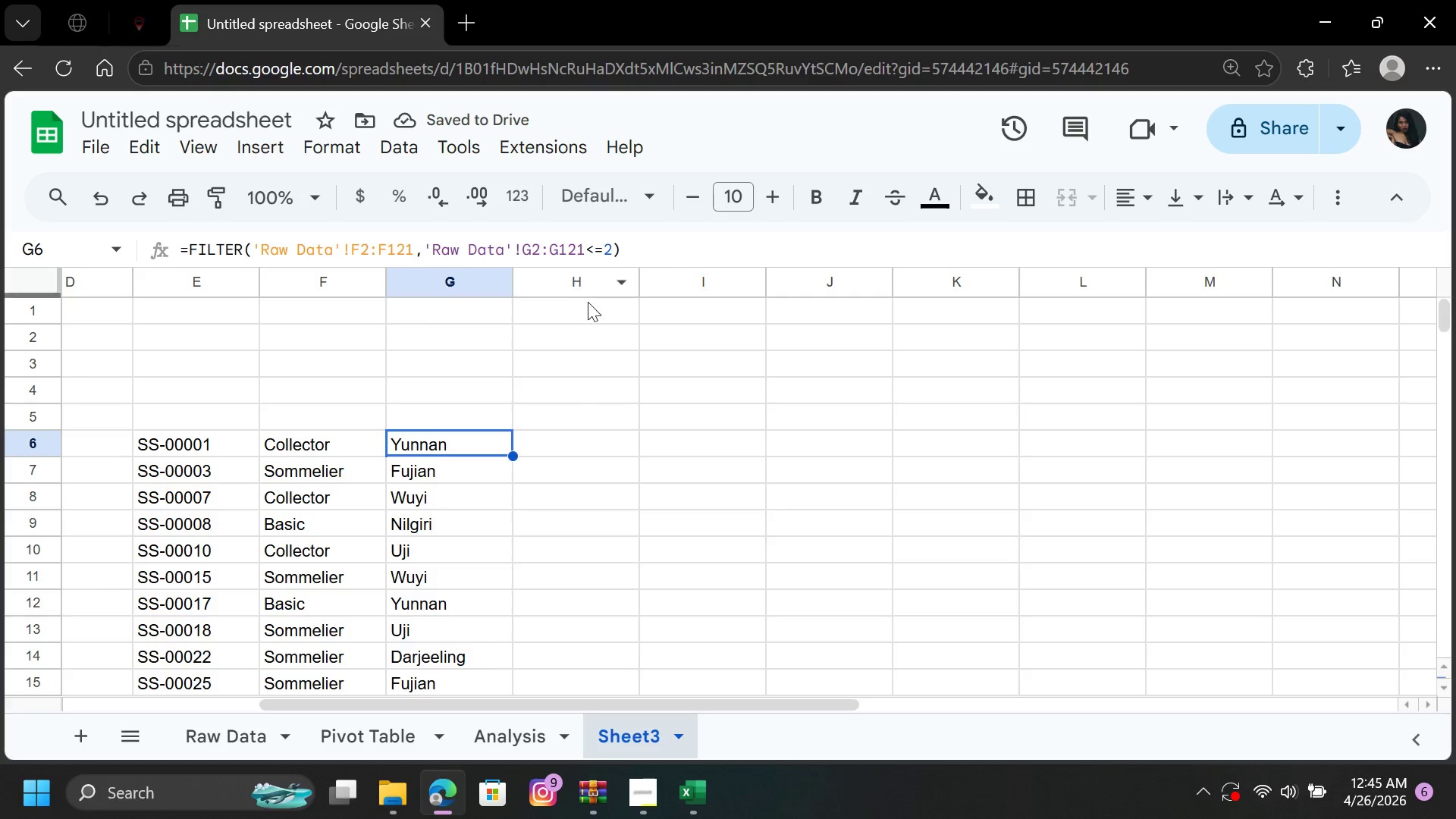 
left_click([576, 449])
 